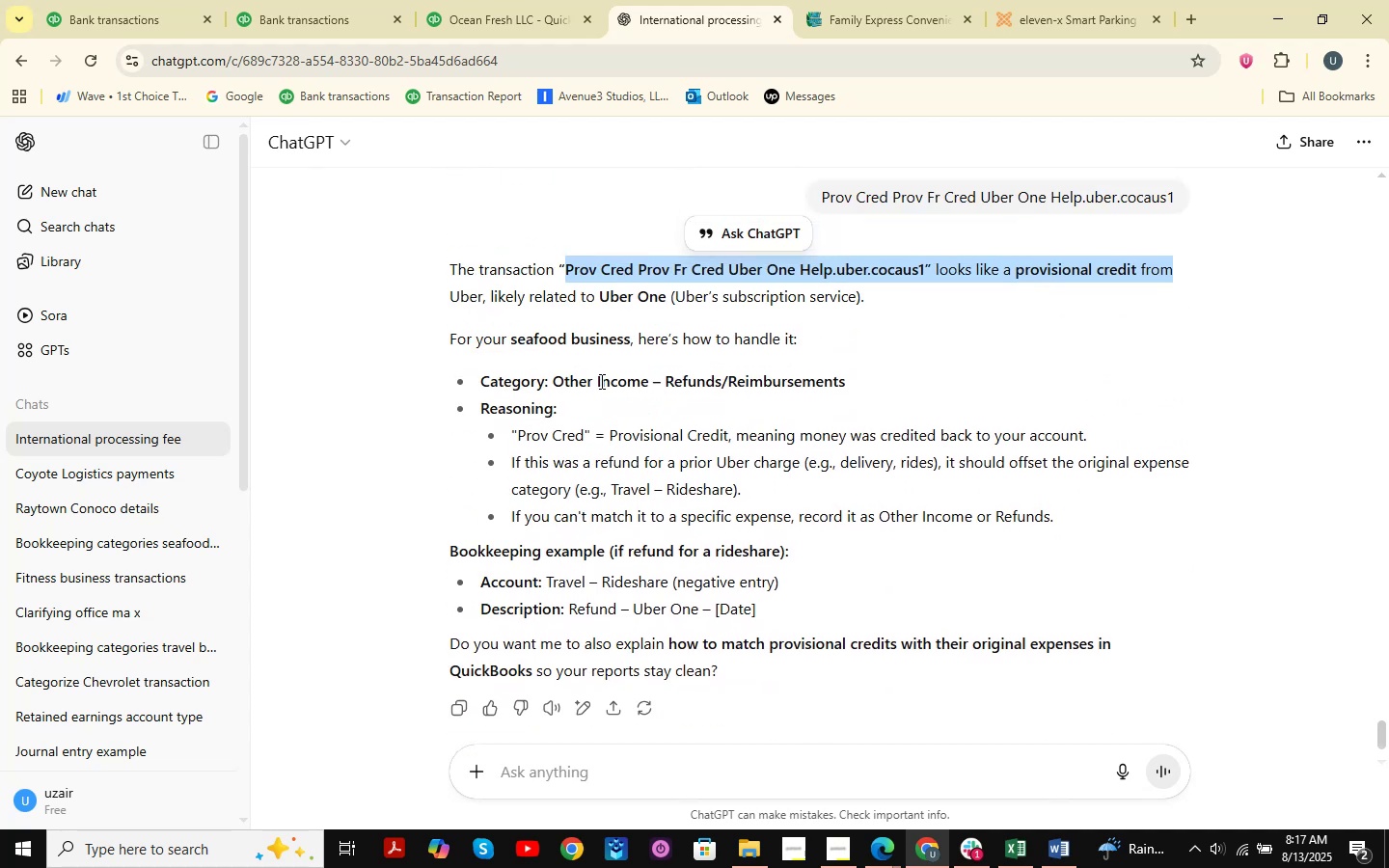 
left_click([349, 83])
 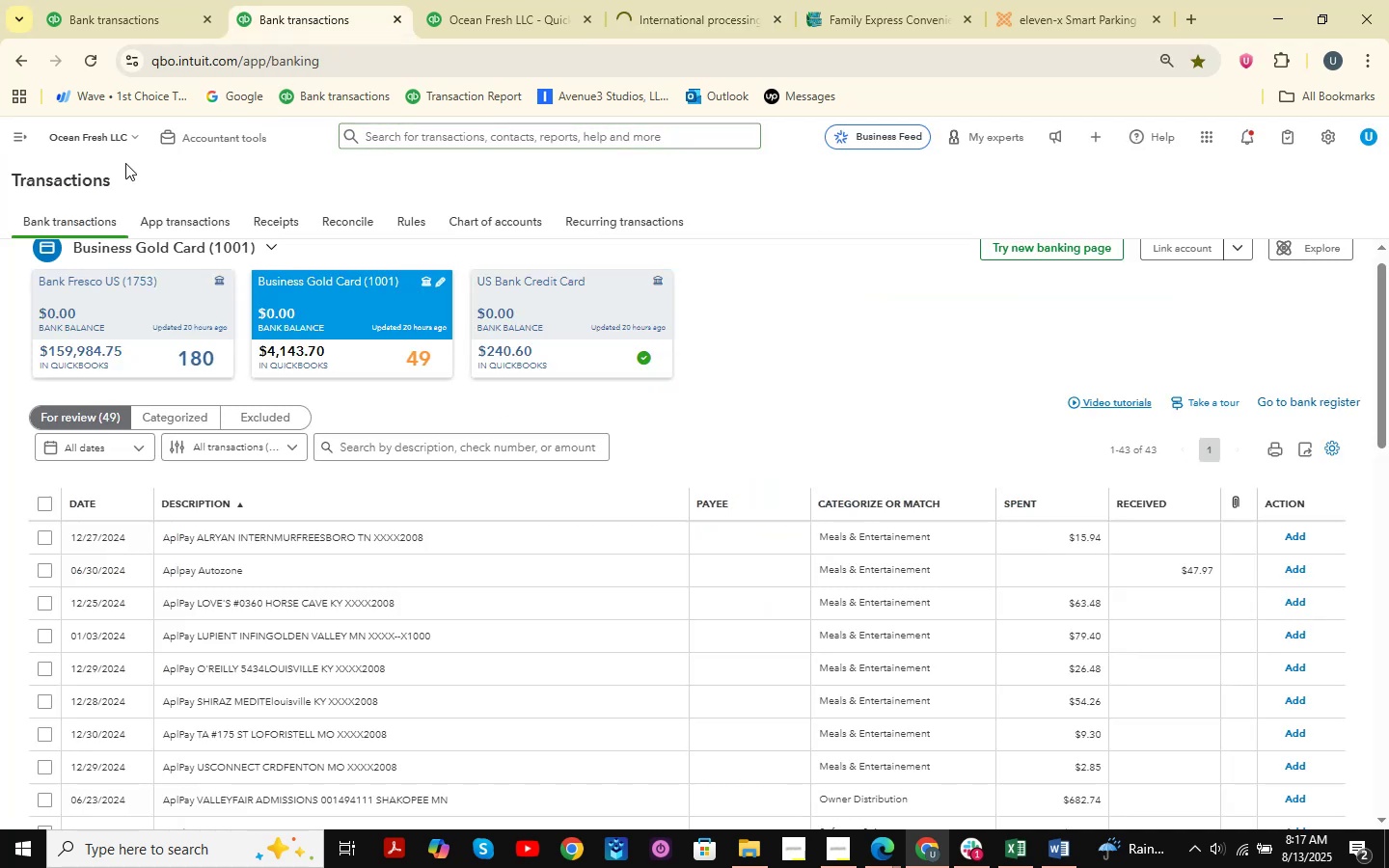 
left_click([17, 0])
 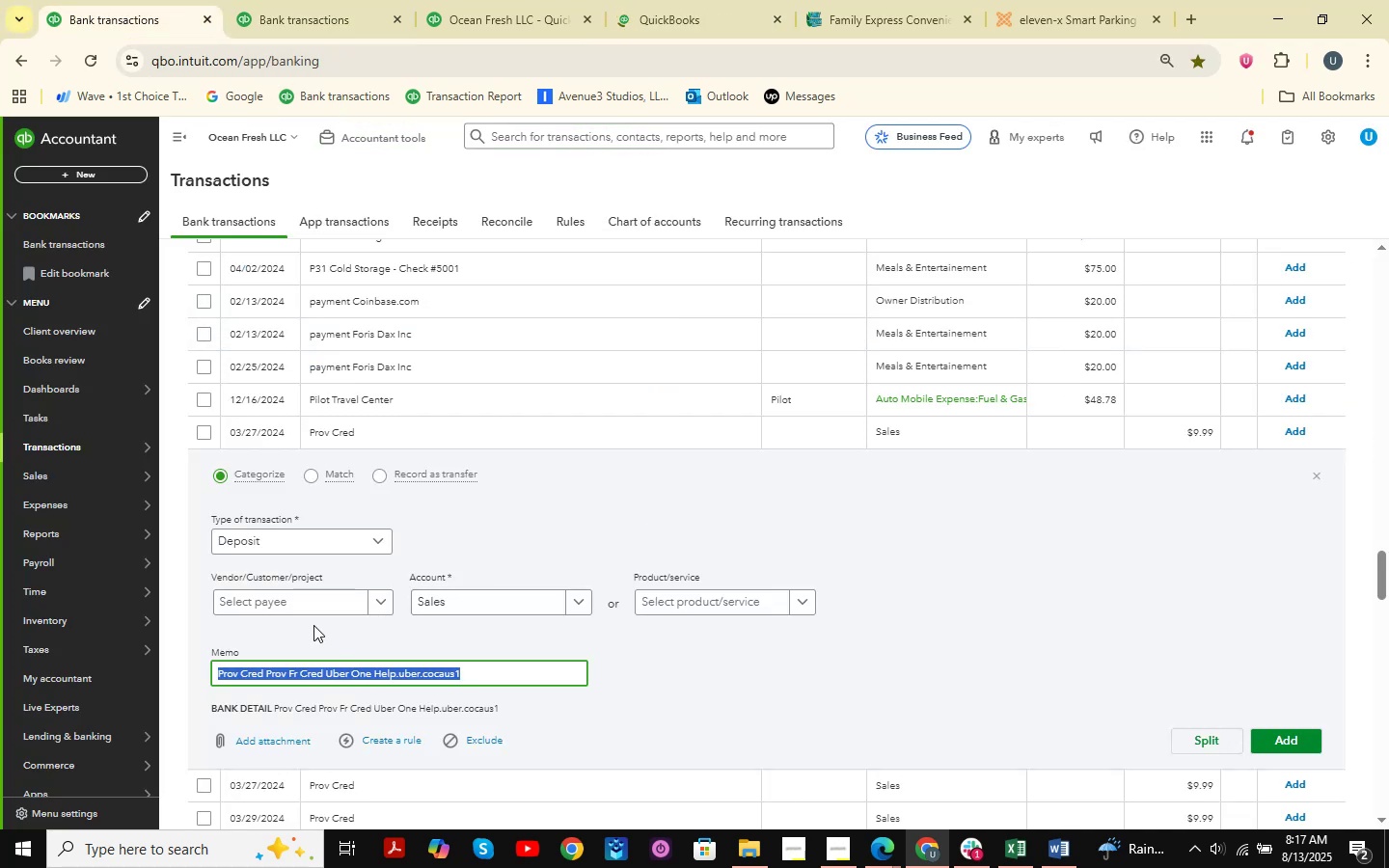 
left_click([334, 671])
 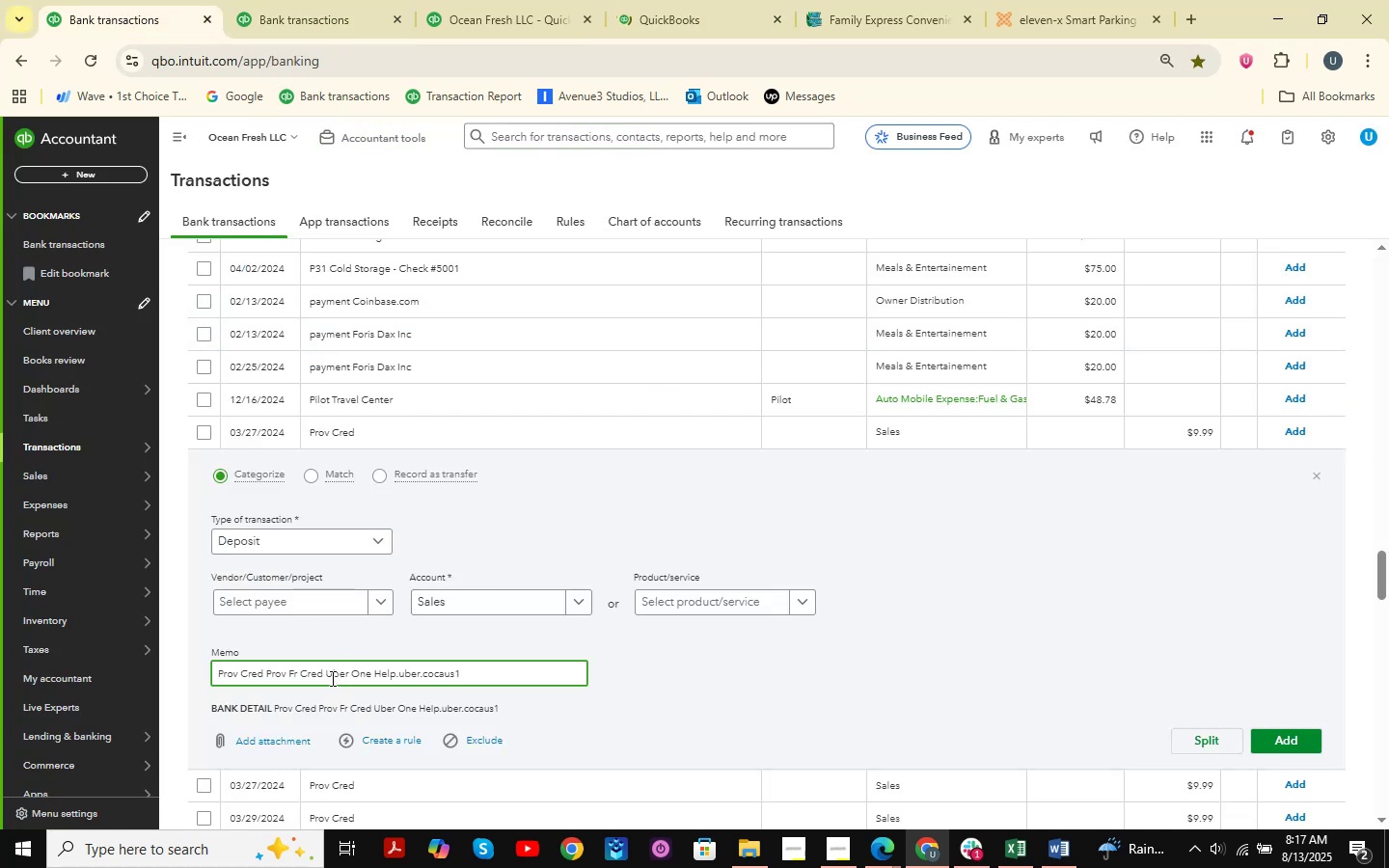 
left_click_drag(start_coordinate=[327, 678], to_coordinate=[369, 680])
 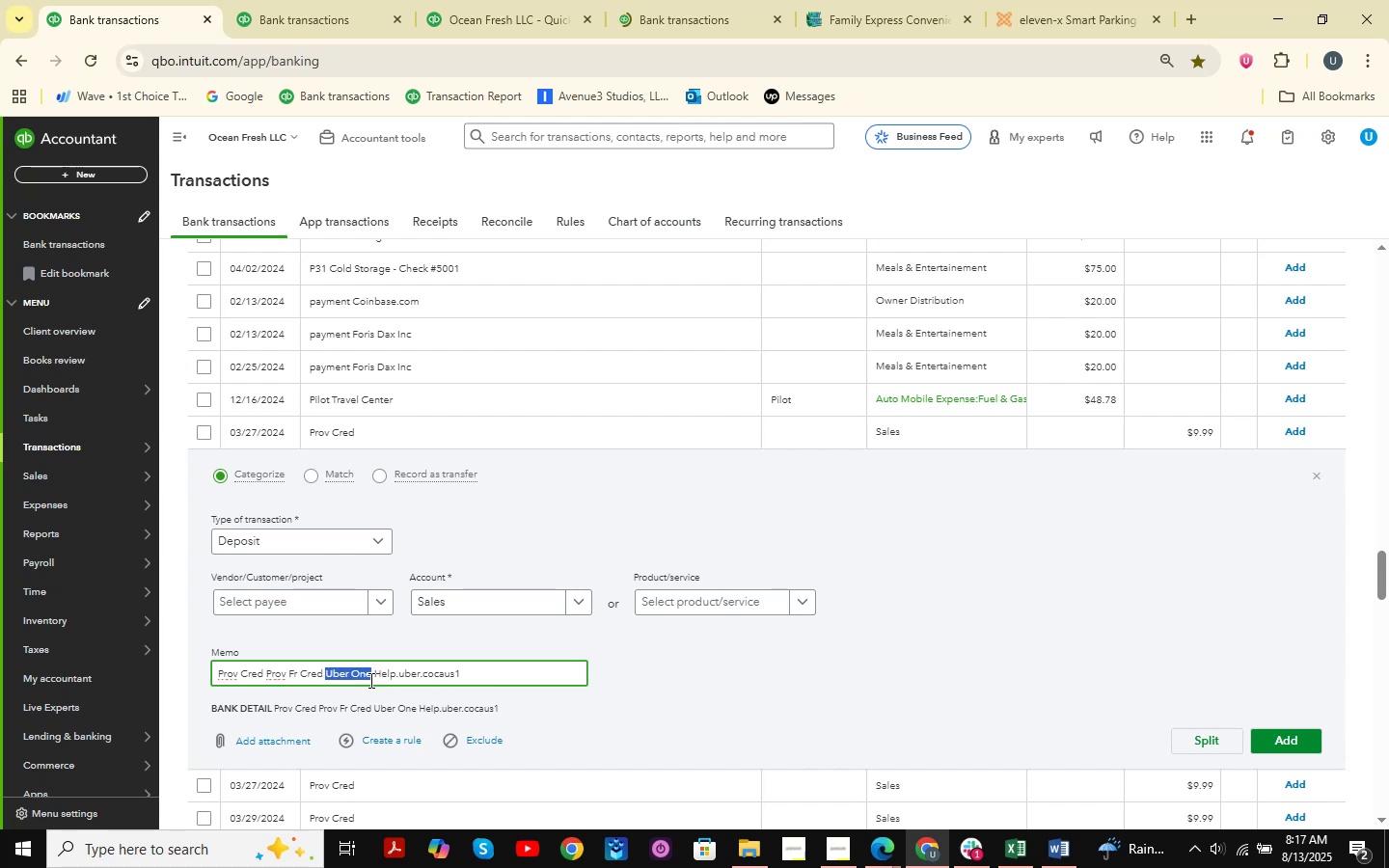 
key(Control+ControlLeft)
 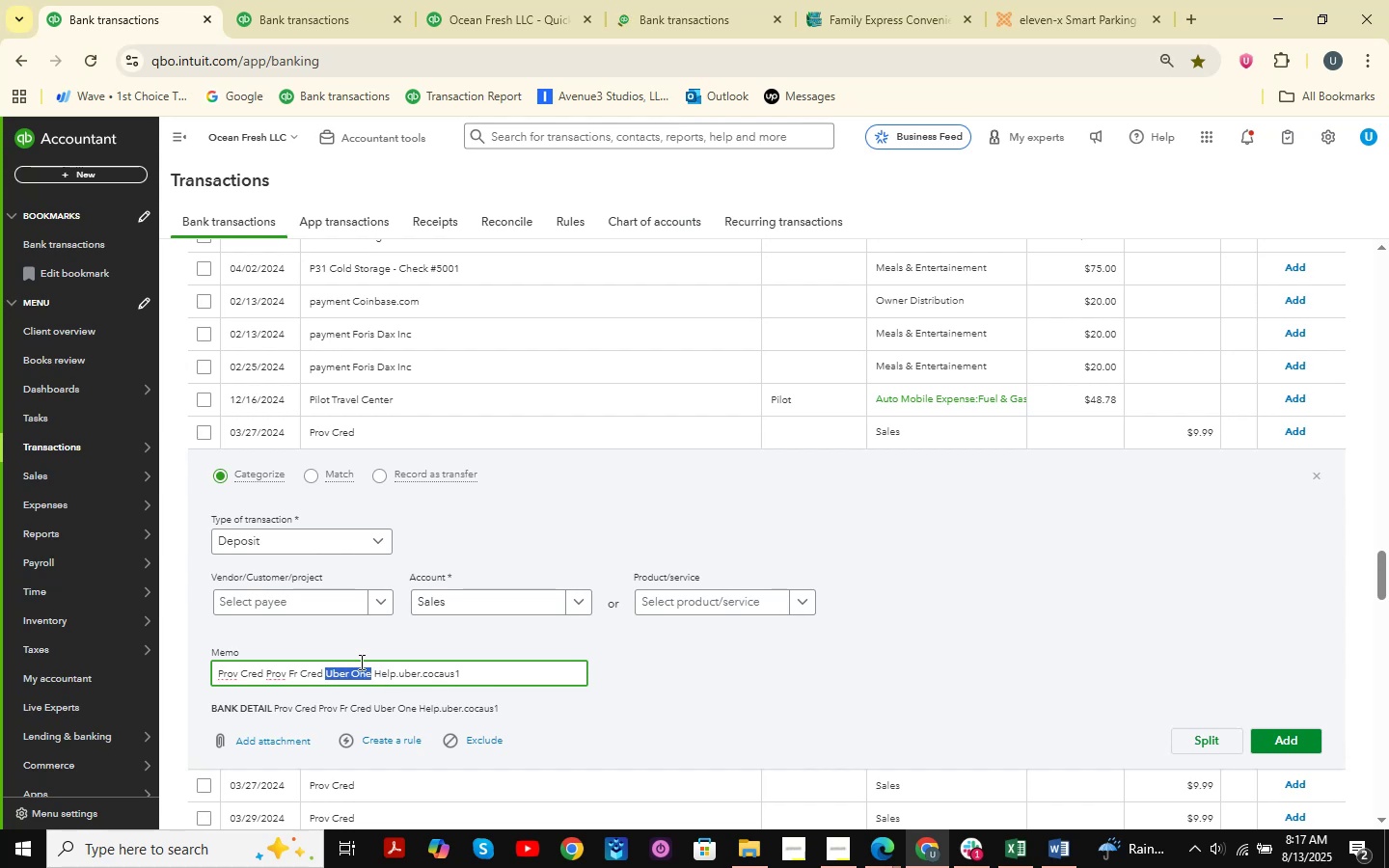 
key(Control+C)
 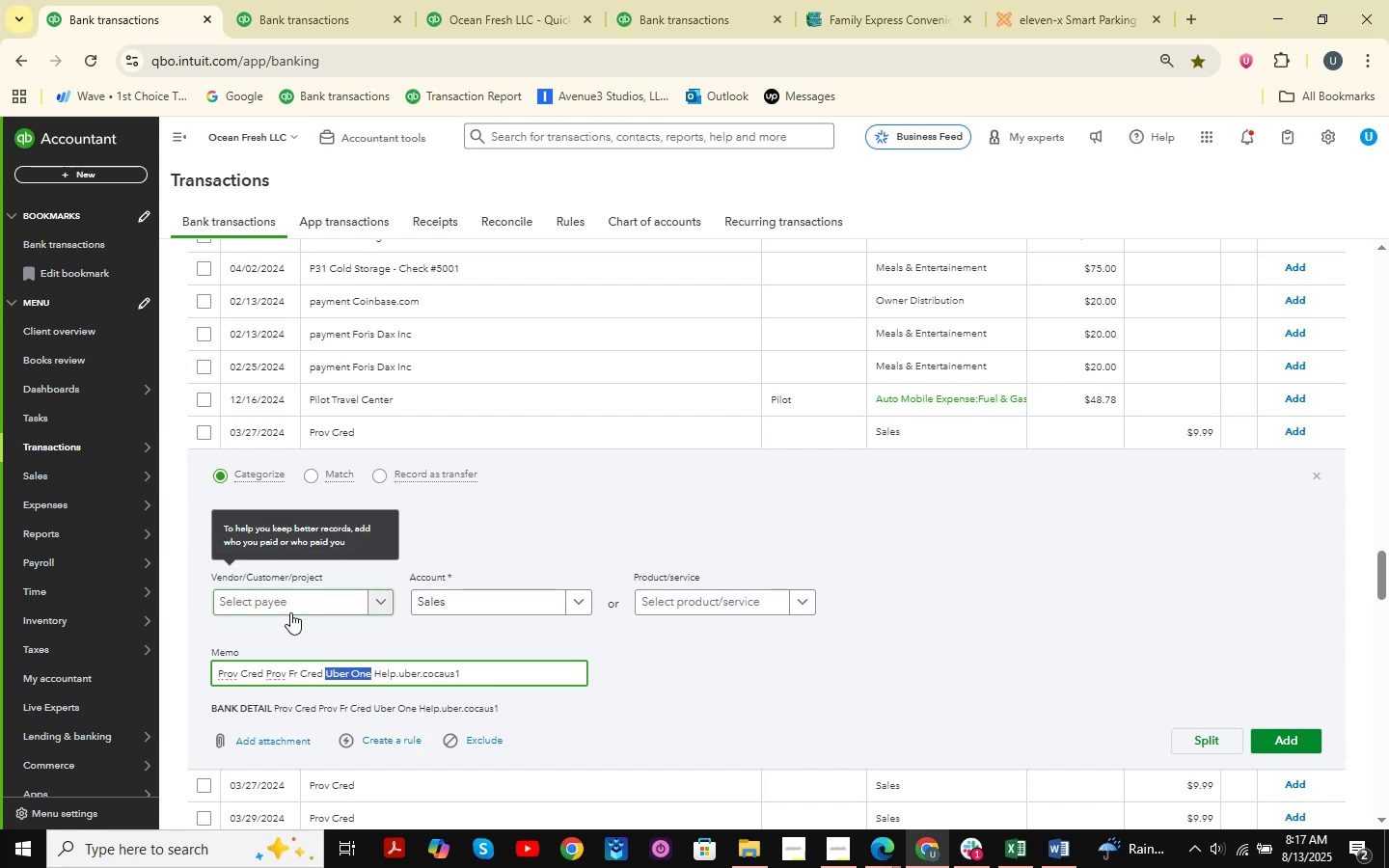 
hold_key(key=ControlLeft, duration=0.5)
 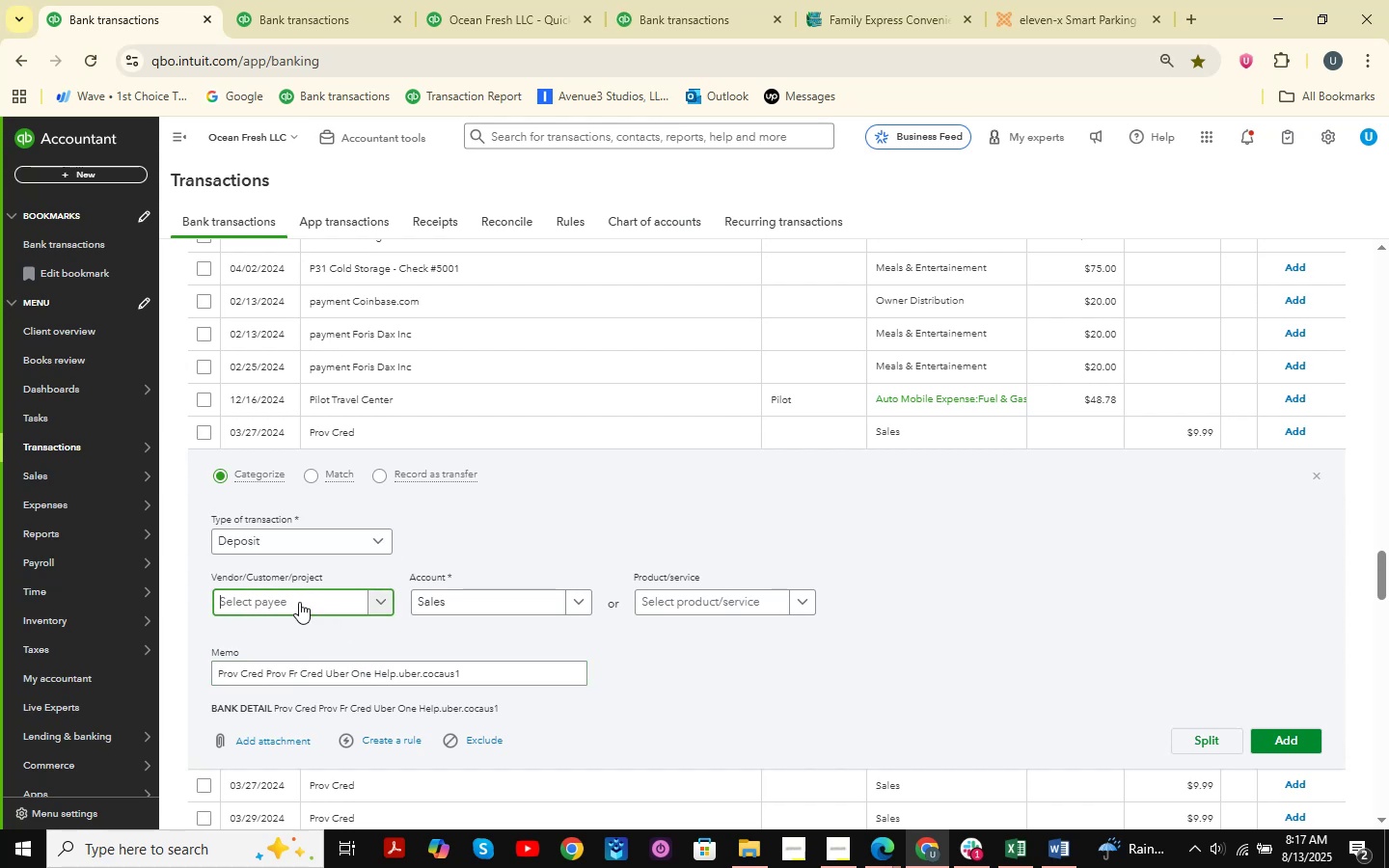 
key(Control+ControlLeft)
 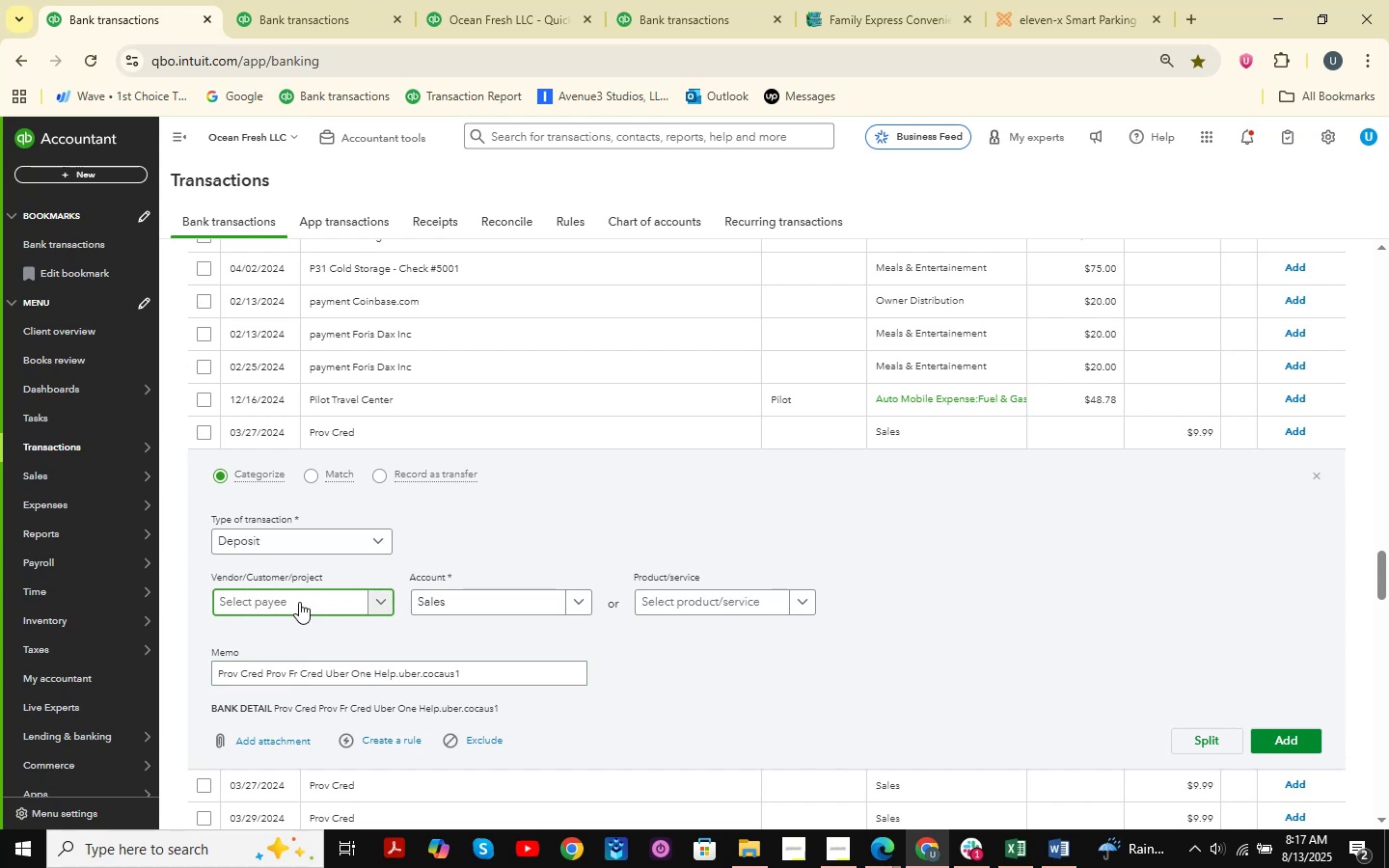 
key(Control+V)
 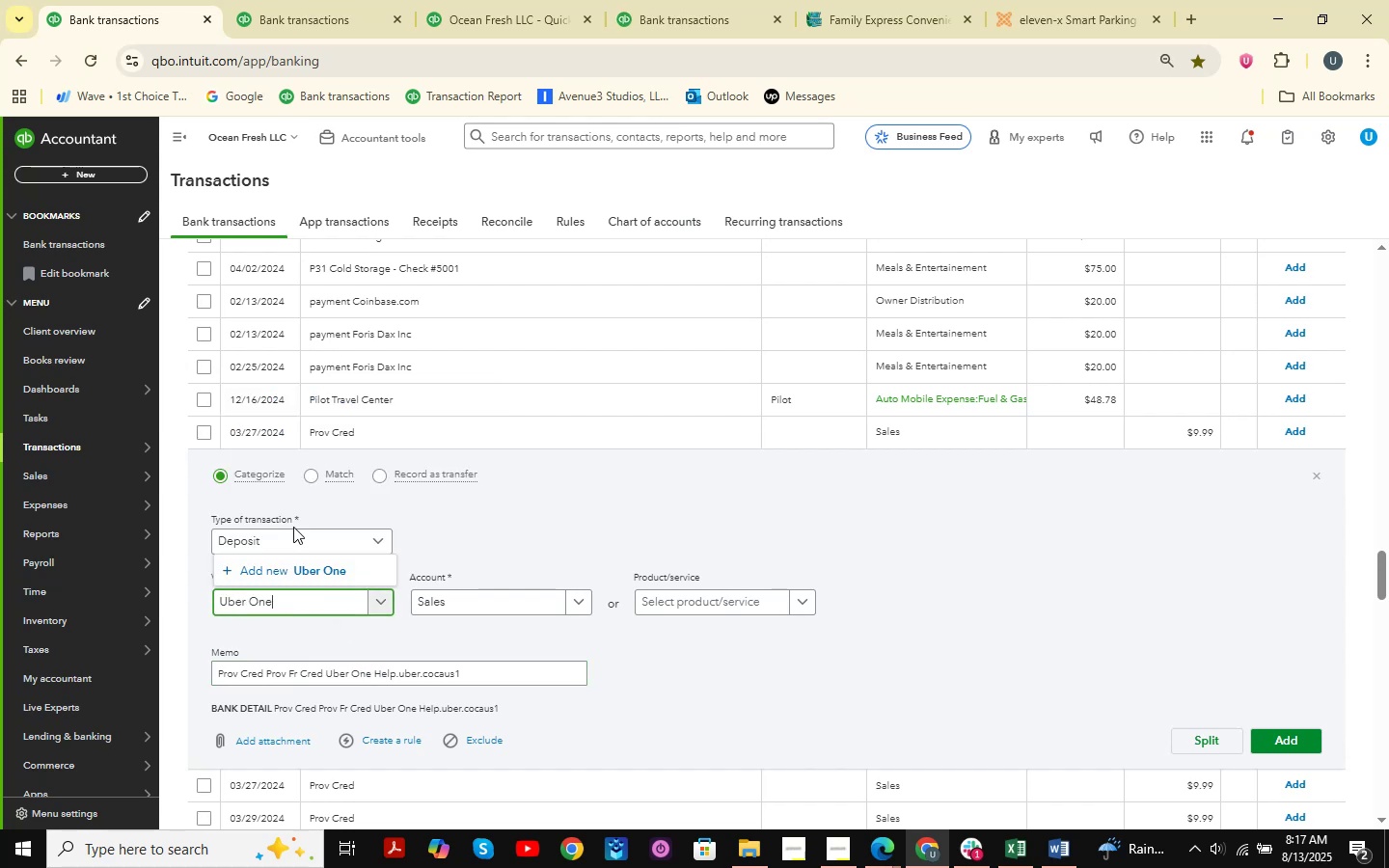 
left_click([281, 538])
 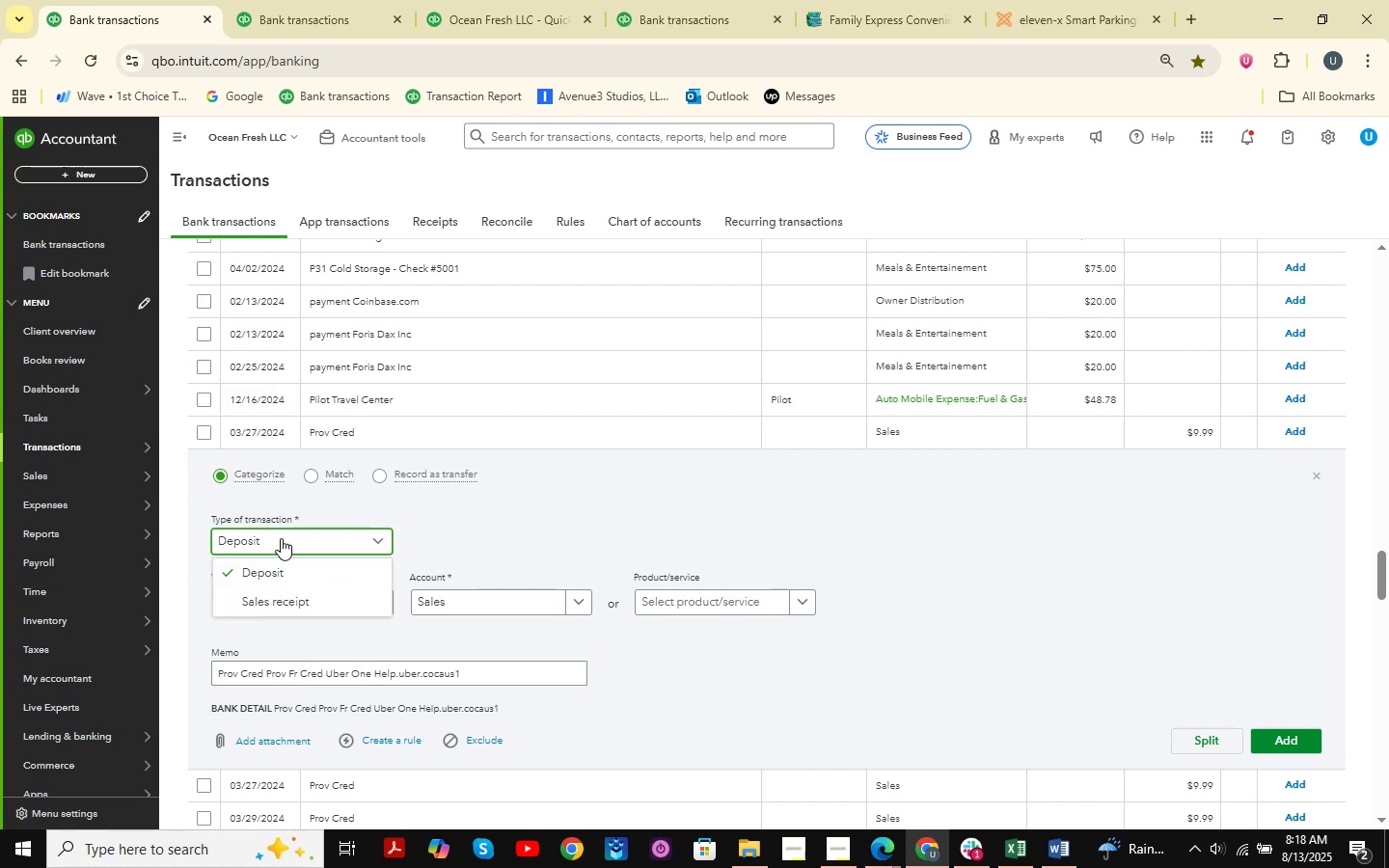 
left_click([281, 538])
 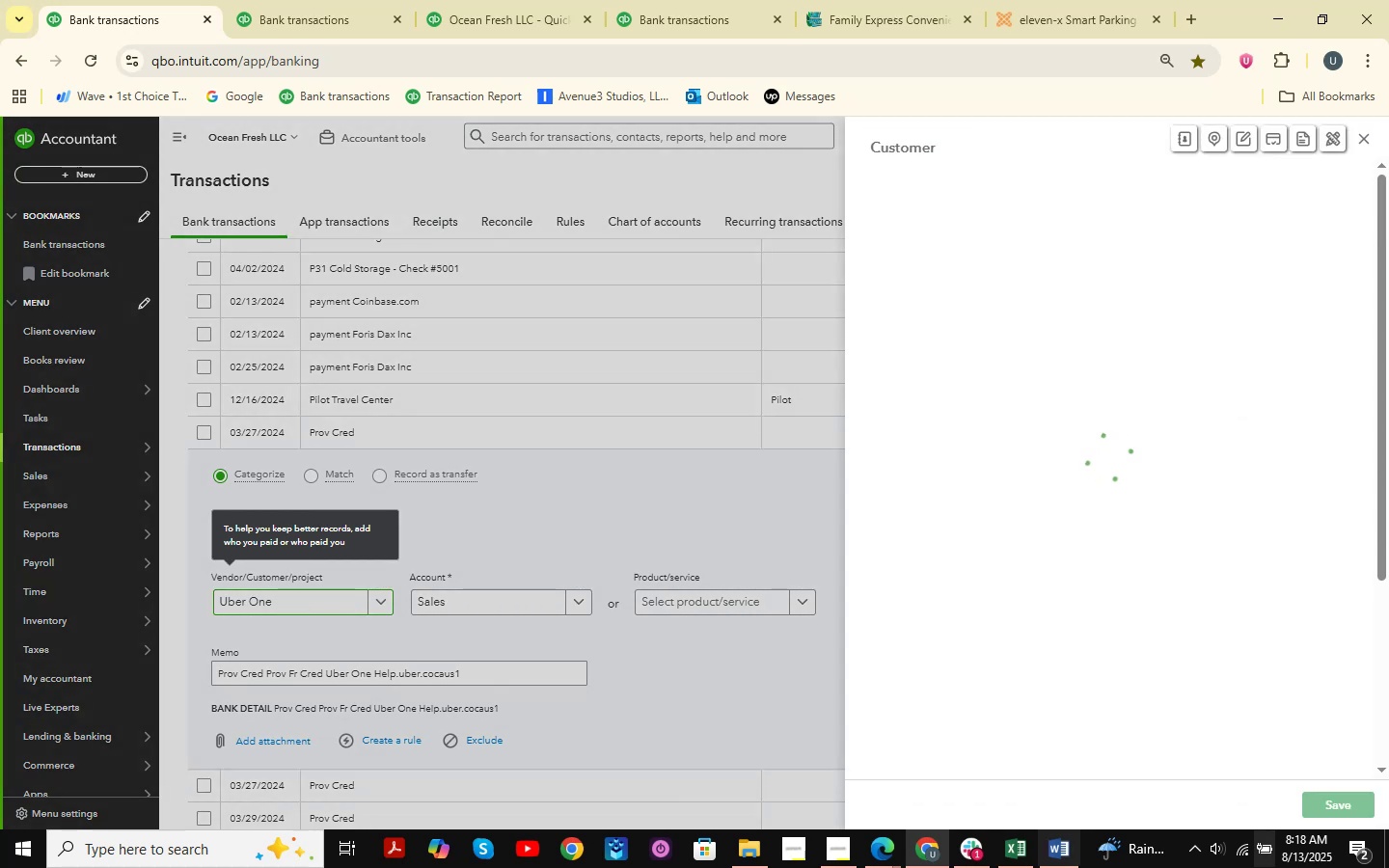 
wait(8.92)
 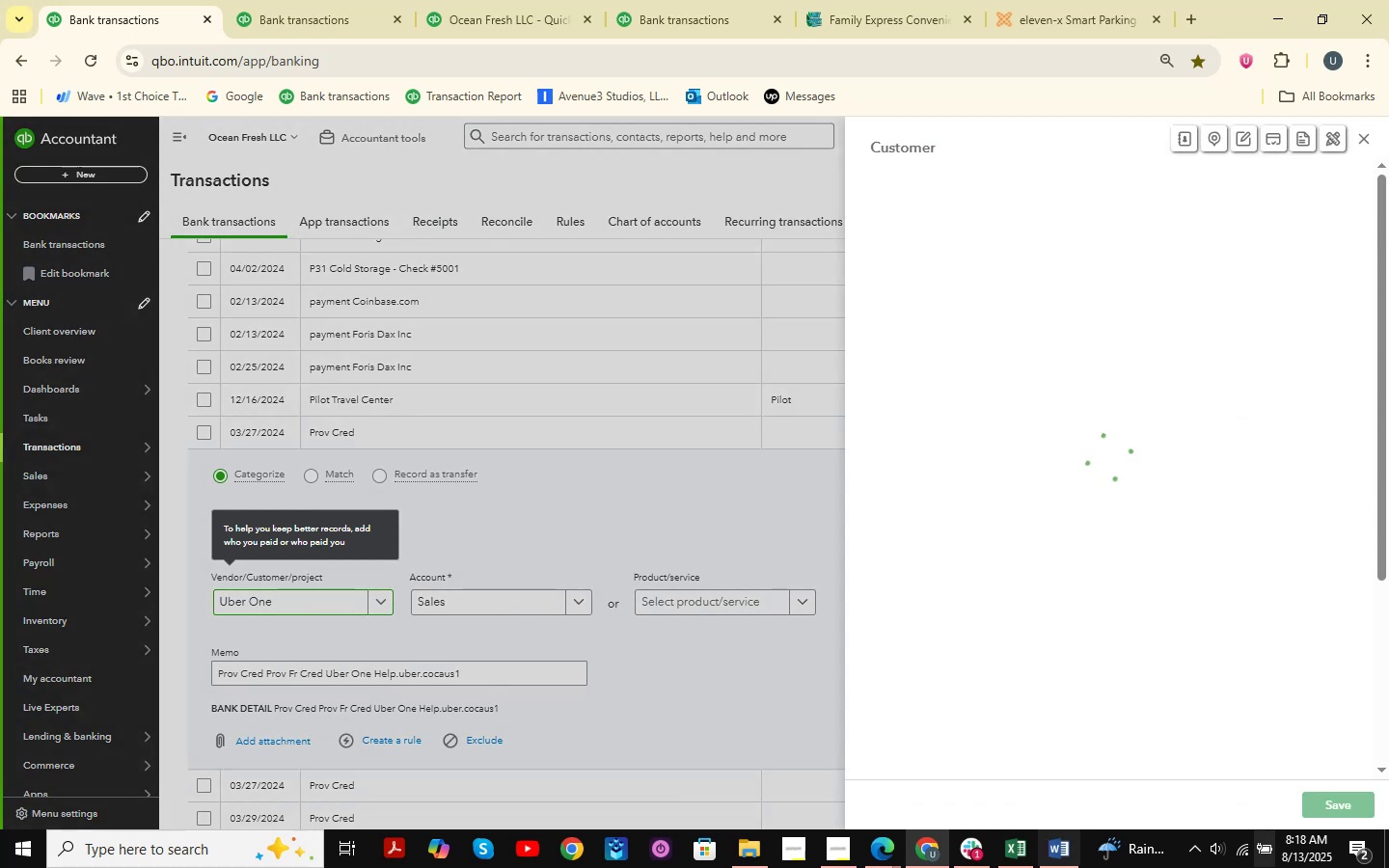 
type(travel uber )
 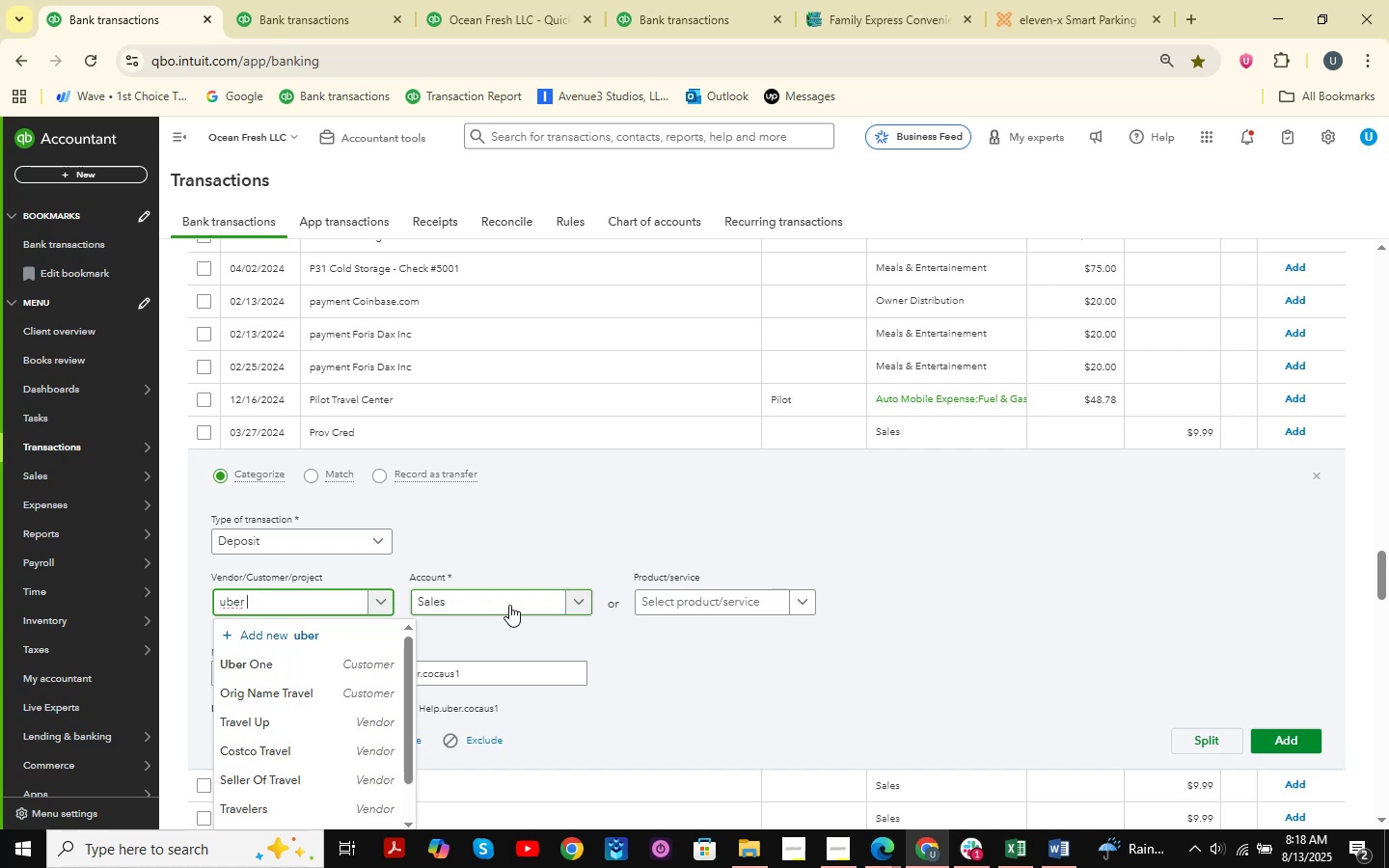 
hold_key(key=Backspace, duration=0.96)
 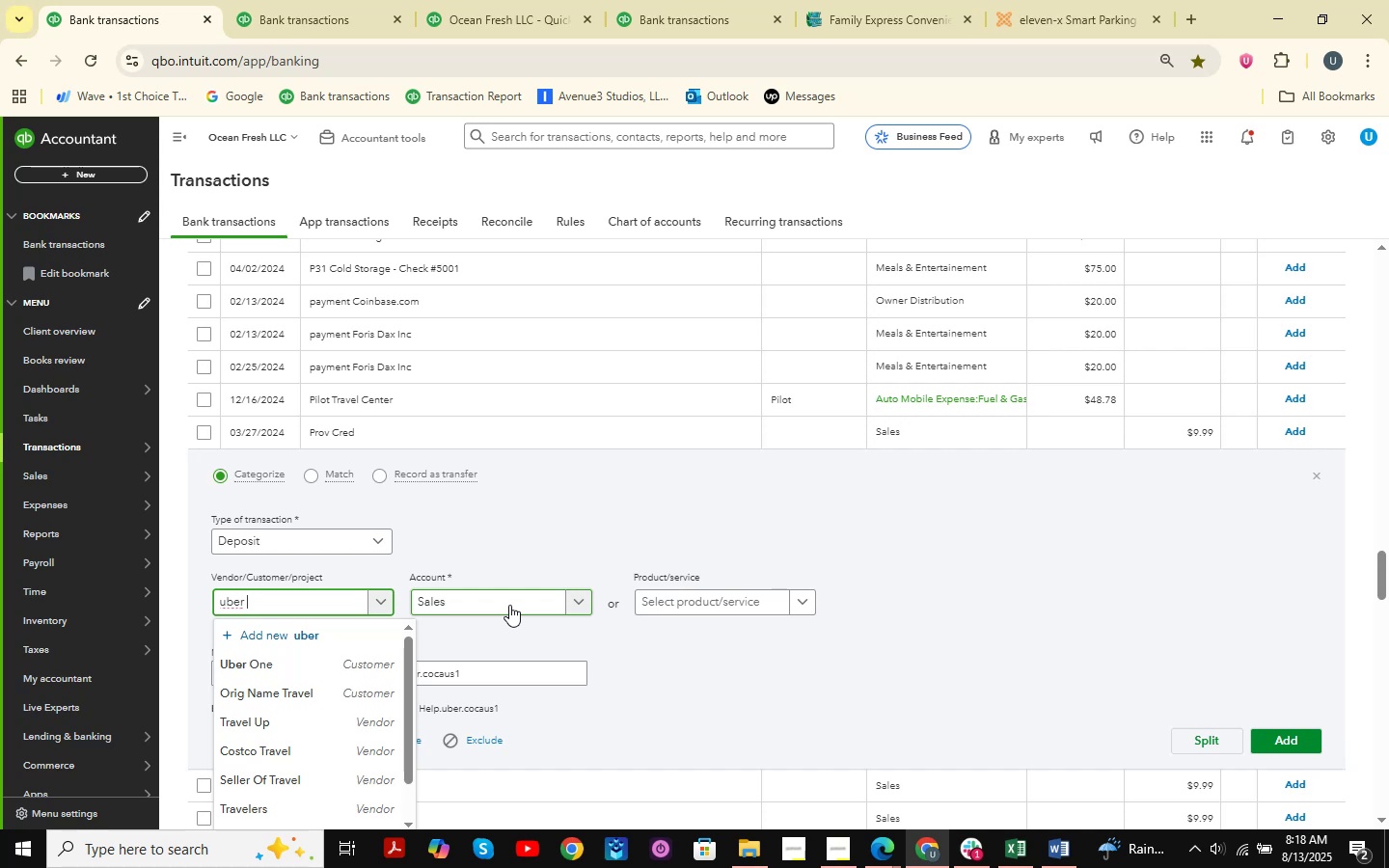 
key(ArrowDown)
 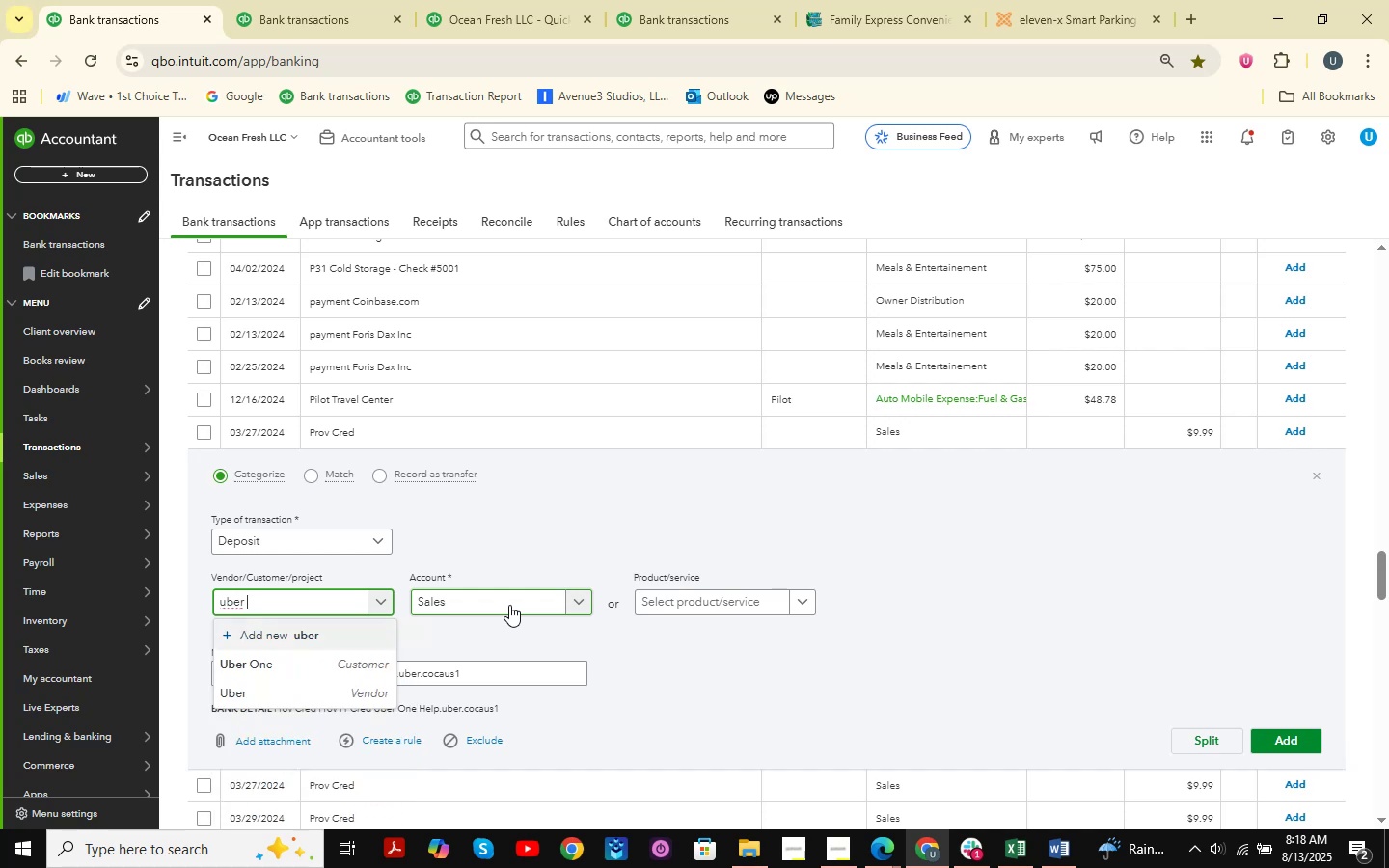 
key(ArrowDown)
 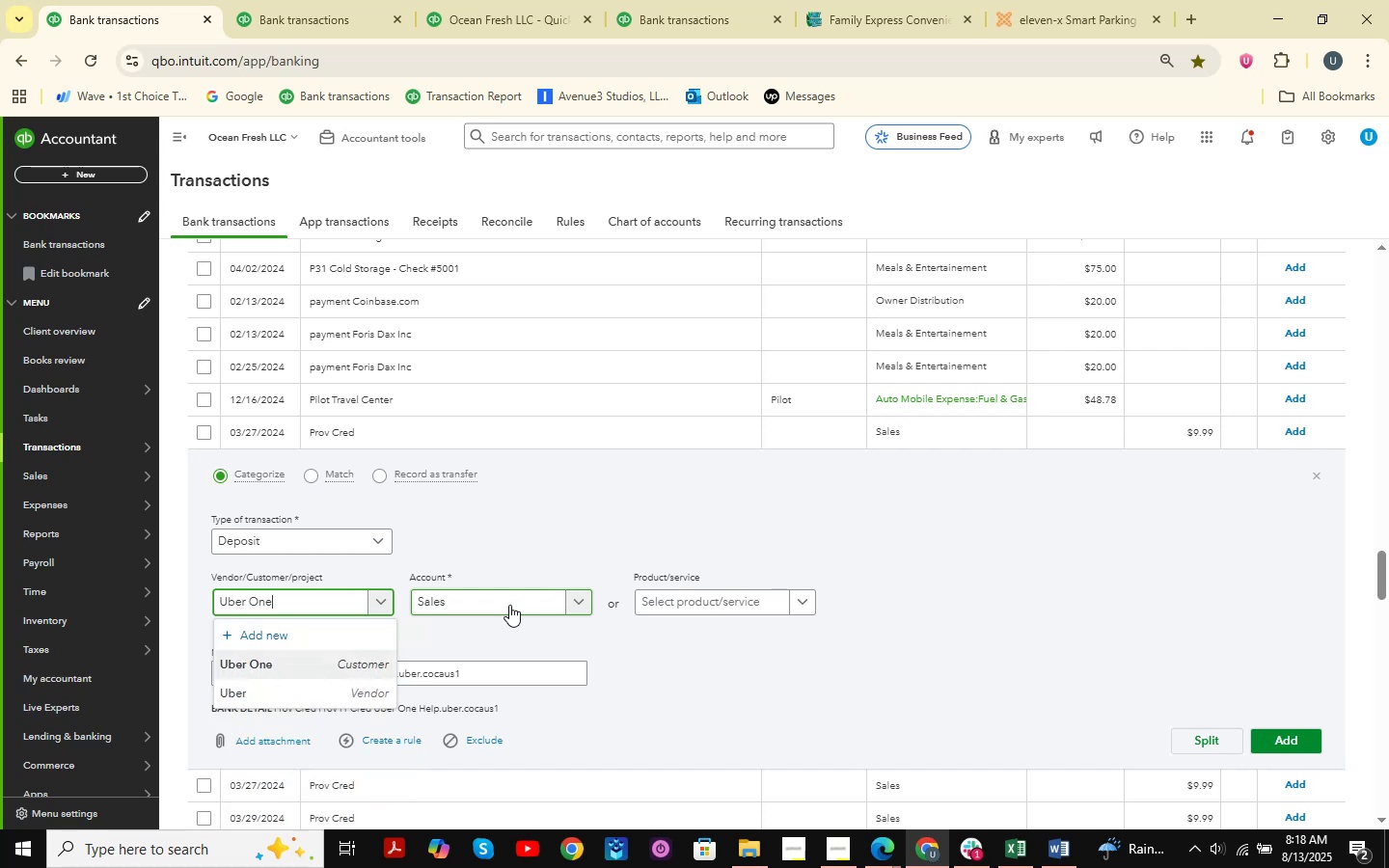 
key(Enter)
 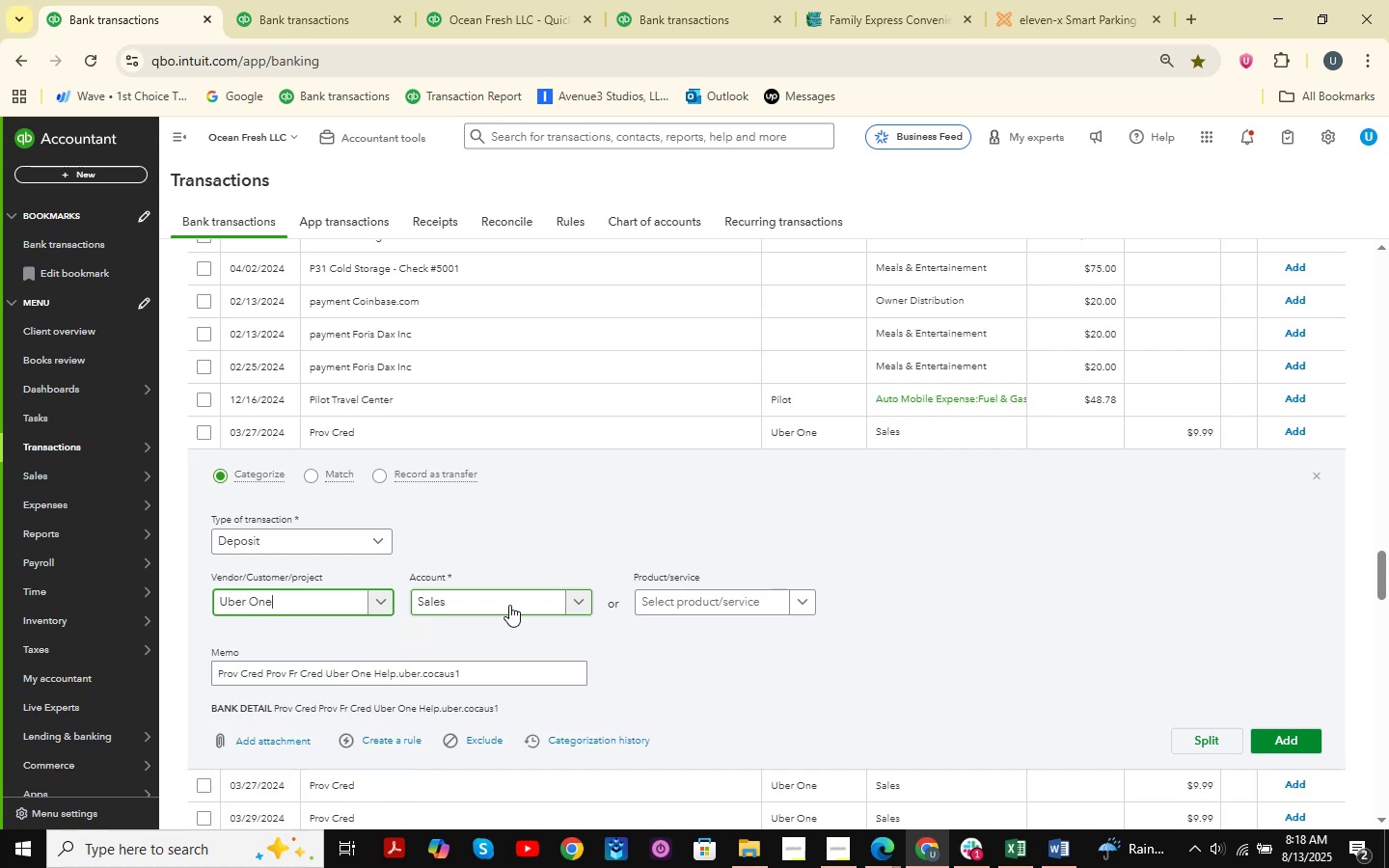 
left_click([509, 605])
 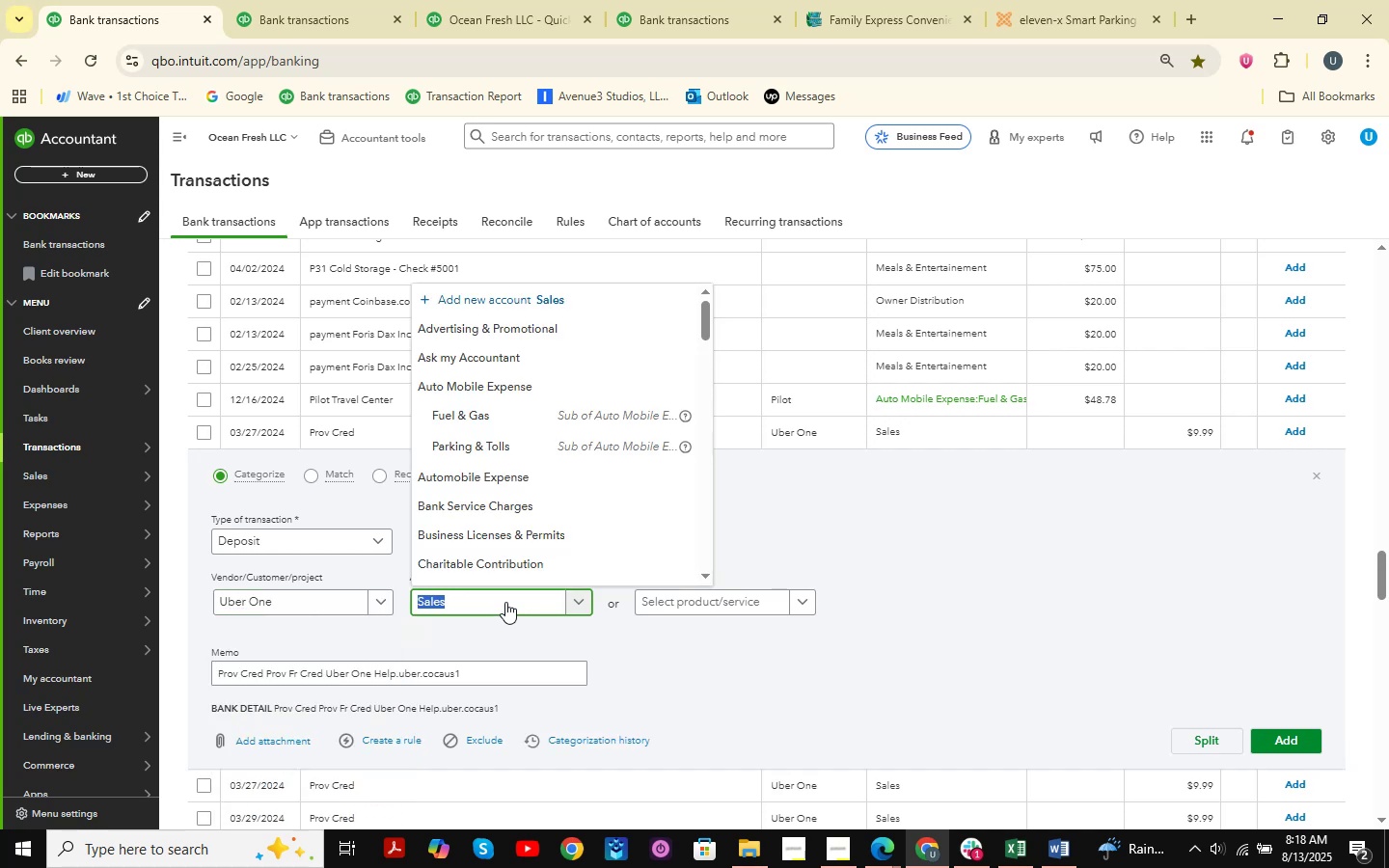 
type(travel )
 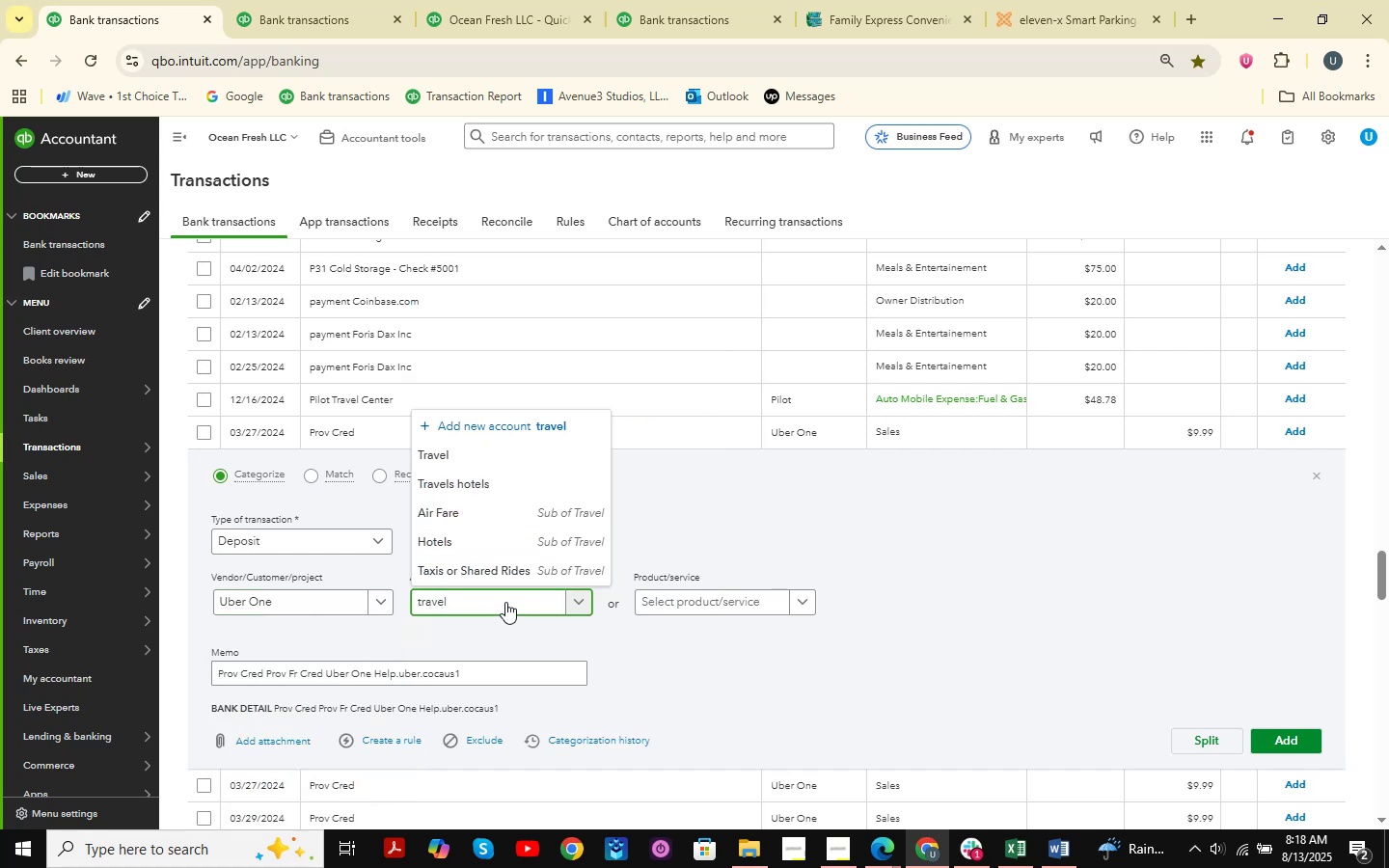 
key(ArrowDown)
 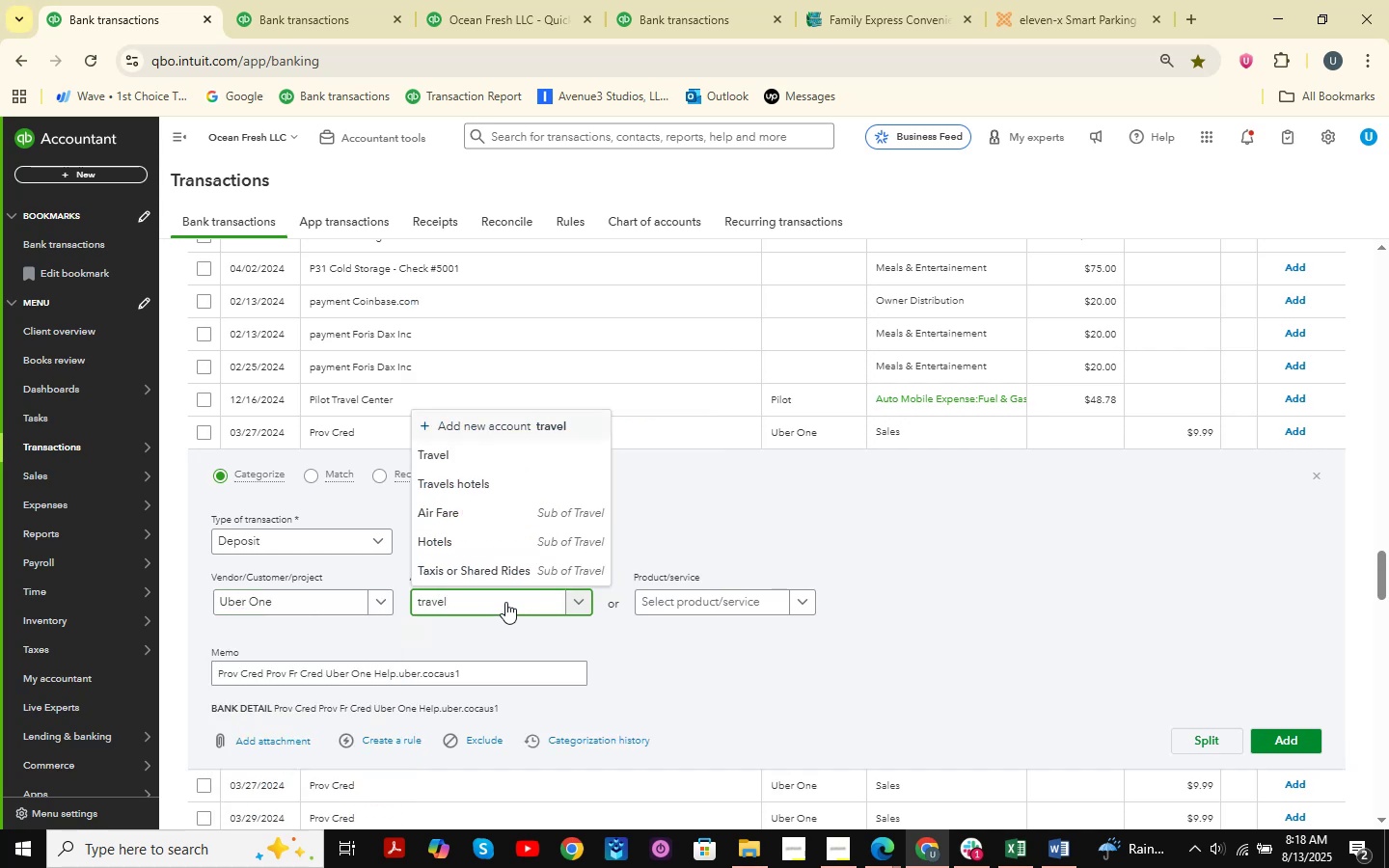 
key(ArrowDown)
 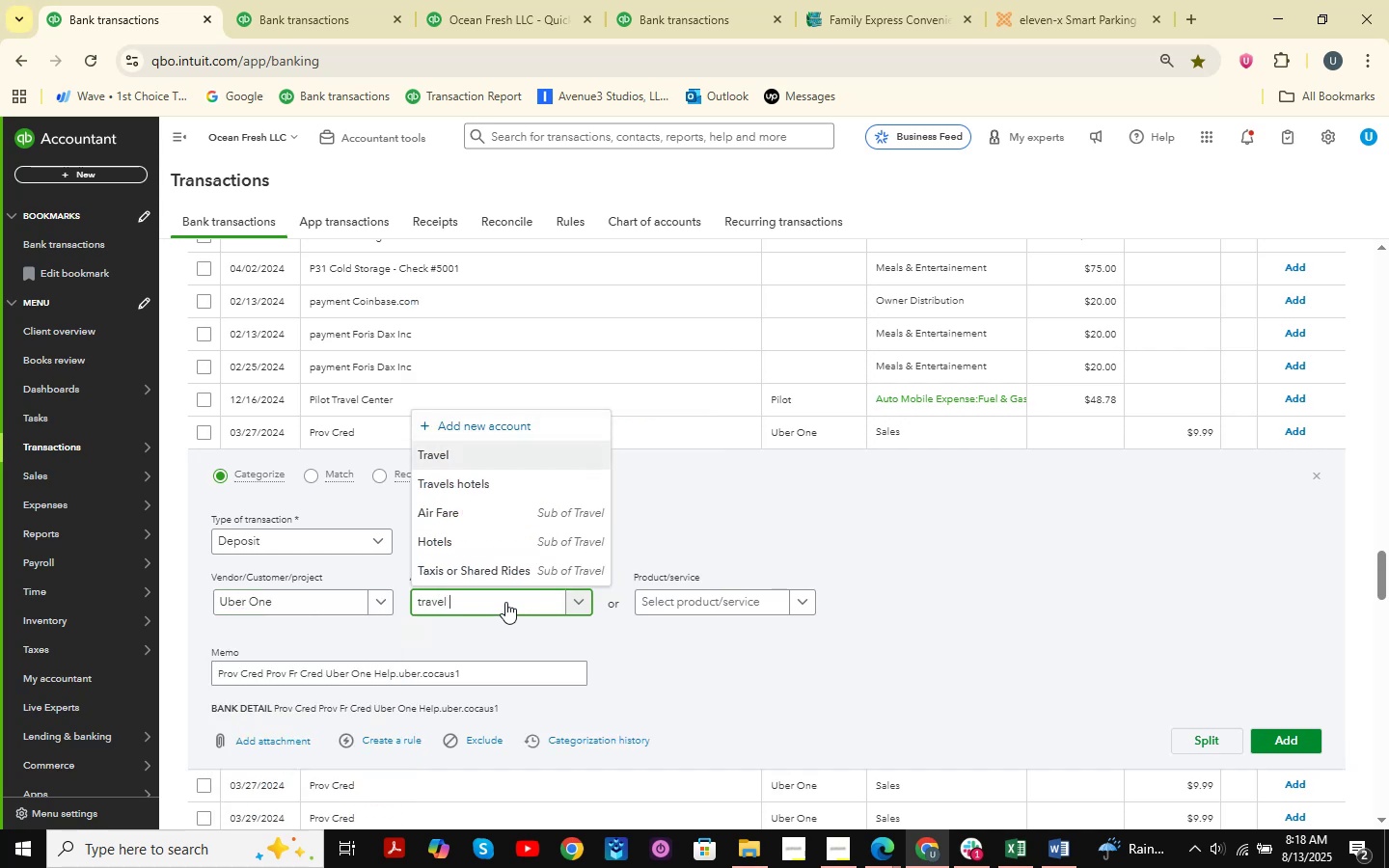 
key(Enter)
 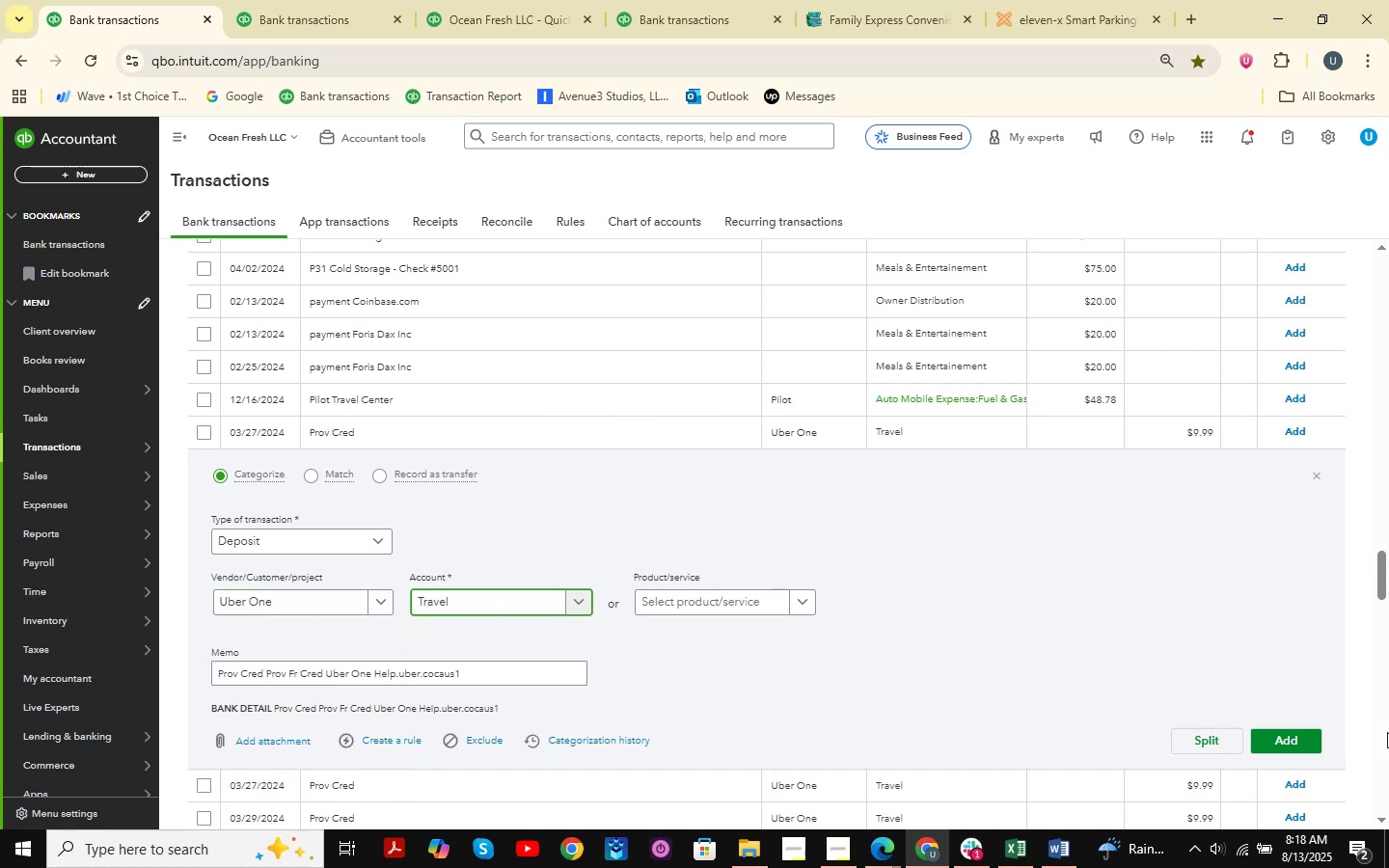 
left_click([1290, 742])
 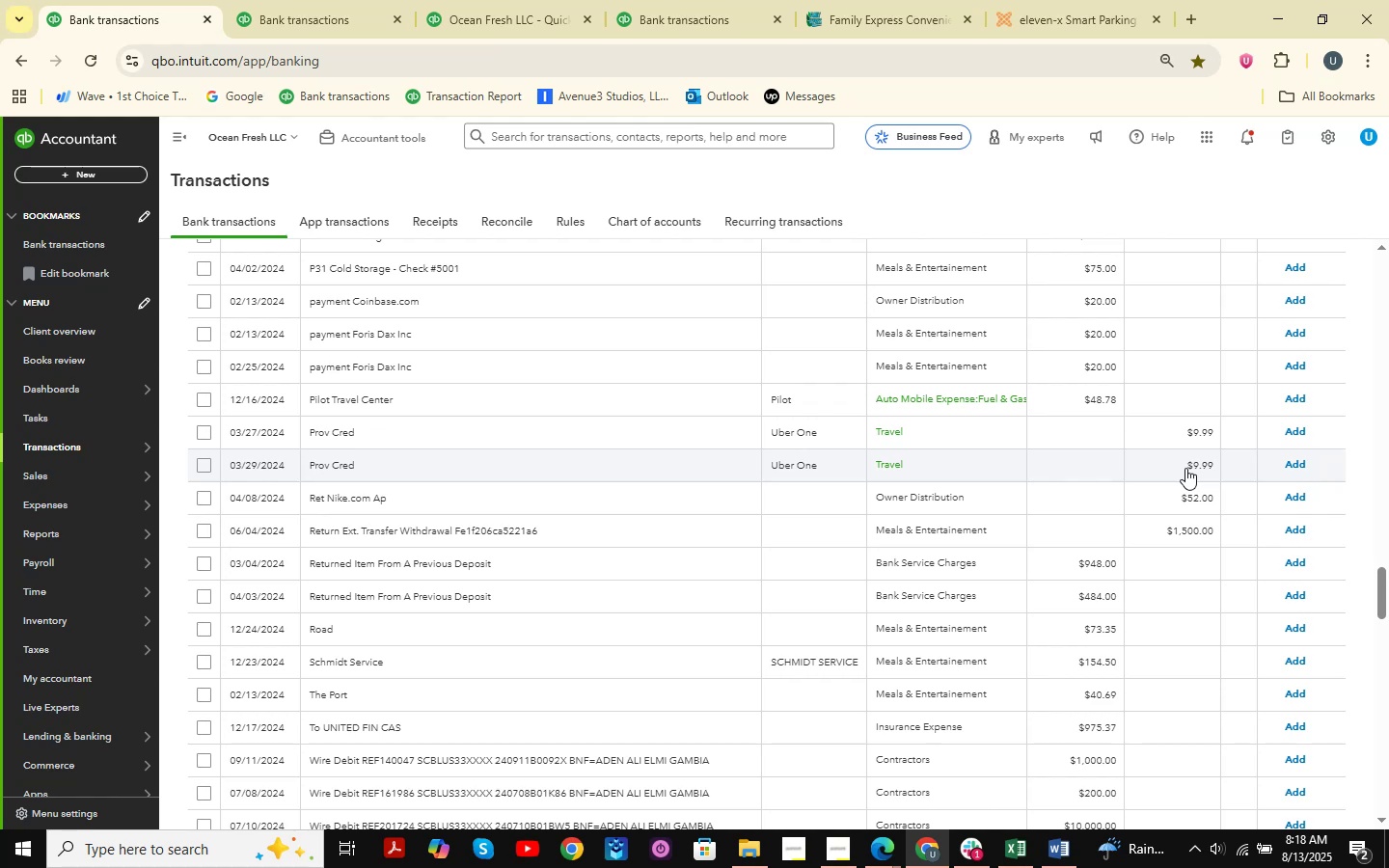 
wait(37.8)
 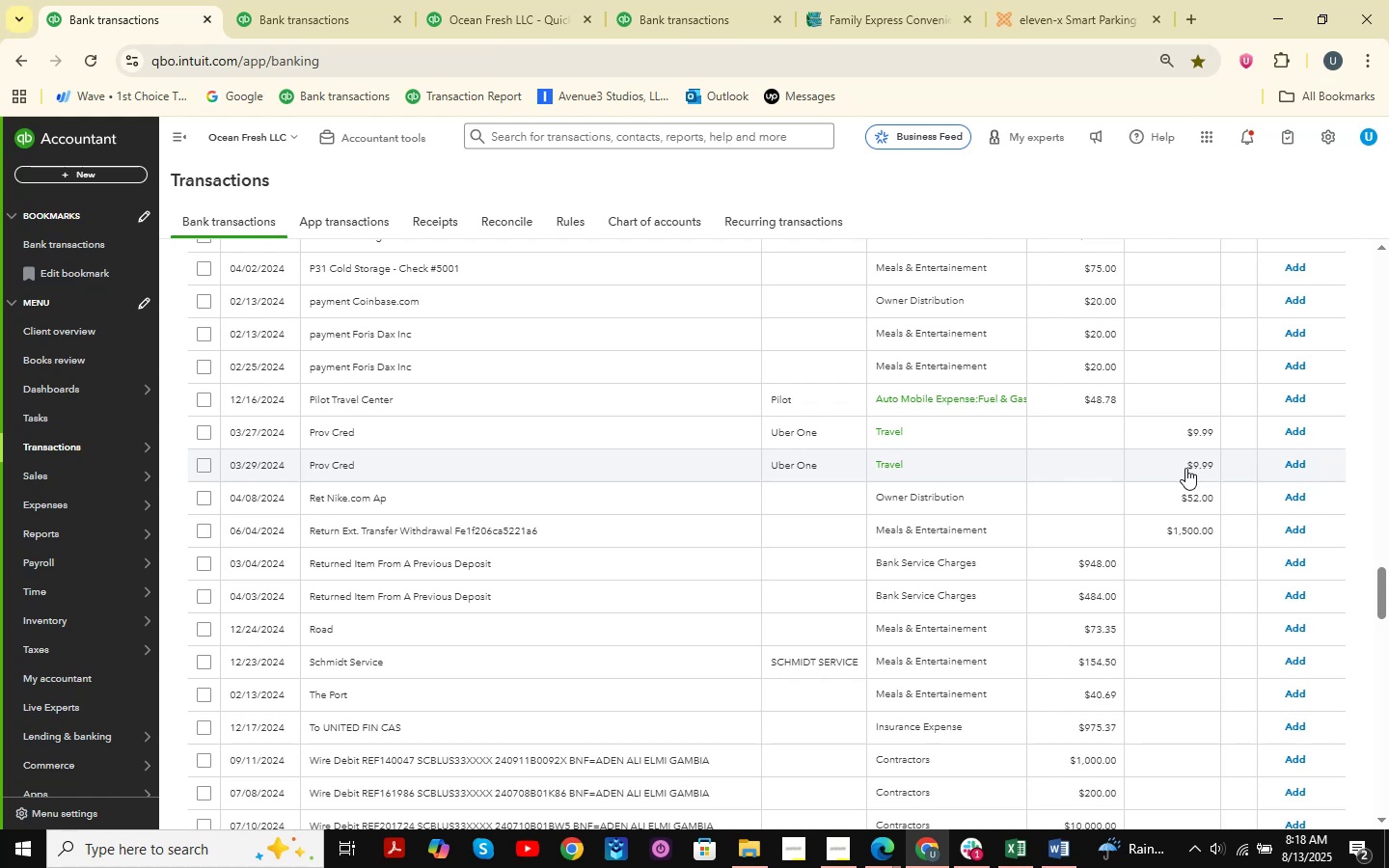 
scroll: coordinate [967, 577], scroll_direction: down, amount: 8.0
 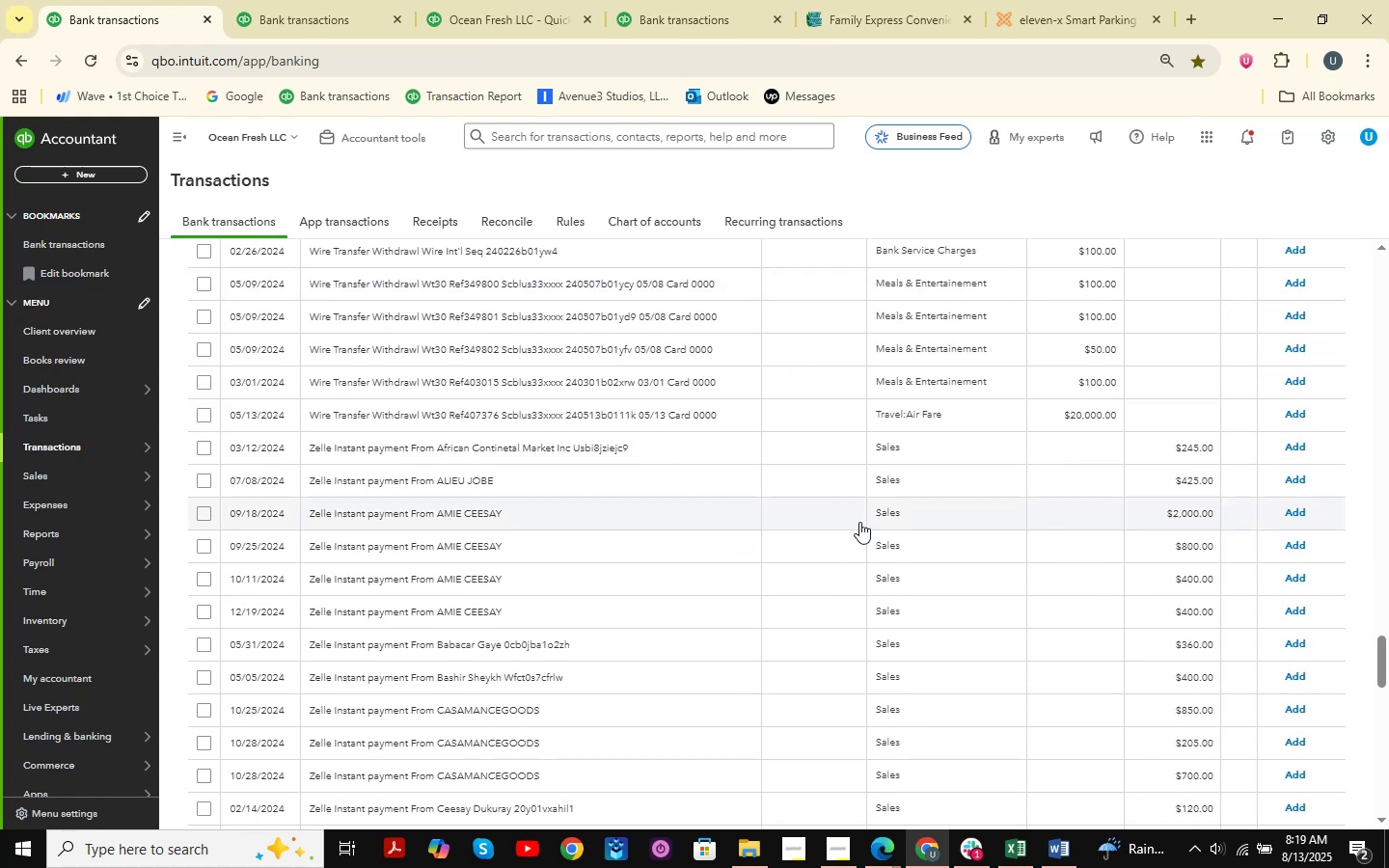 
scroll: coordinate [574, 398], scroll_direction: up, amount: 36.0
 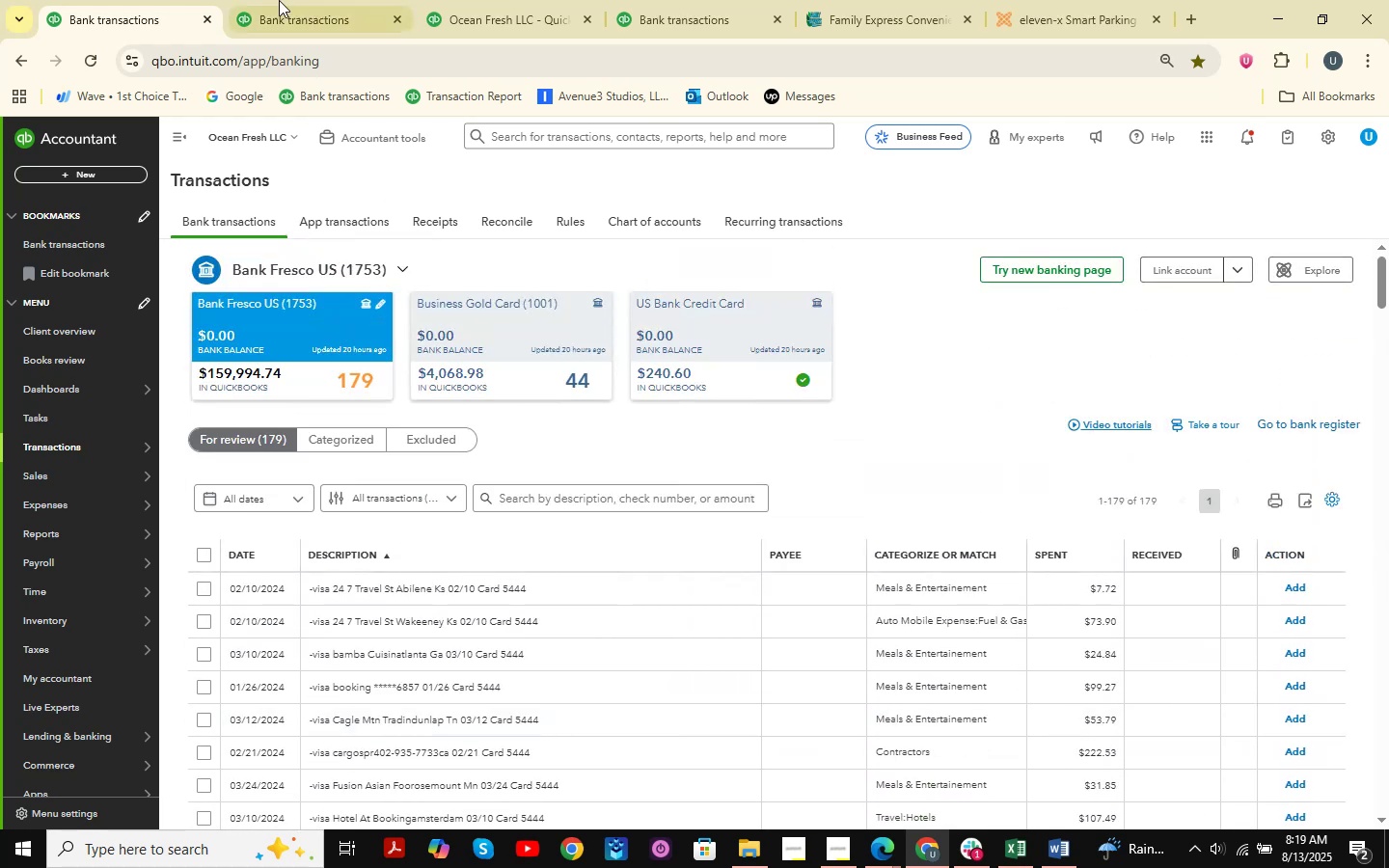 
left_click([272, 0])
 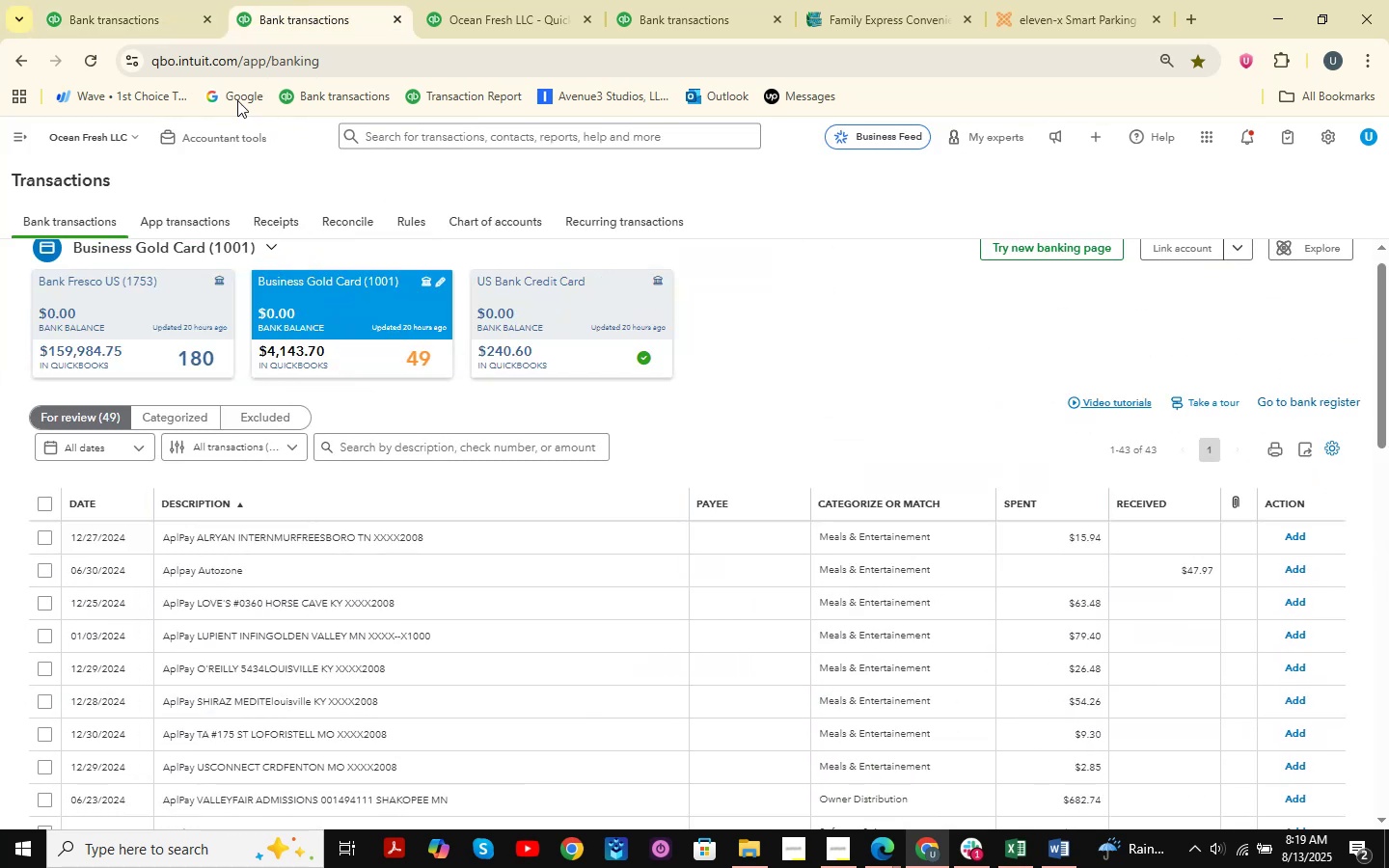 
left_click([105, 0])
 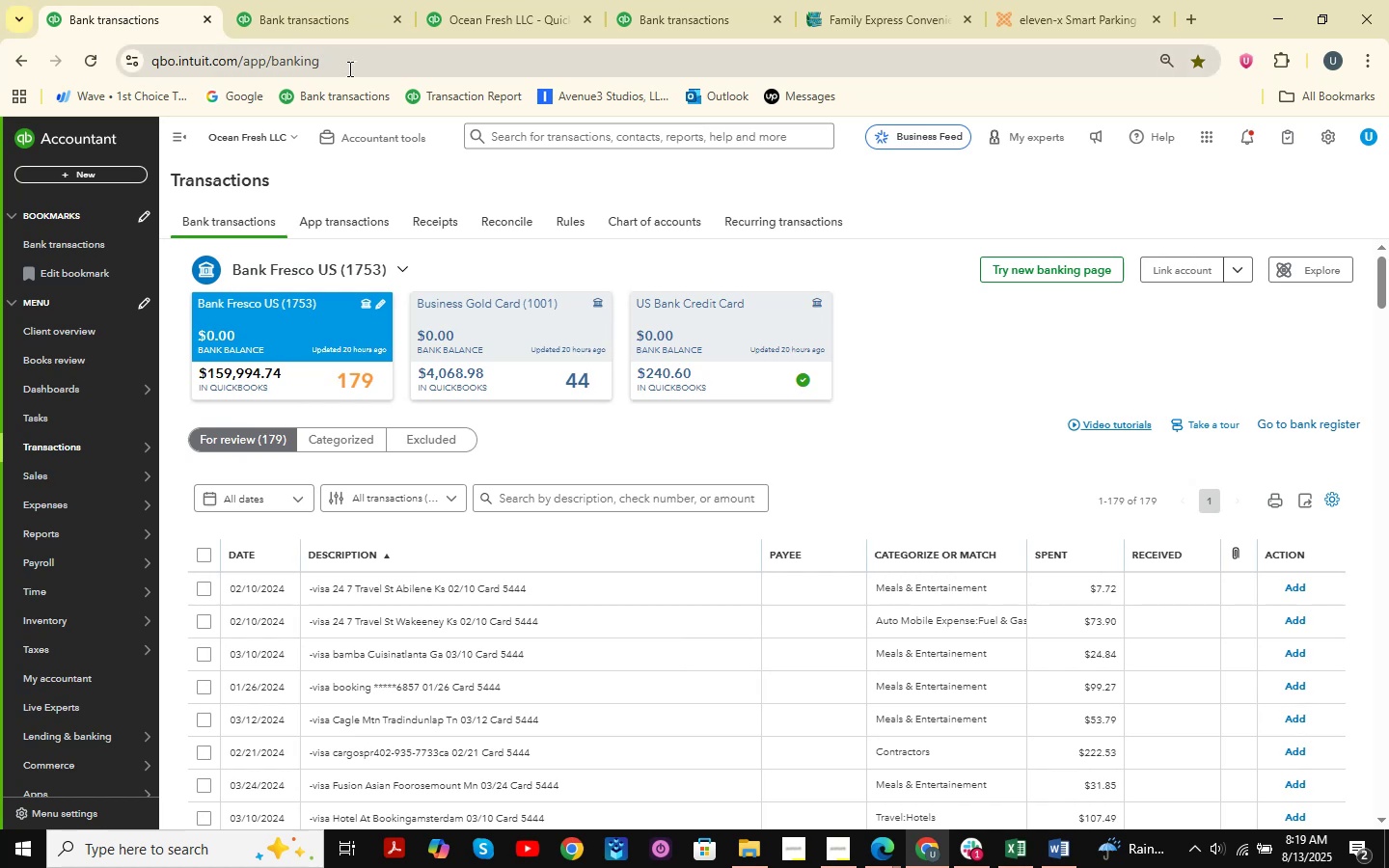 
wait(22.77)
 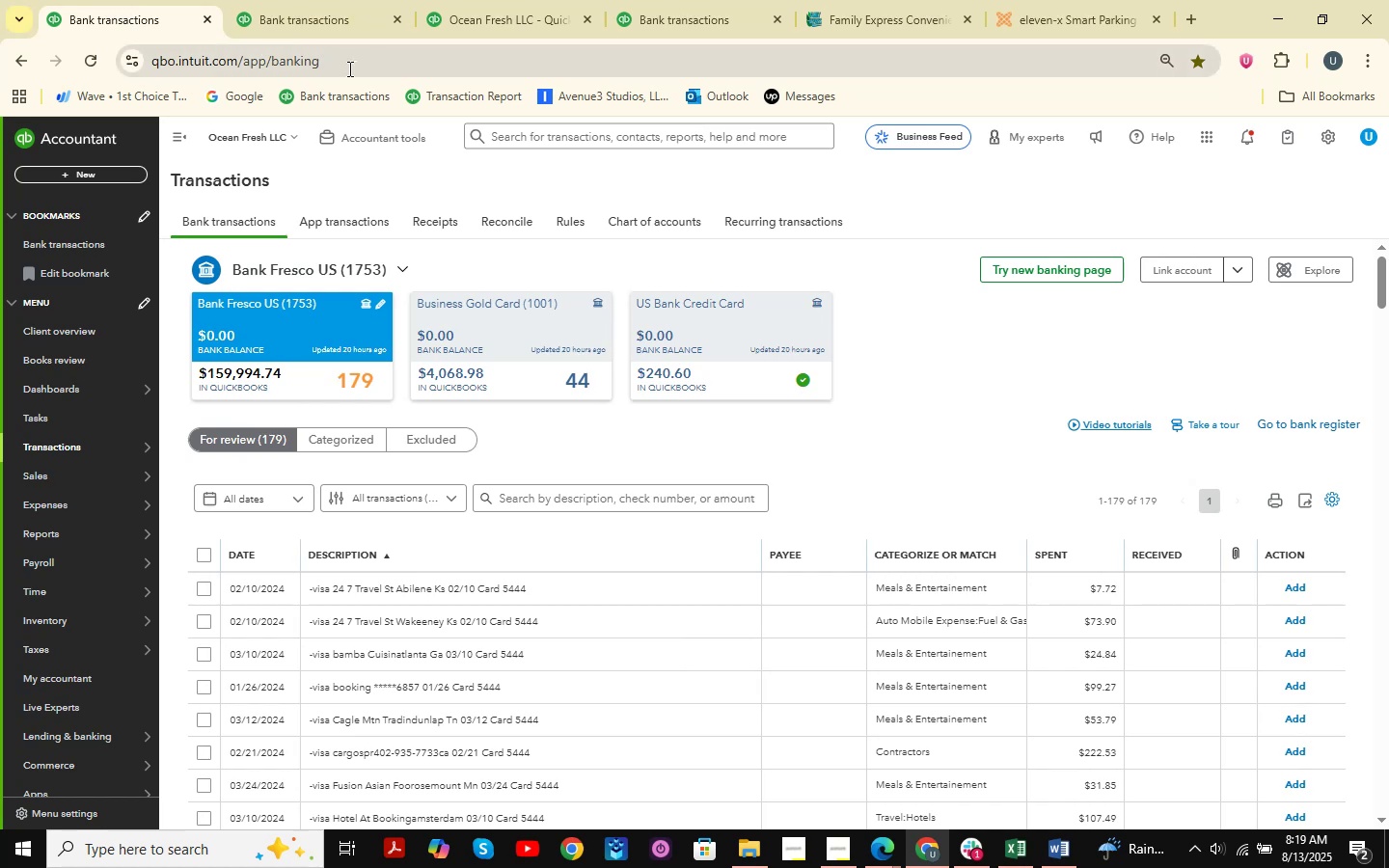 
scroll: coordinate [586, 419], scroll_direction: down, amount: 27.0
 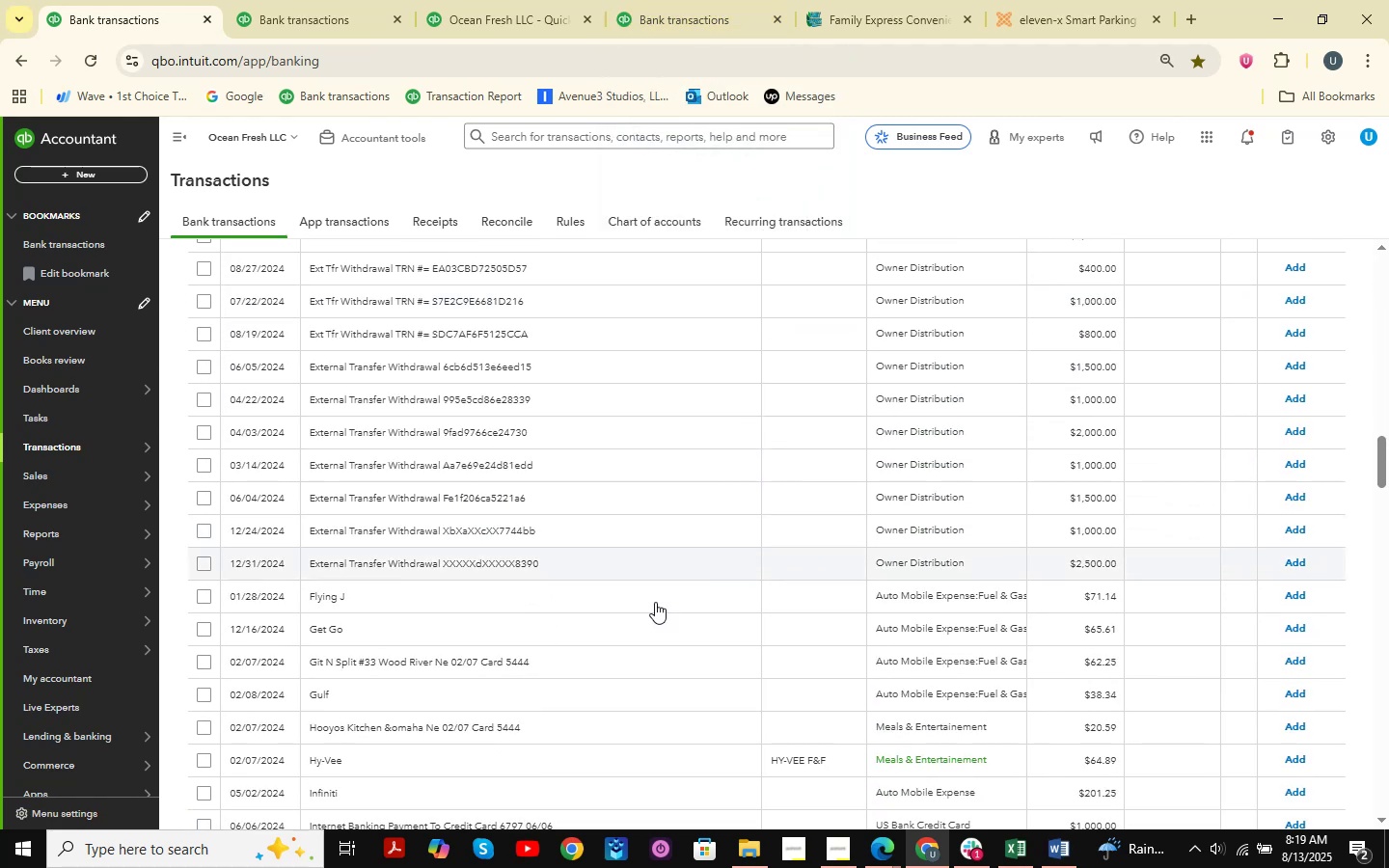 
wait(5.35)
 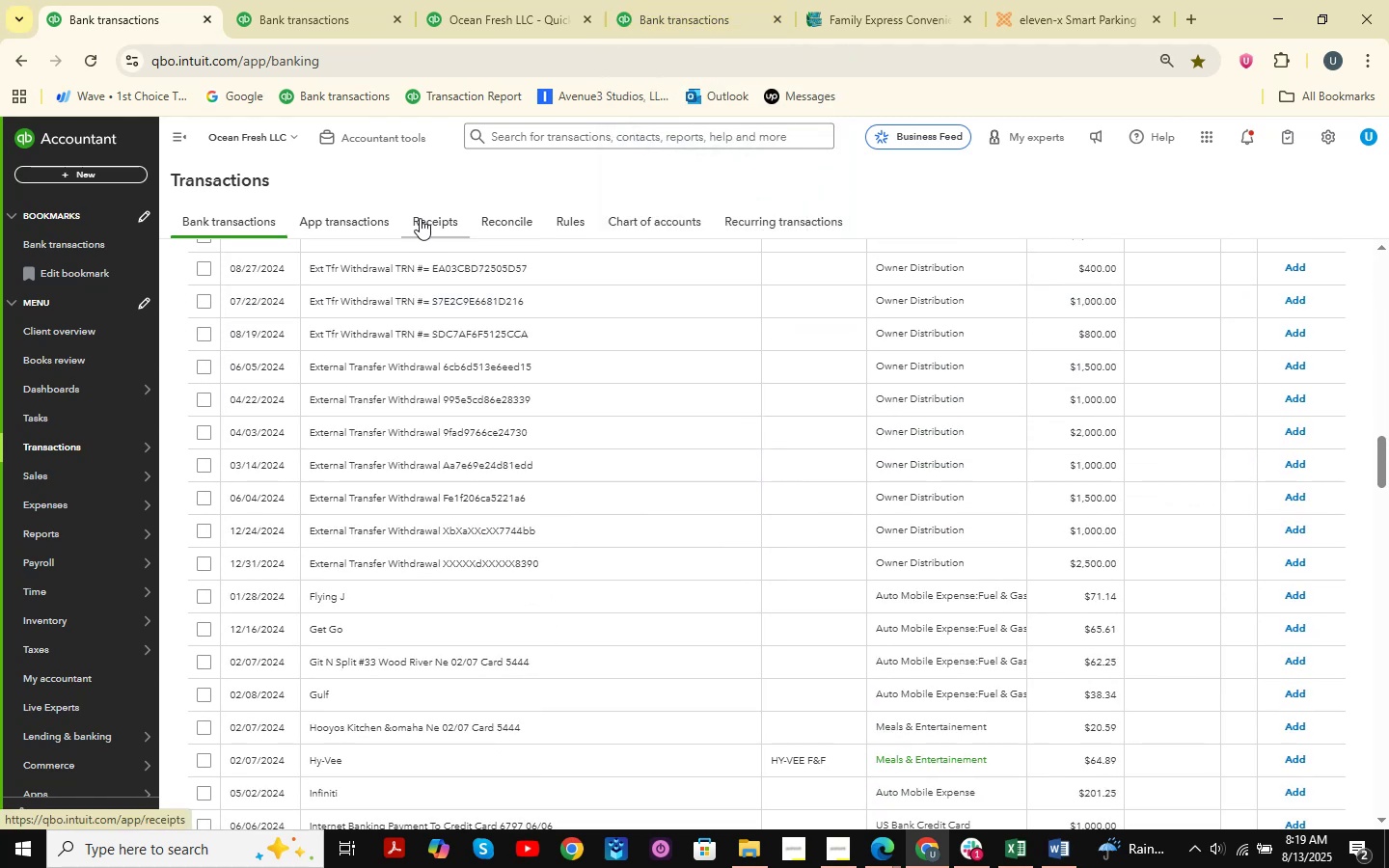 
scroll: coordinate [391, 692], scroll_direction: down, amount: 2.0
 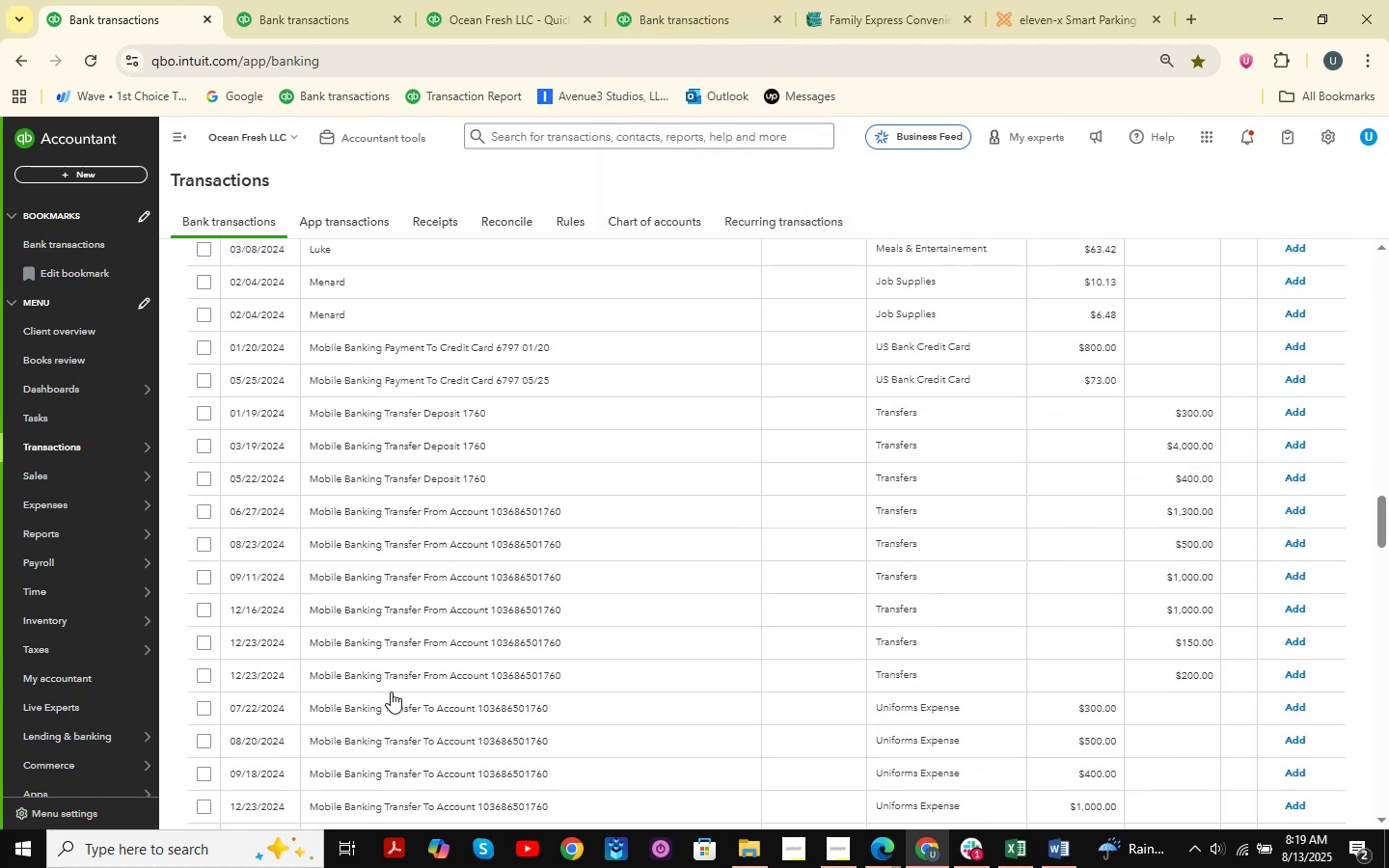 
scroll: coordinate [391, 692], scroll_direction: up, amount: 3.0
 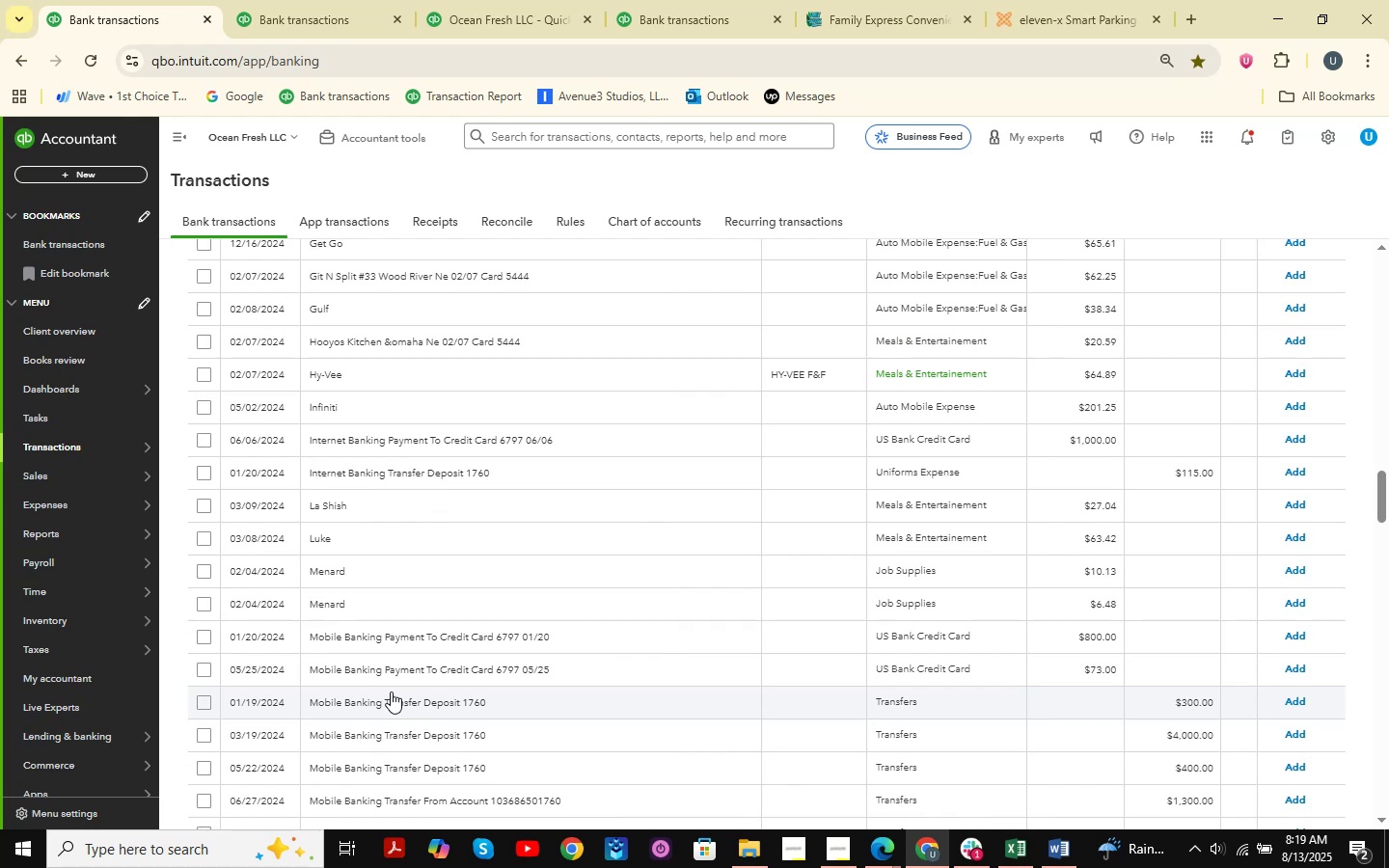 
scroll: coordinate [391, 692], scroll_direction: down, amount: 12.0
 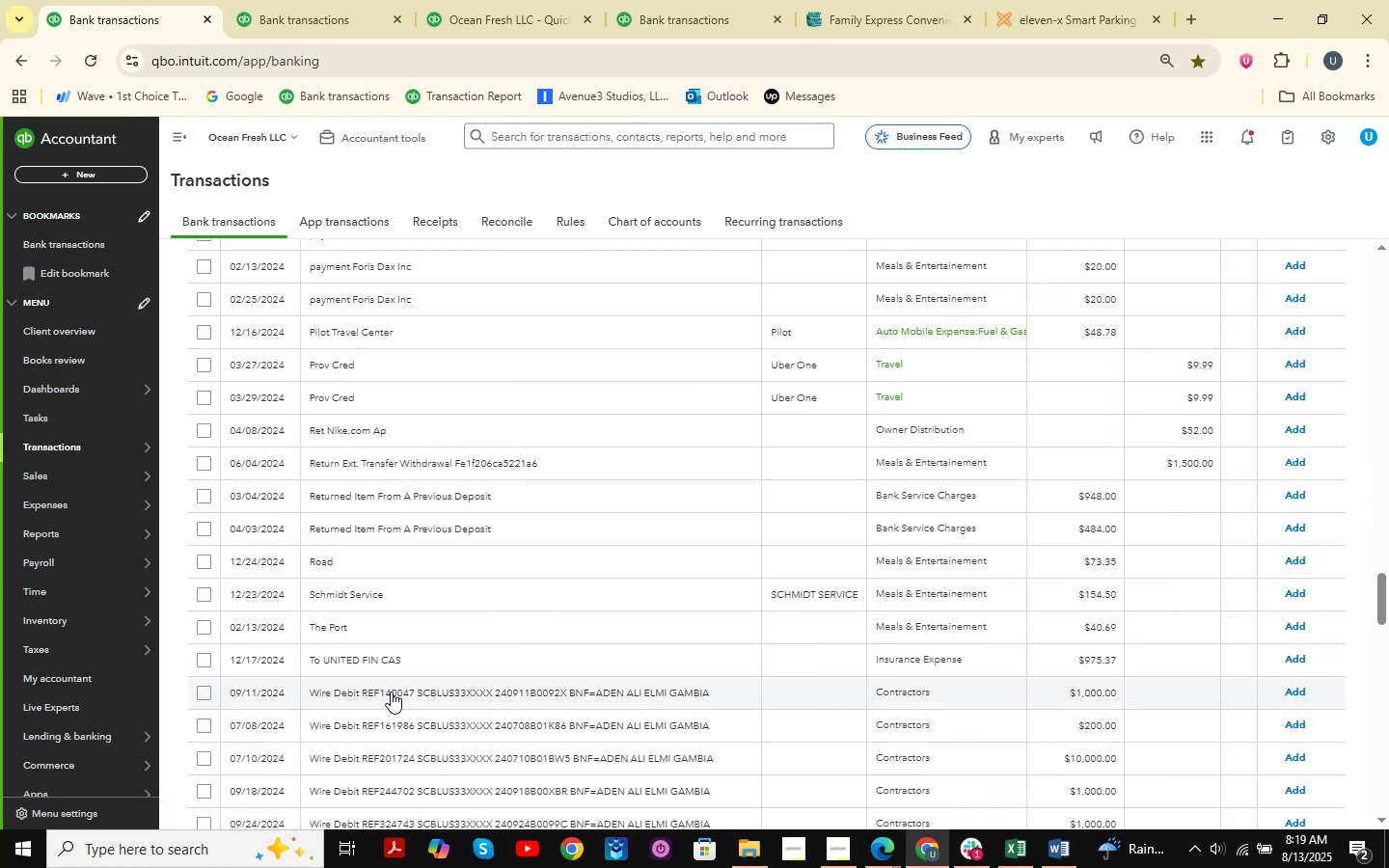 
left_click([371, 568])
 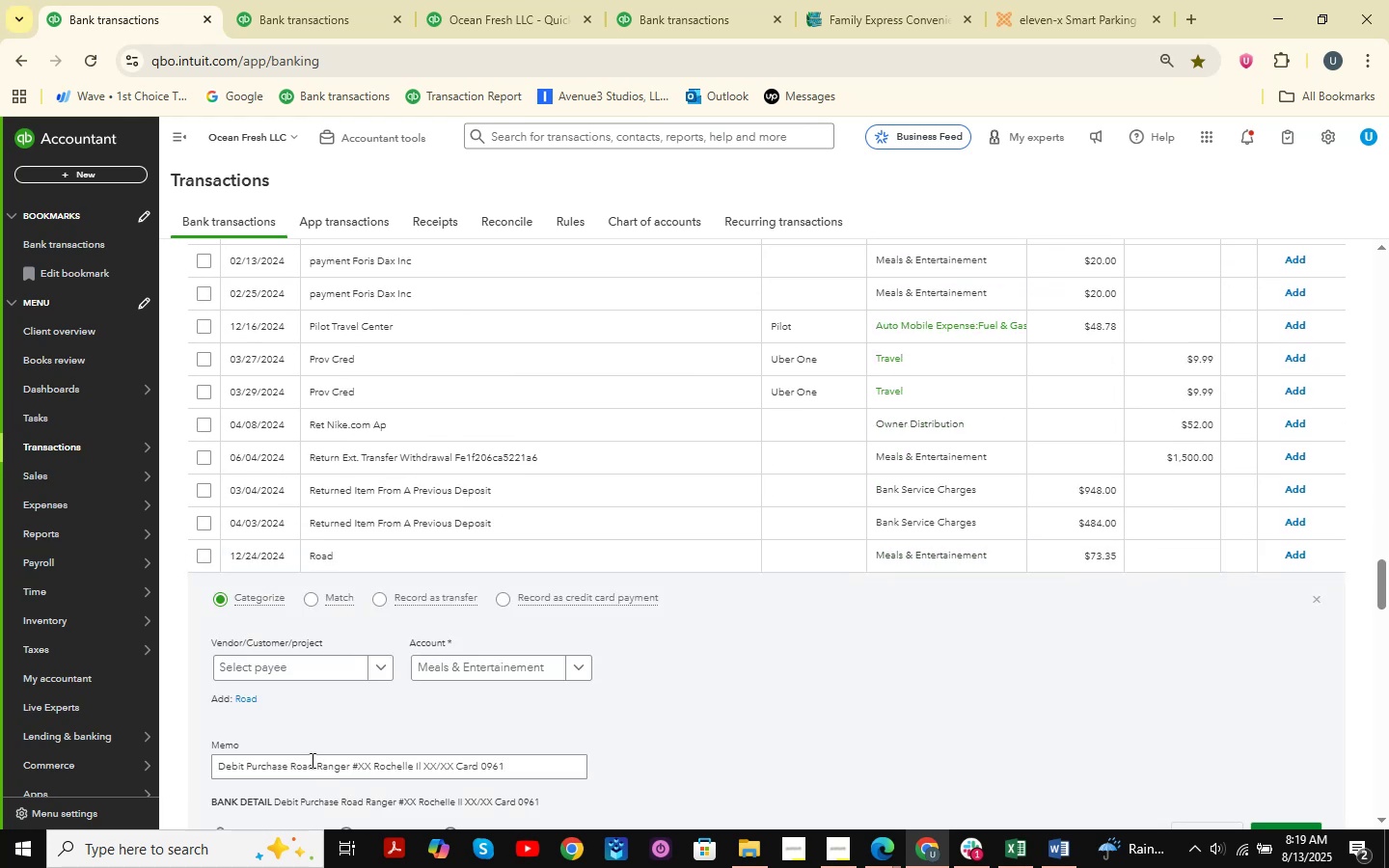 
left_click_drag(start_coordinate=[510, 763], to_coordinate=[95, 722])
 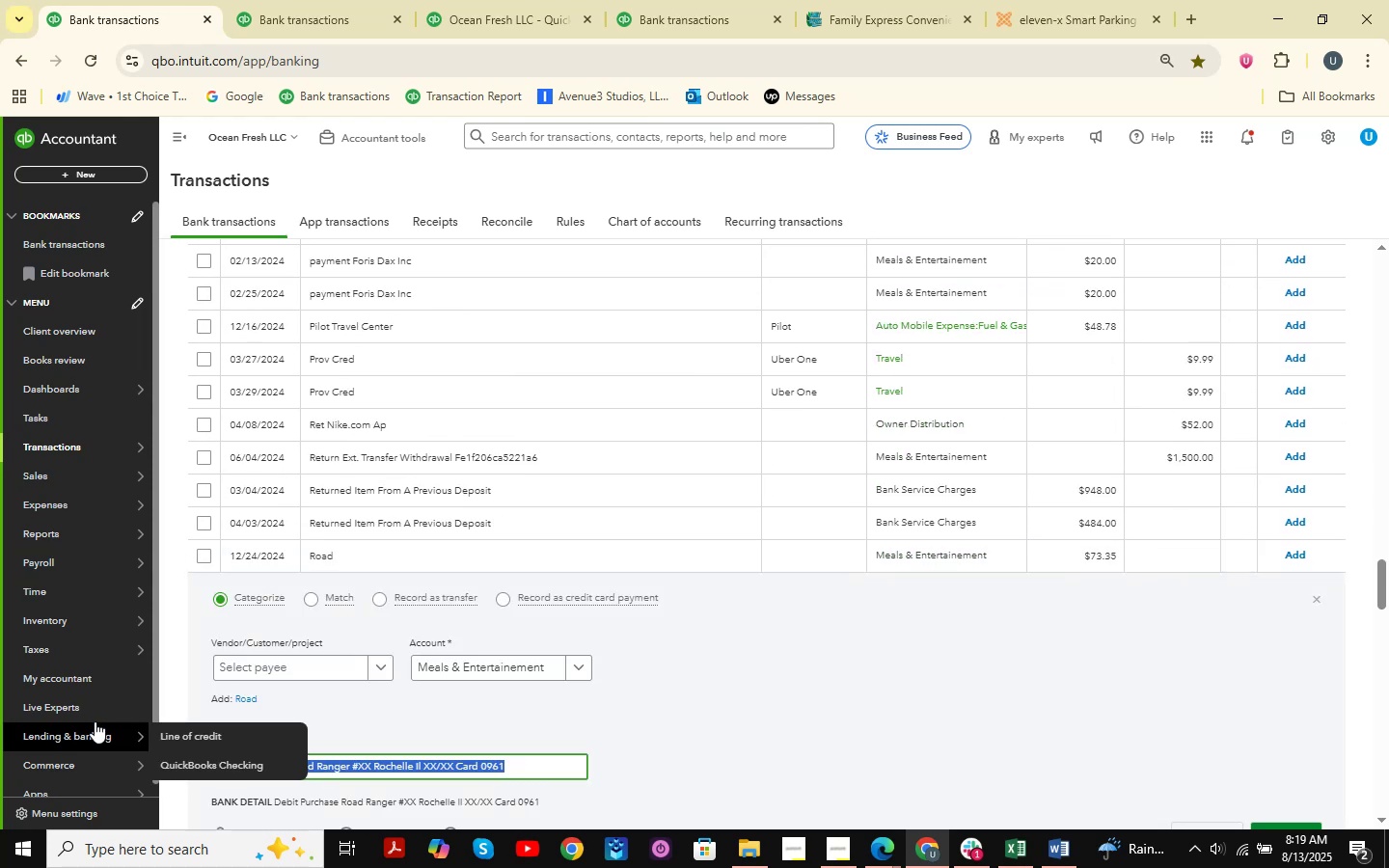 
key(Control+C)
 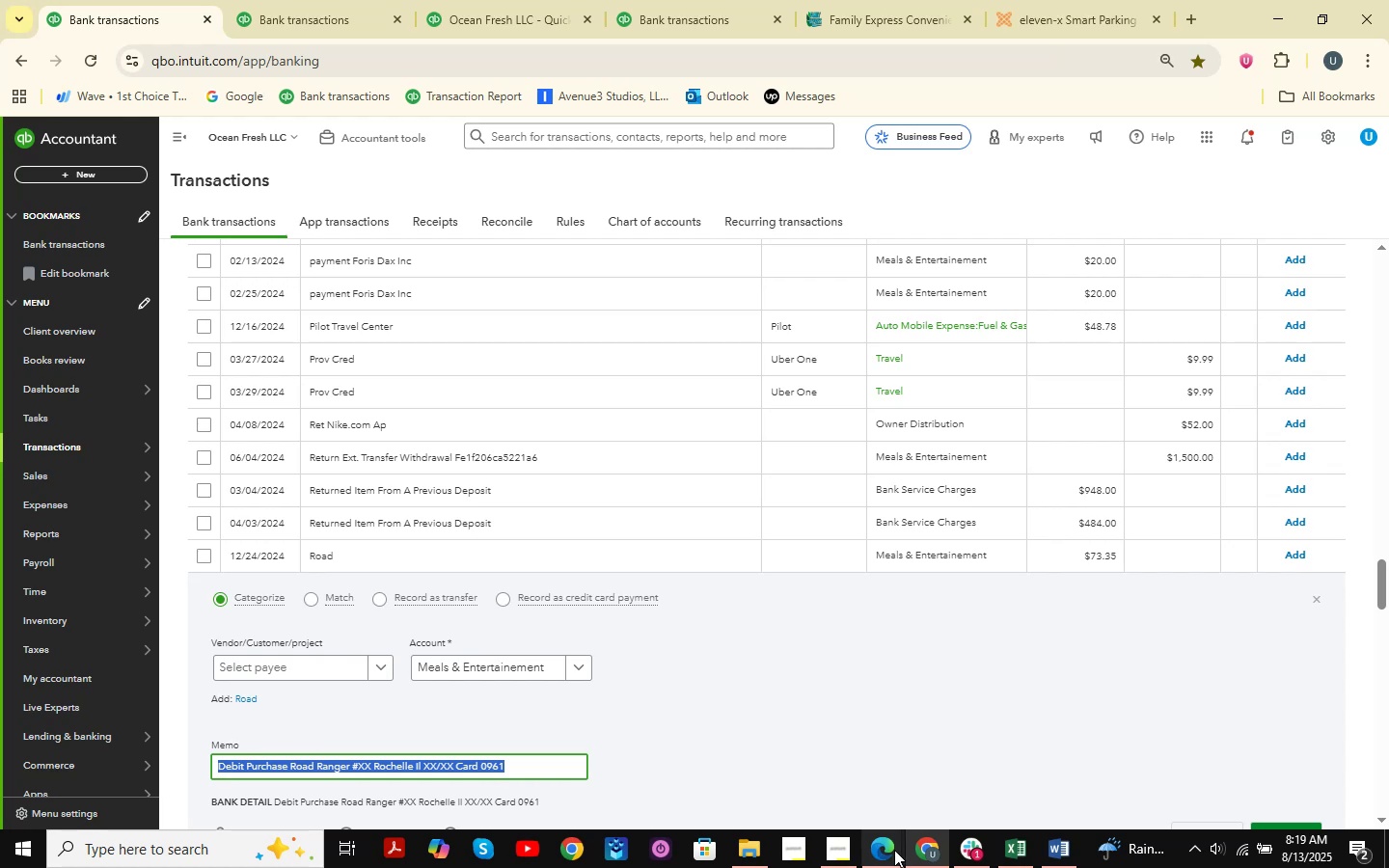 
double_click([915, 843])
 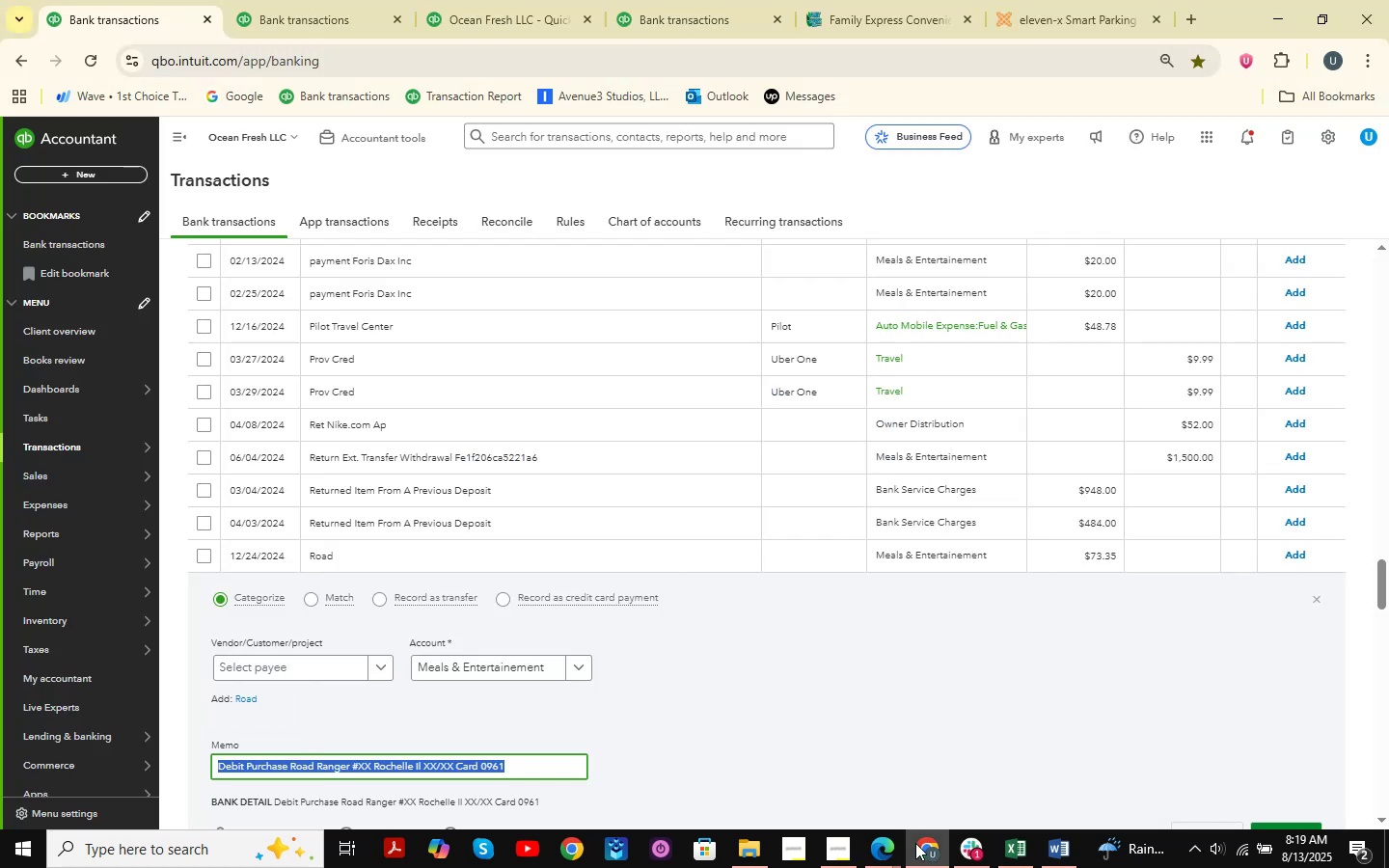 
triple_click([915, 843])
 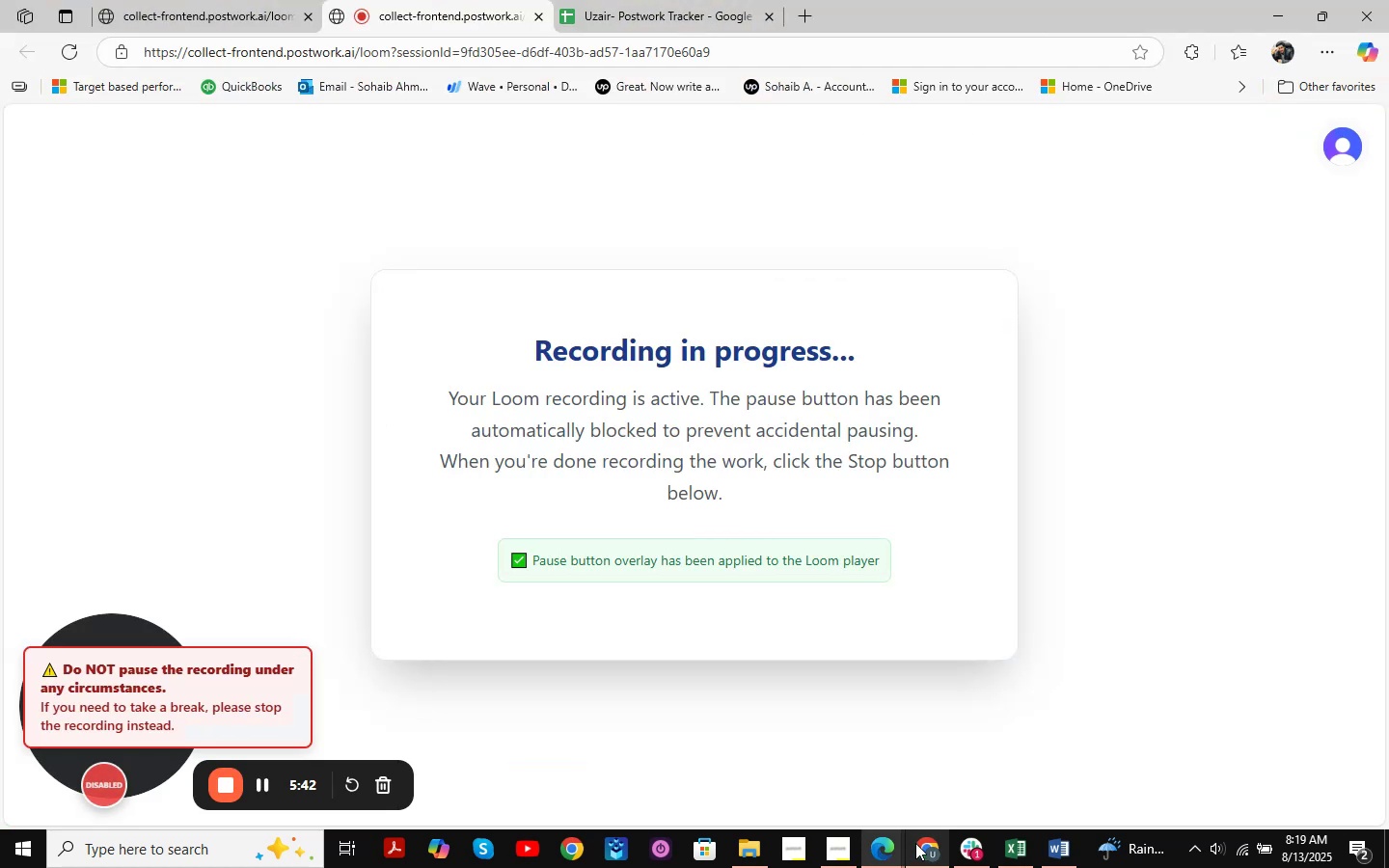 
left_click([915, 843])
 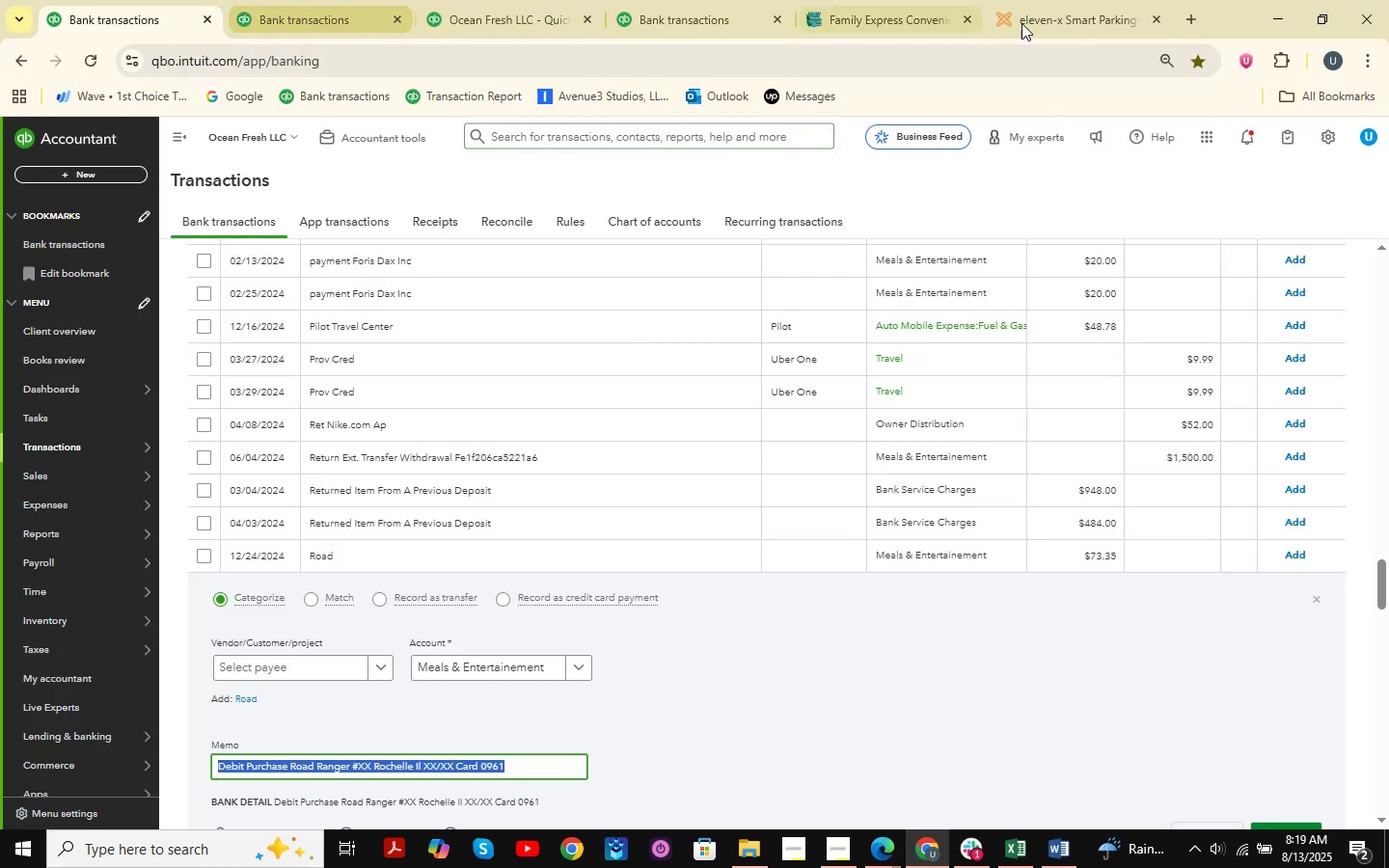 
left_click([1197, 19])
 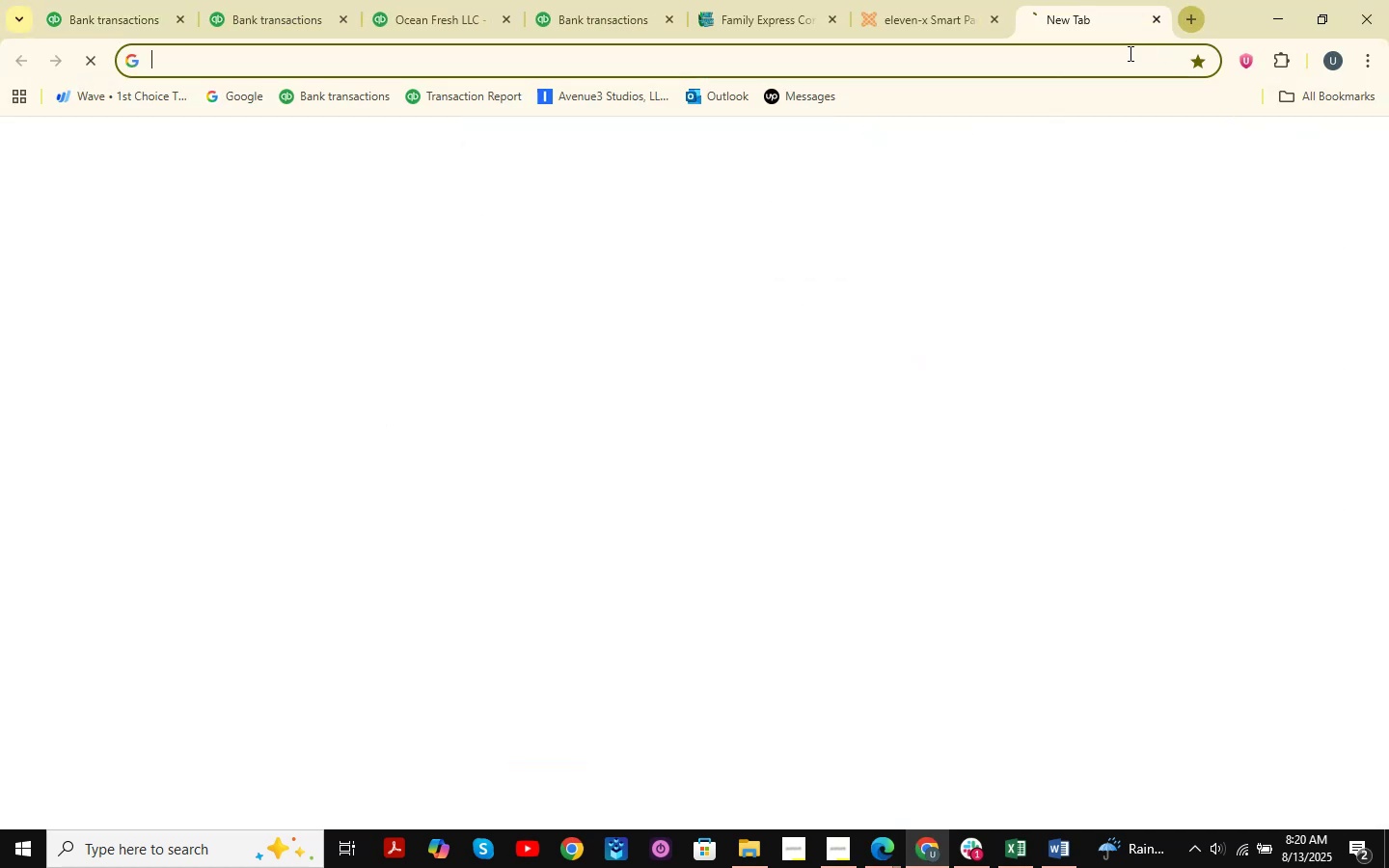 
left_click_drag(start_coordinate=[1115, 14], to_coordinate=[755, 0])
 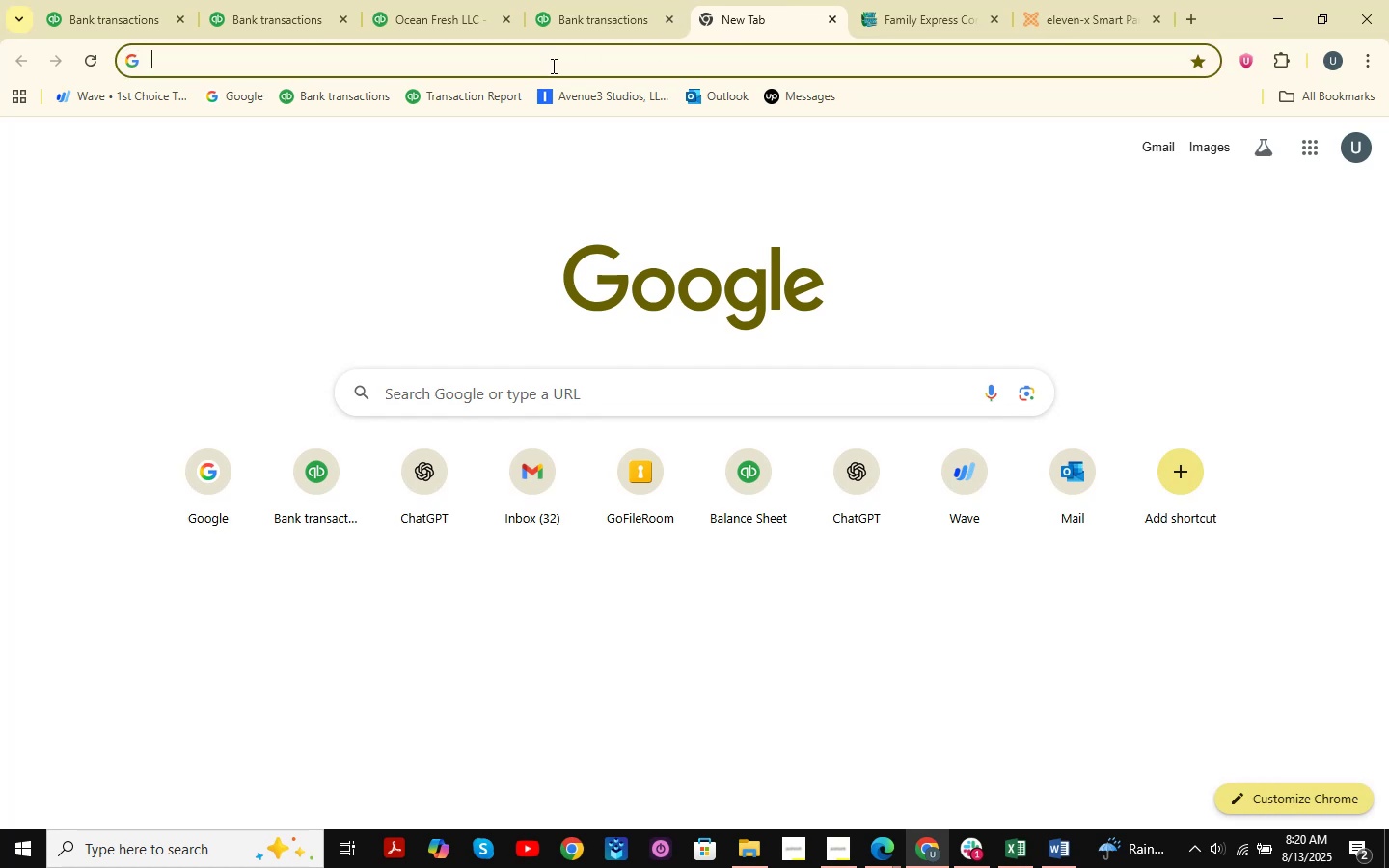 
left_click([548, 67])
 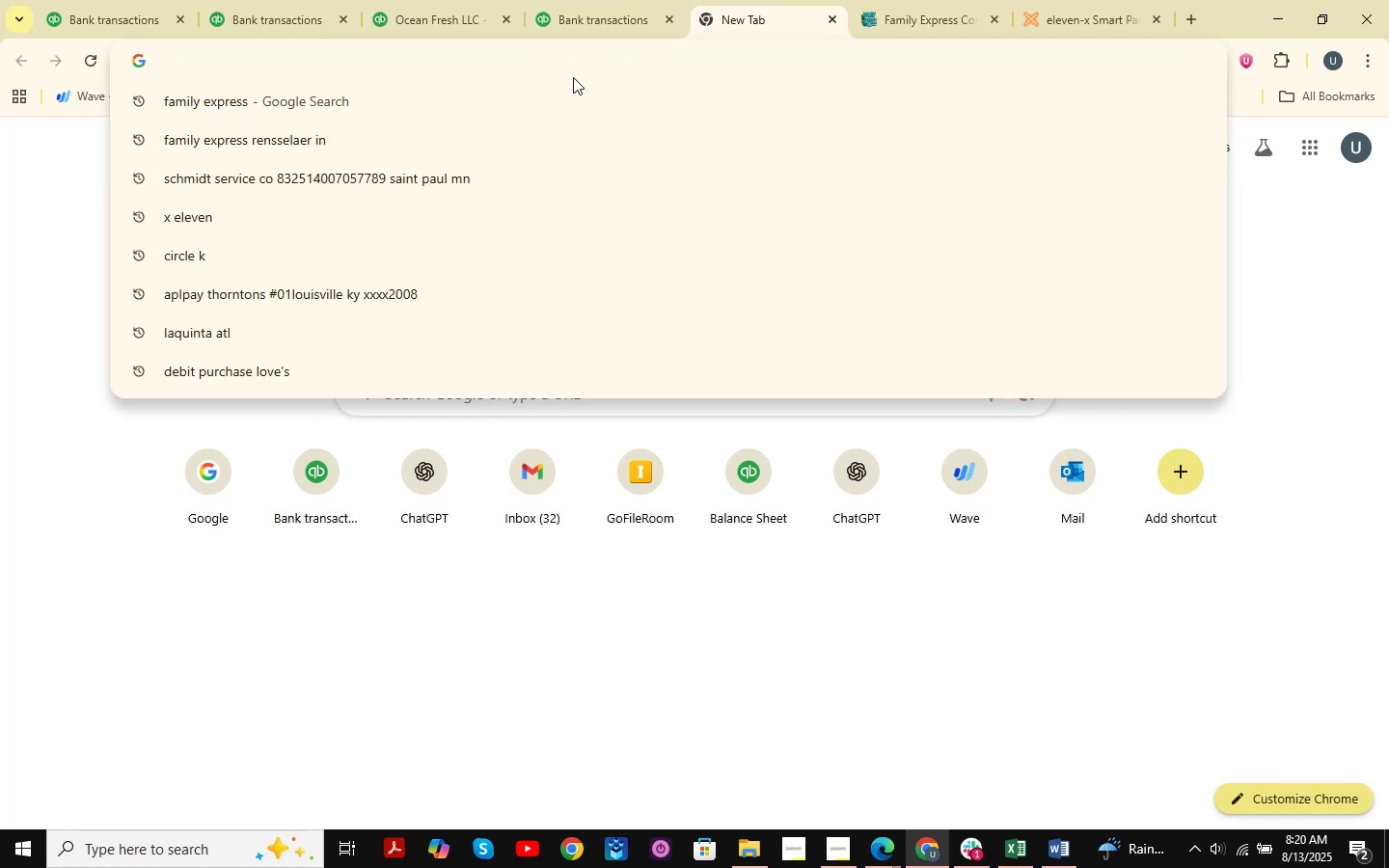 
type(chat)
key(NumpadEnter)
 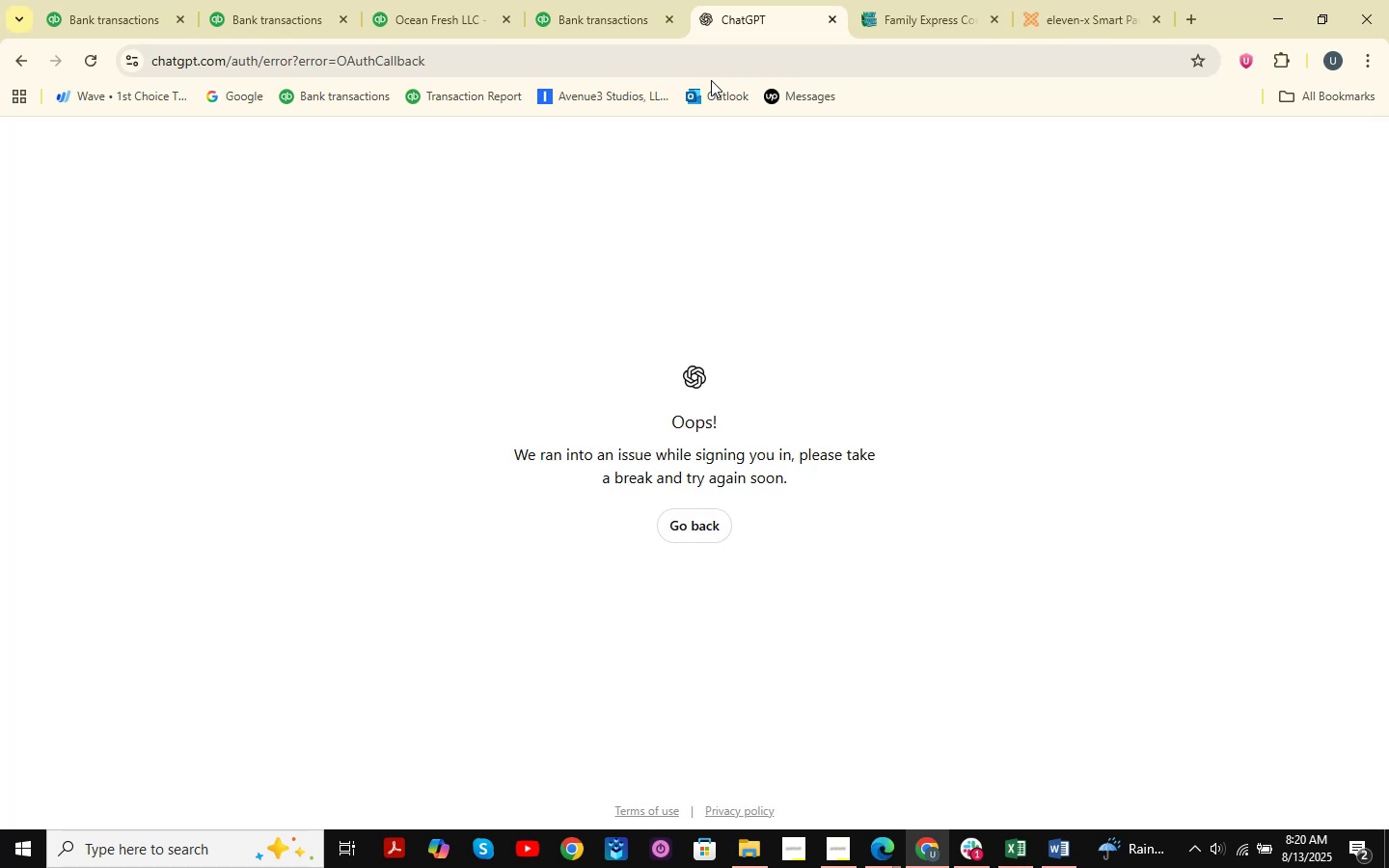 
wait(14.66)
 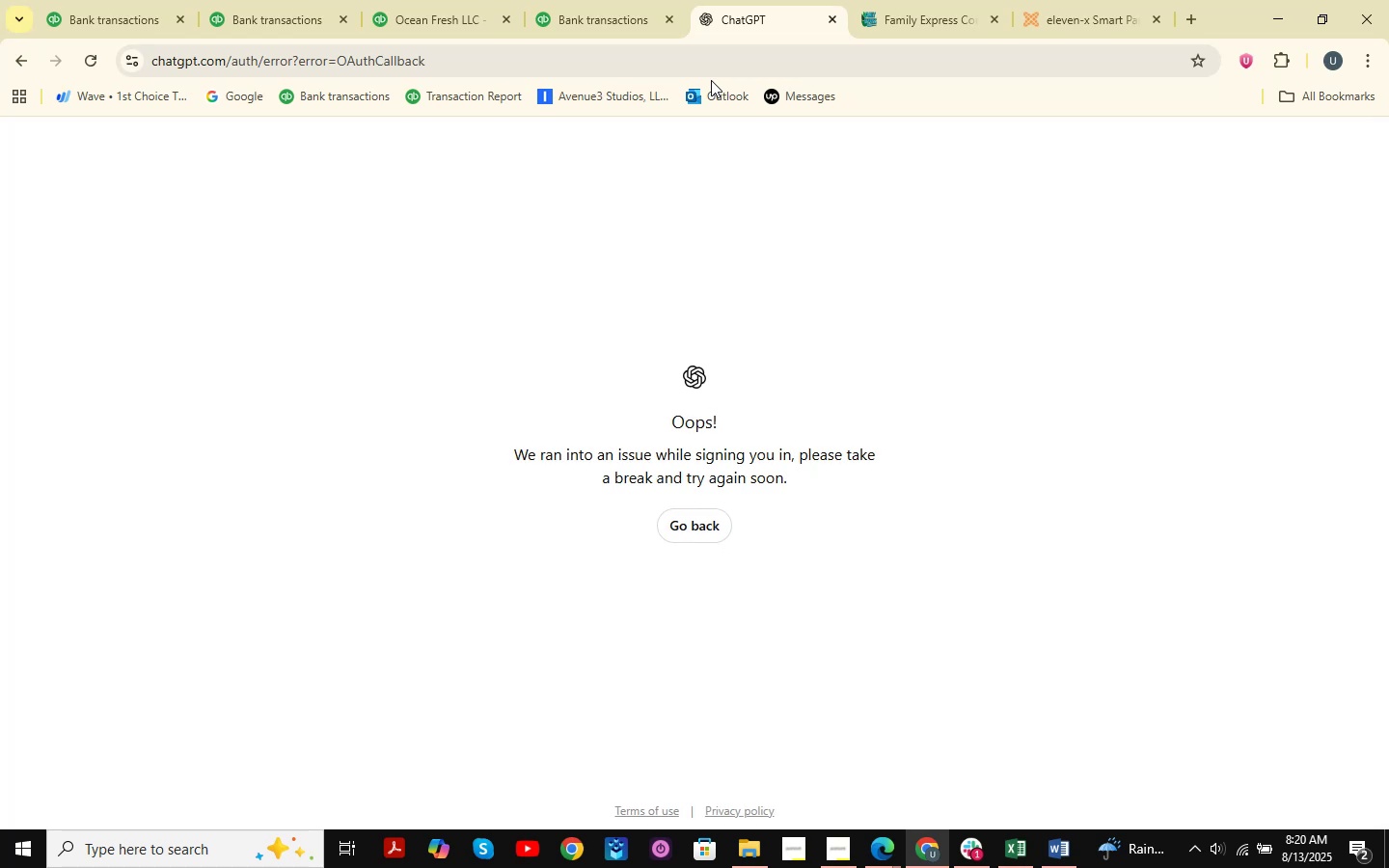 
left_click([699, 524])
 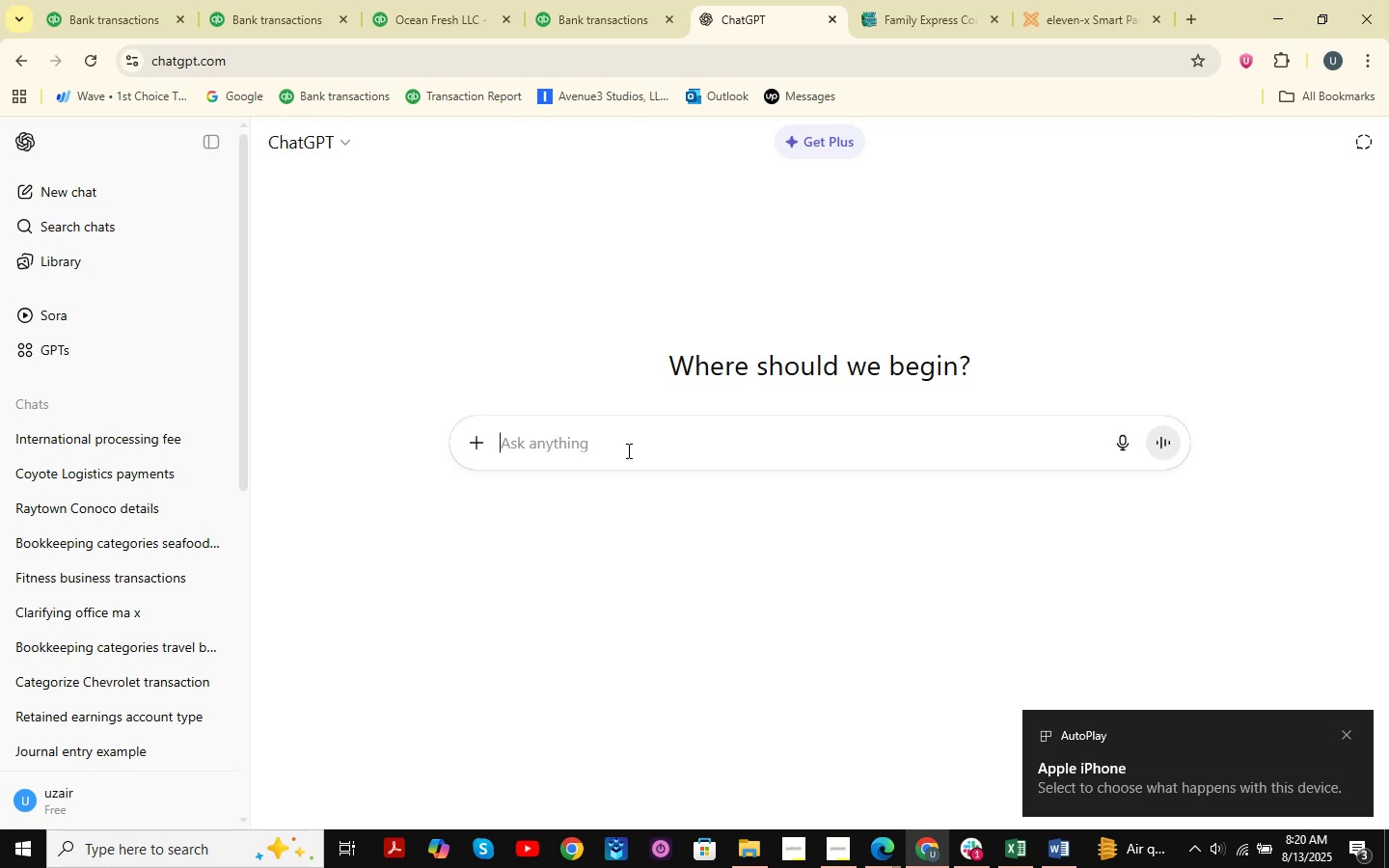 
wait(19.02)
 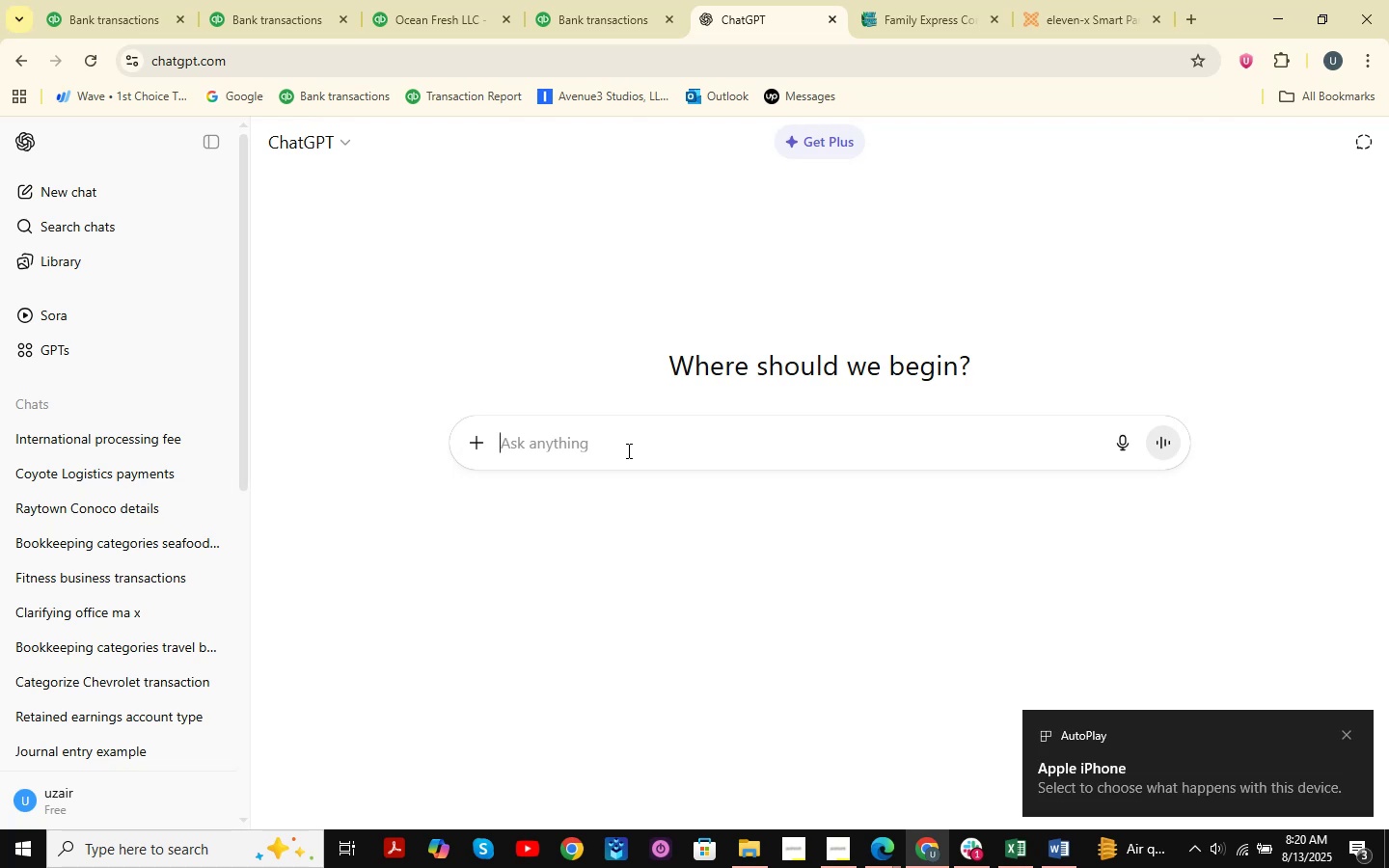 
left_click([605, 0])
 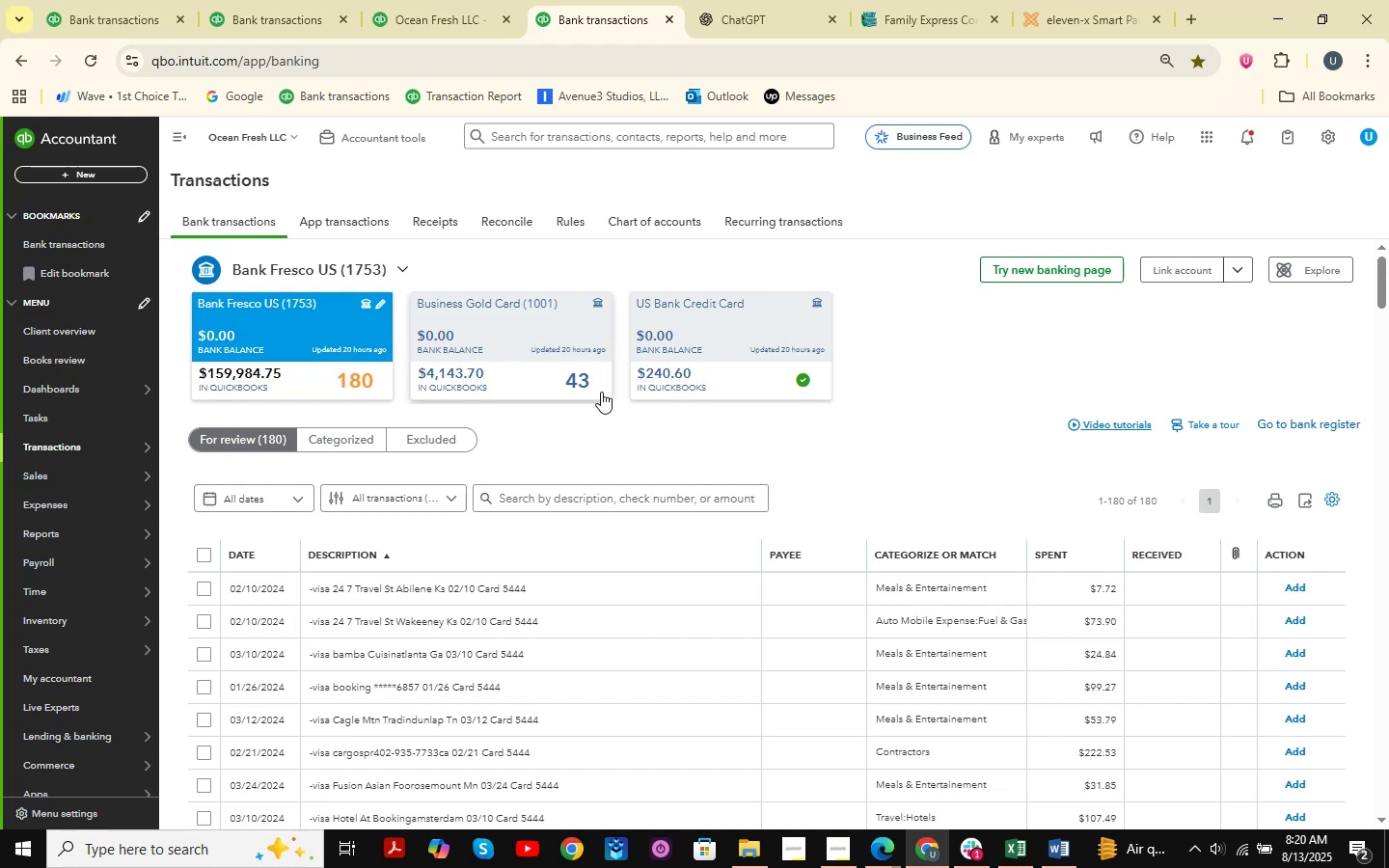 
wait(6.7)
 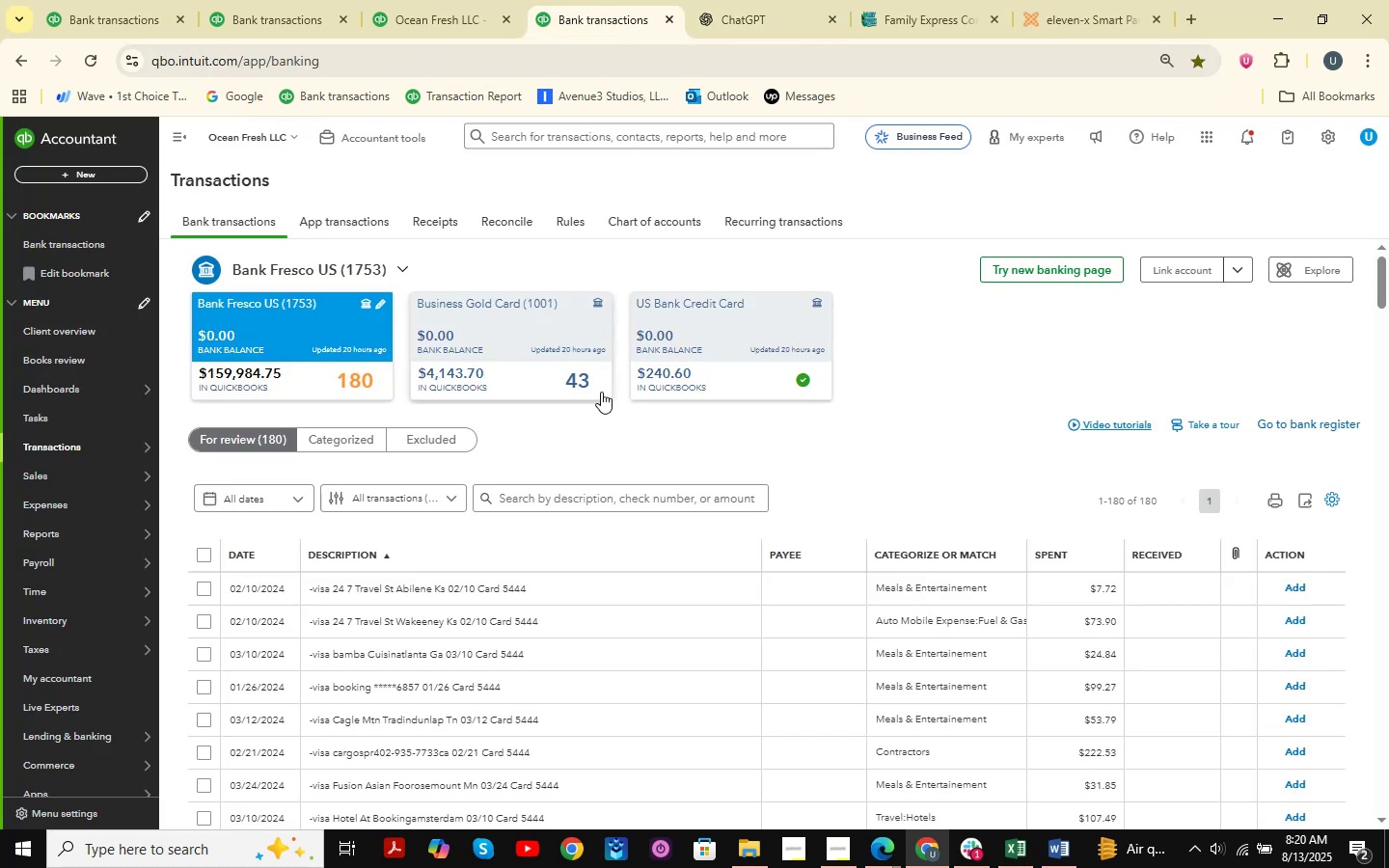 
scroll: coordinate [483, 569], scroll_direction: down, amount: 4.0
 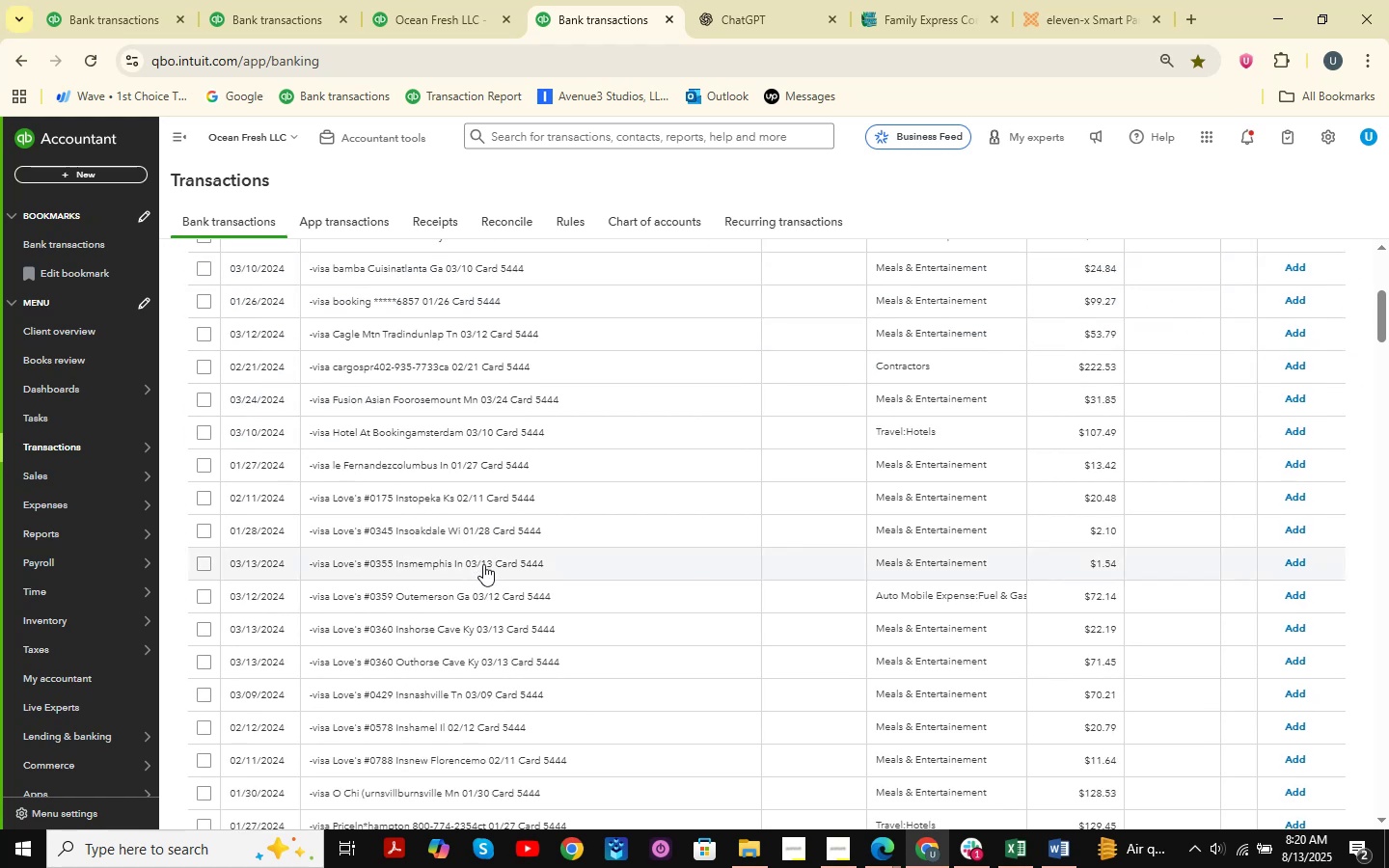 
wait(5.95)
 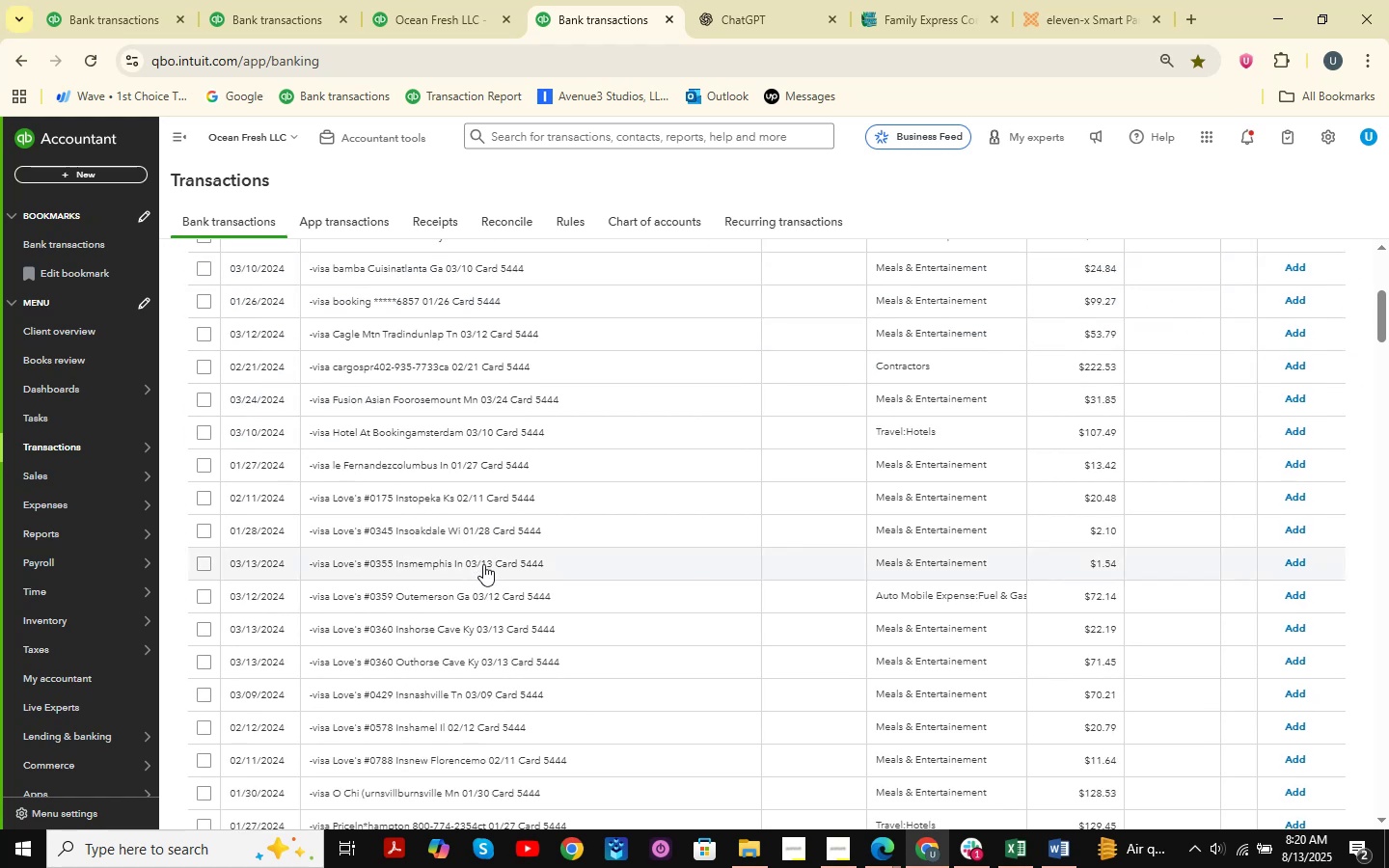 
scroll: coordinate [498, 556], scroll_direction: up, amount: 6.0
 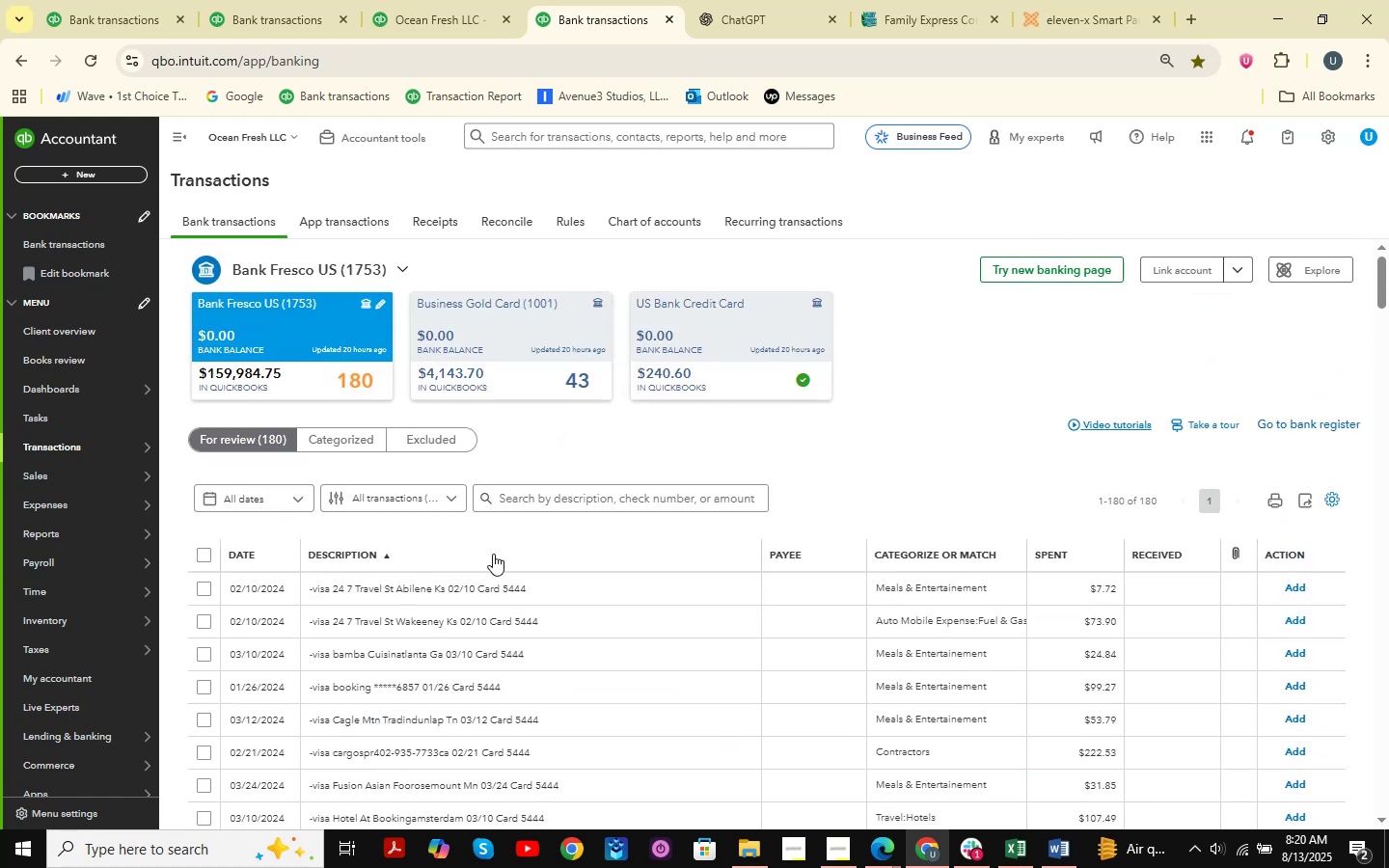 
wait(5.61)
 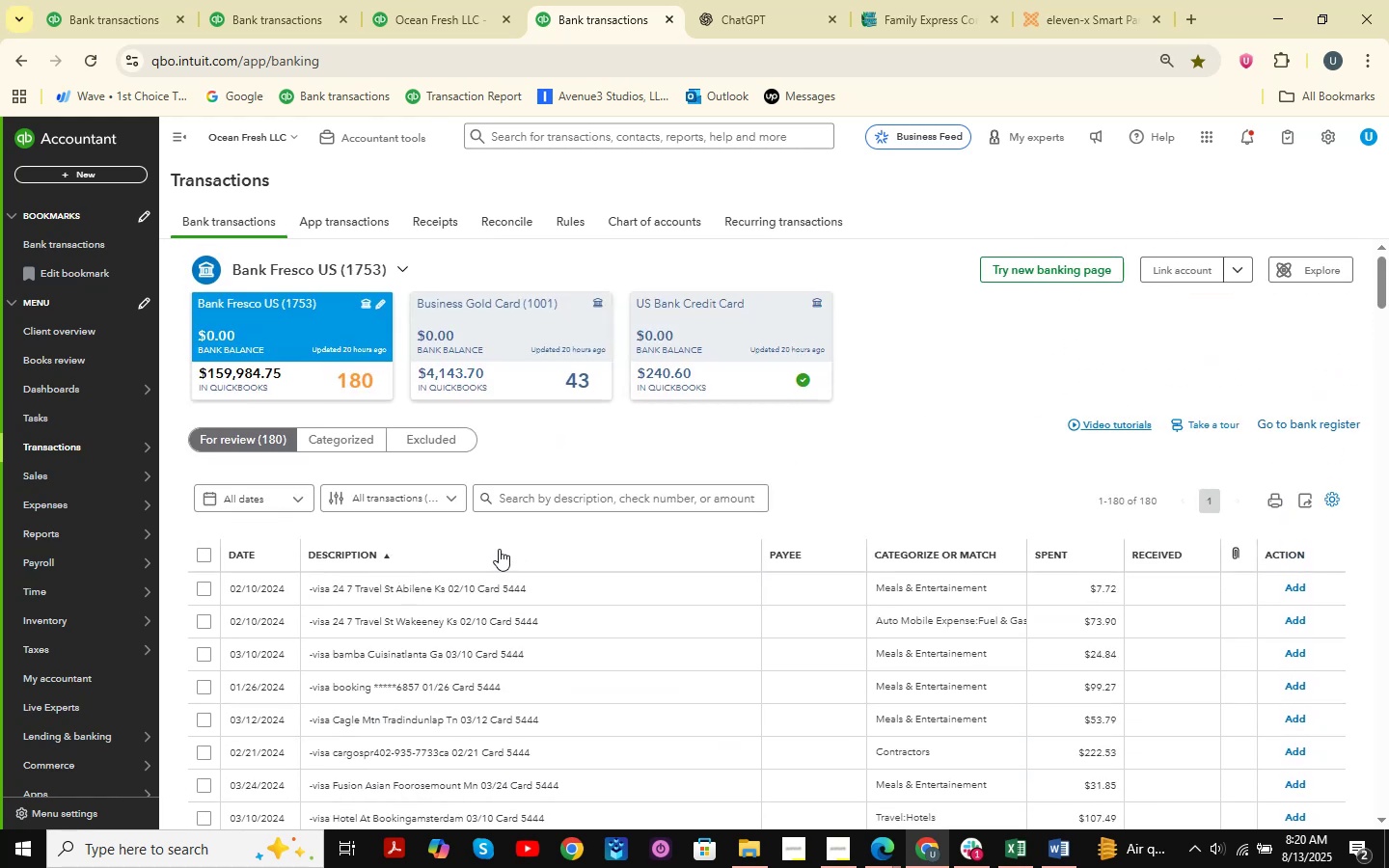 
scroll: coordinate [485, 702], scroll_direction: down, amount: 9.0
 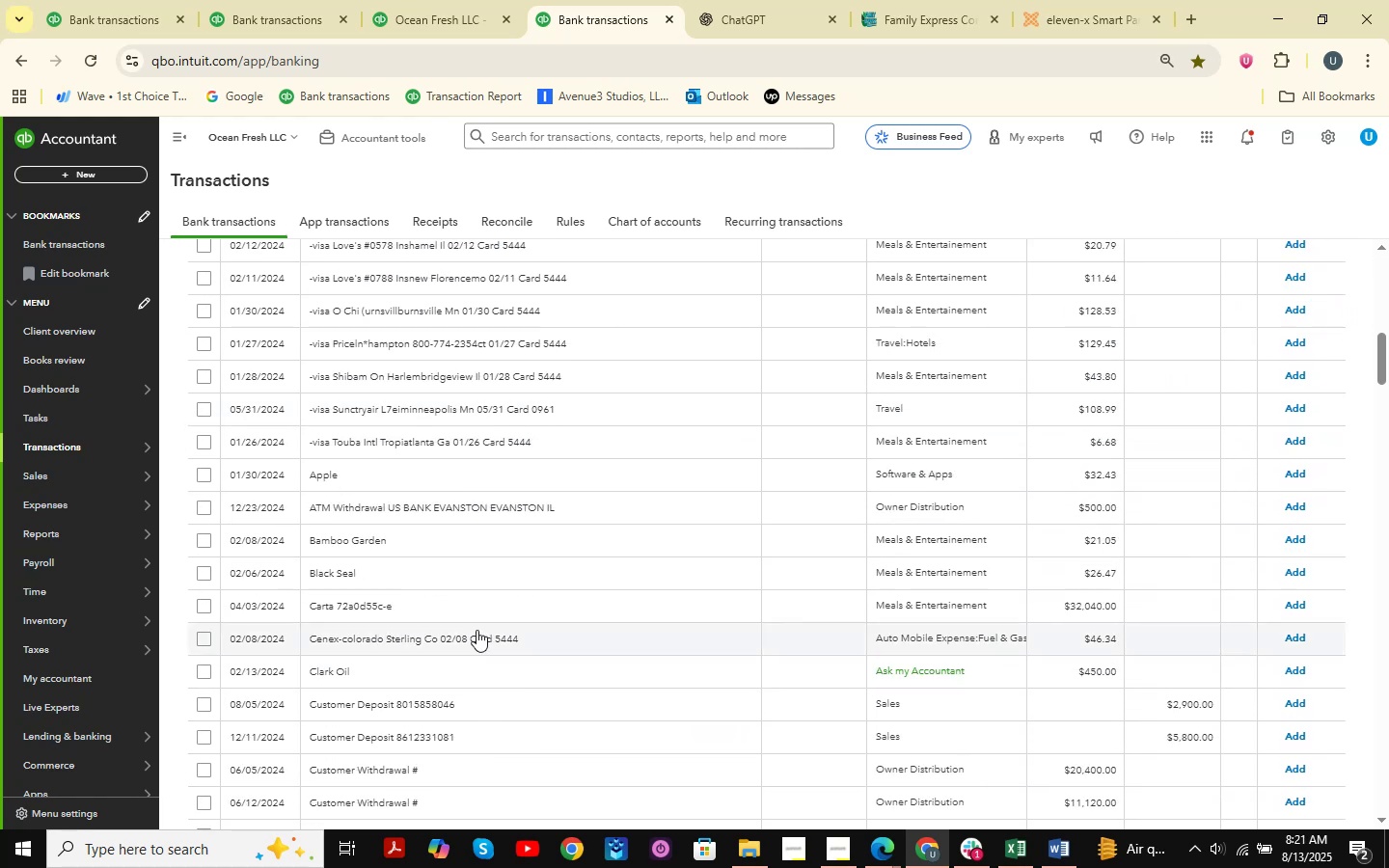 
mouse_move([375, 478])
 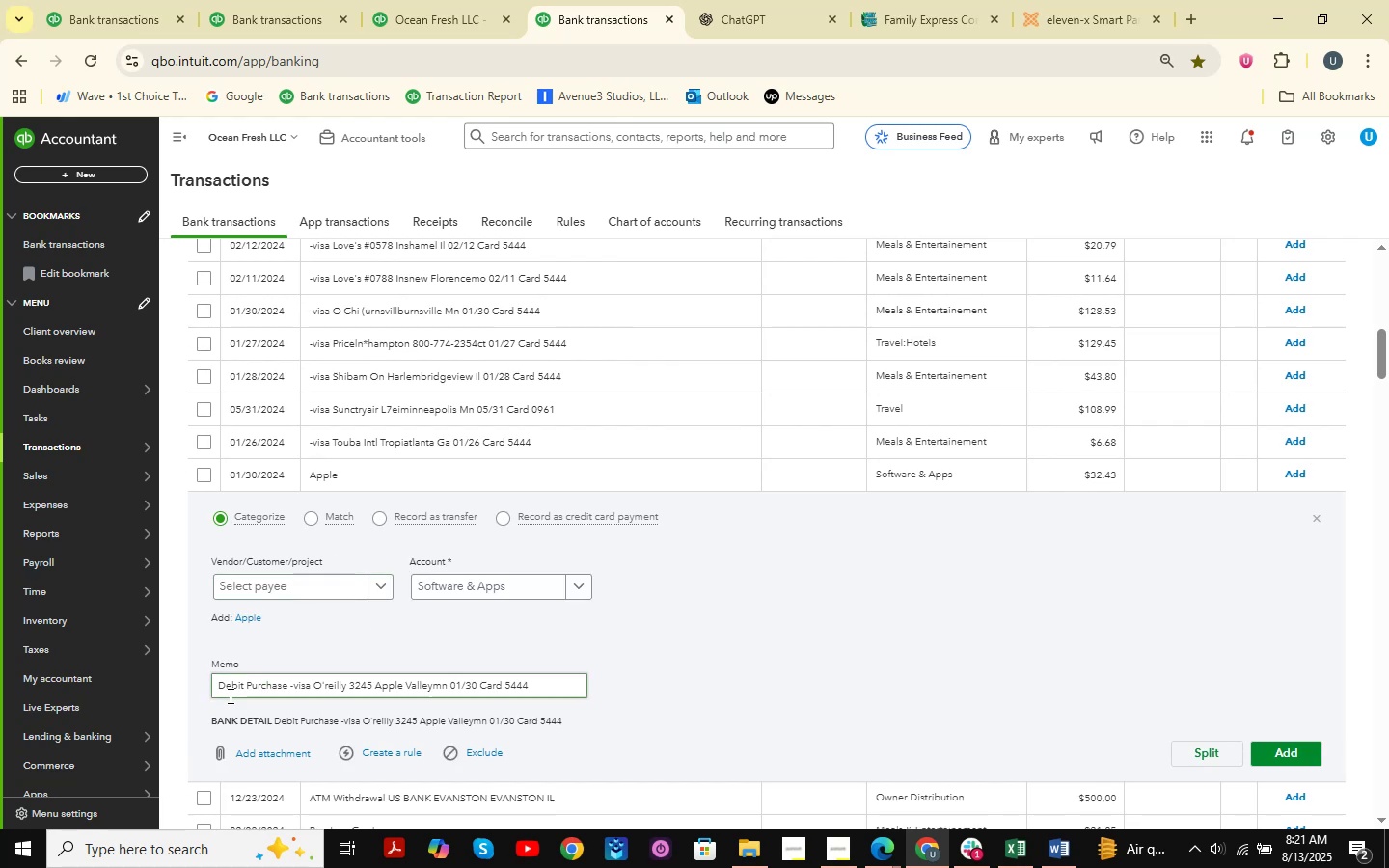 
left_click_drag(start_coordinate=[215, 685], to_coordinate=[882, 685])
 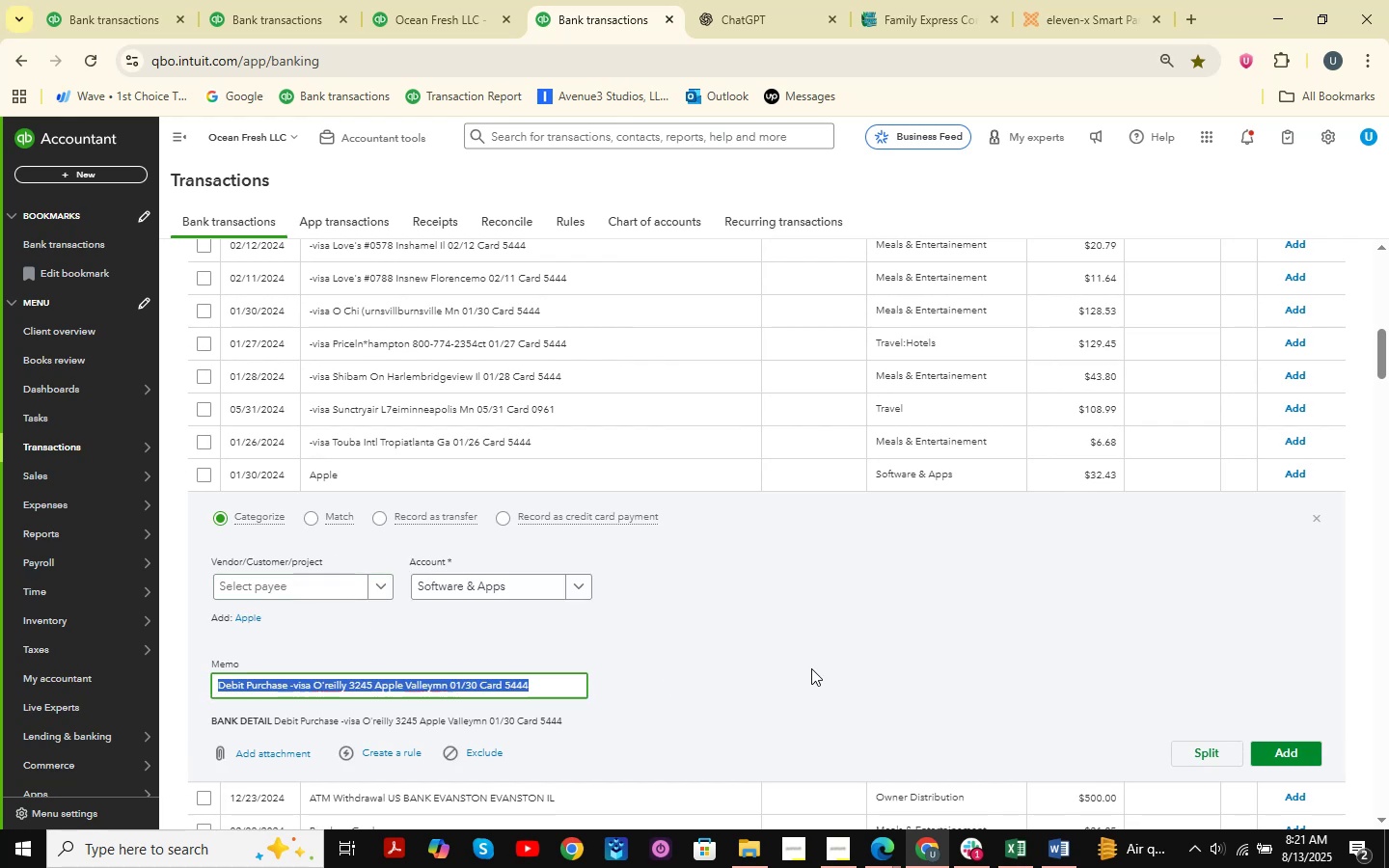 
key(Control+C)
 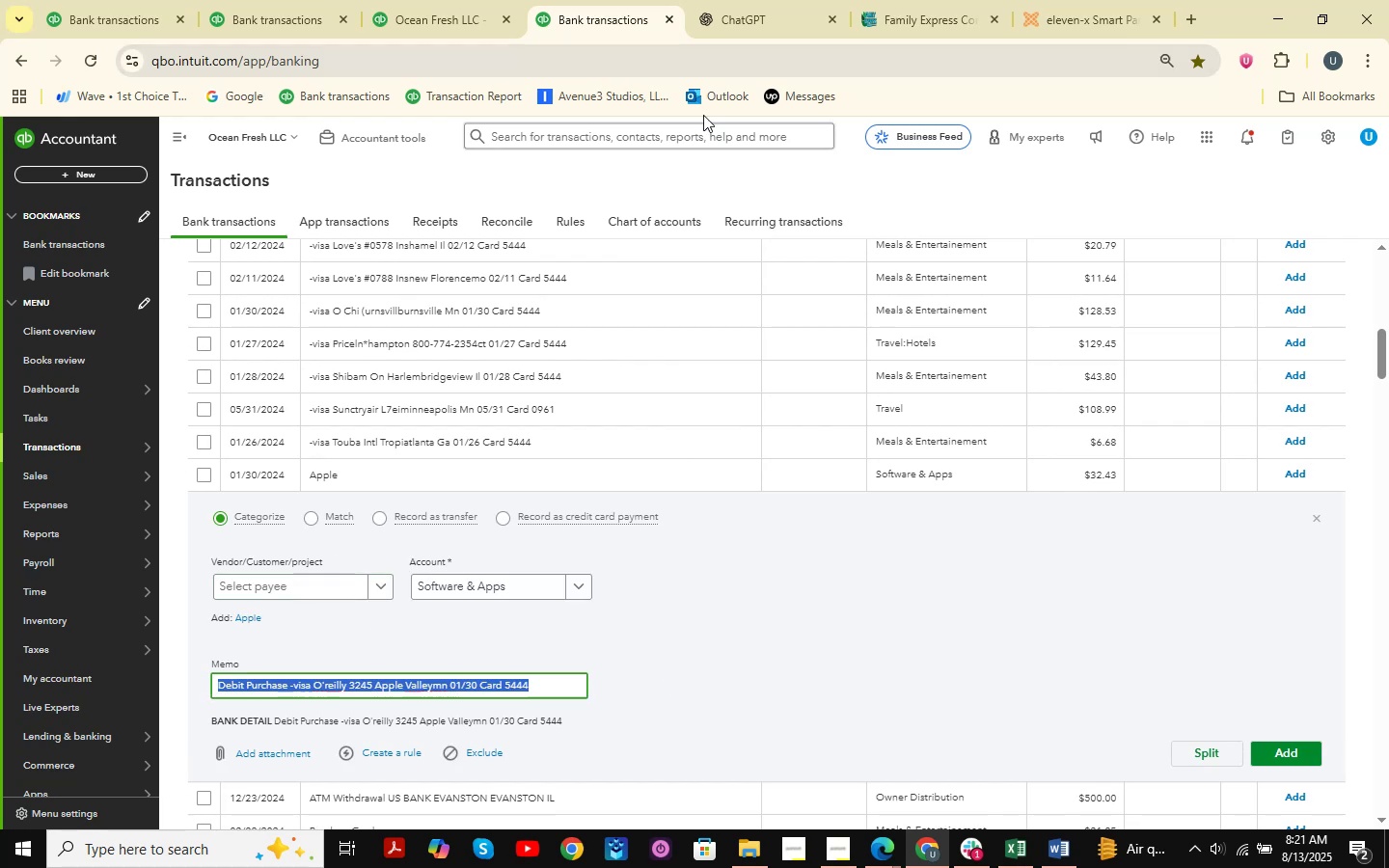 
left_click([749, 24])
 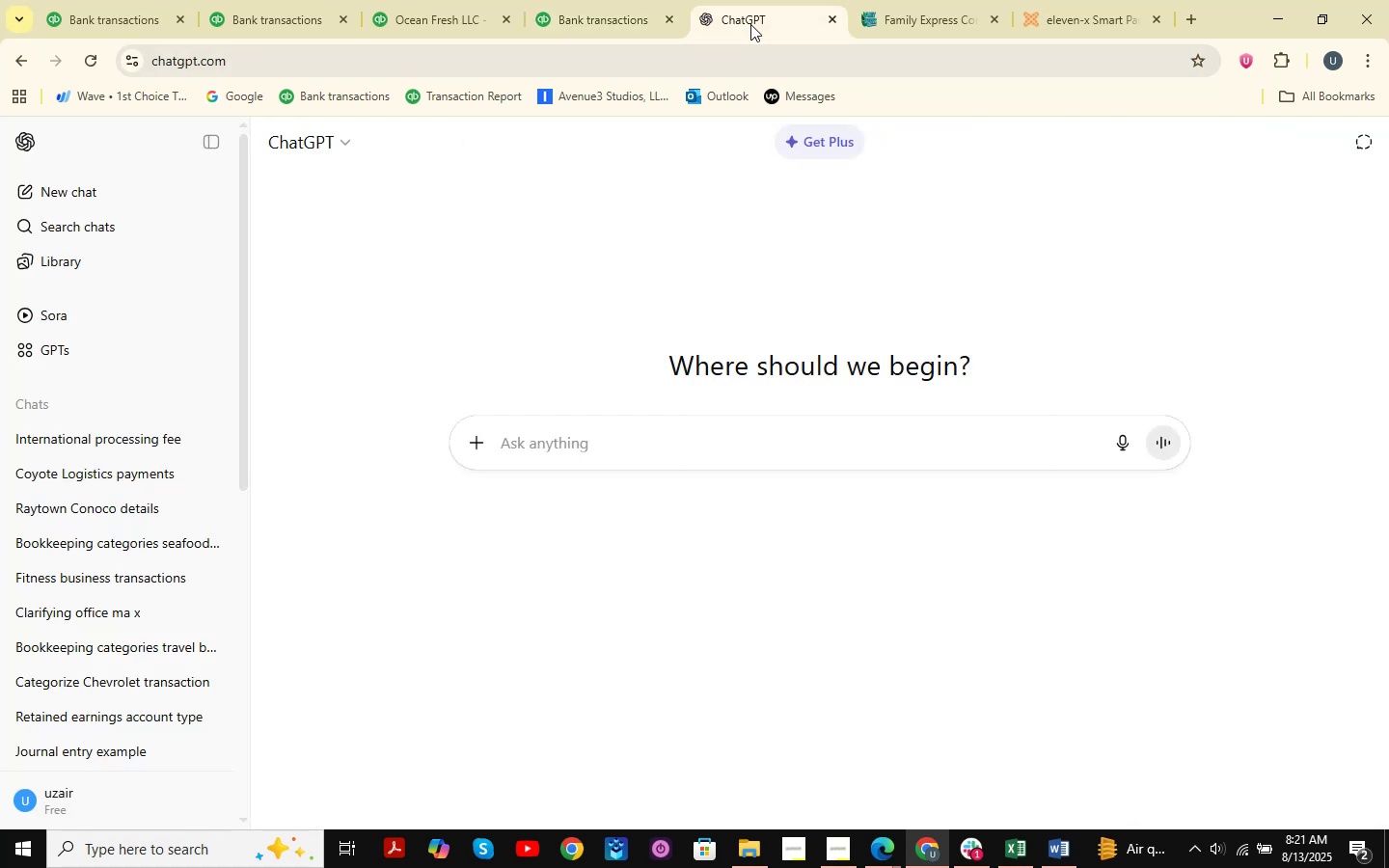 
key(Control+ControlLeft)
 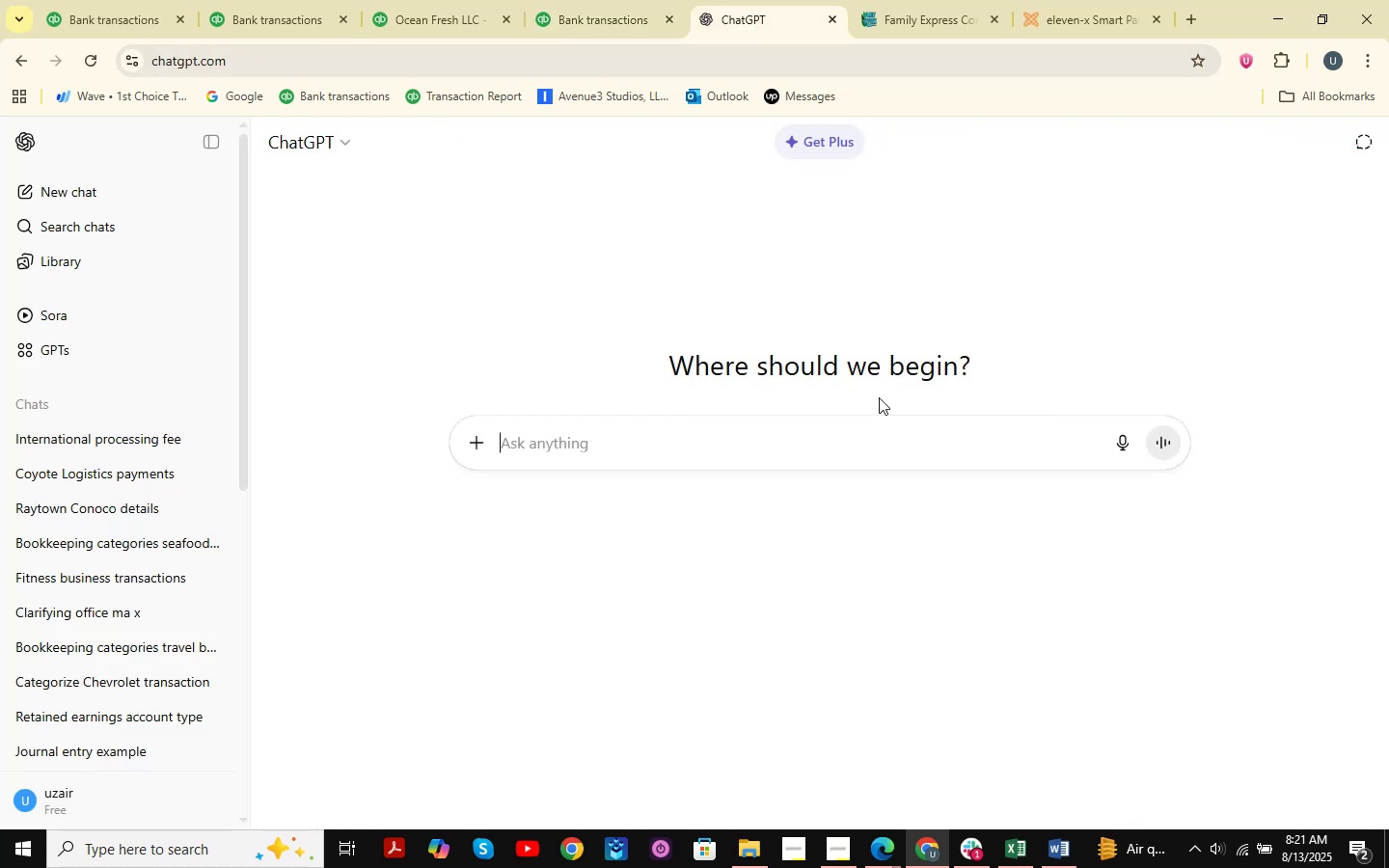 
key(Control+V)
 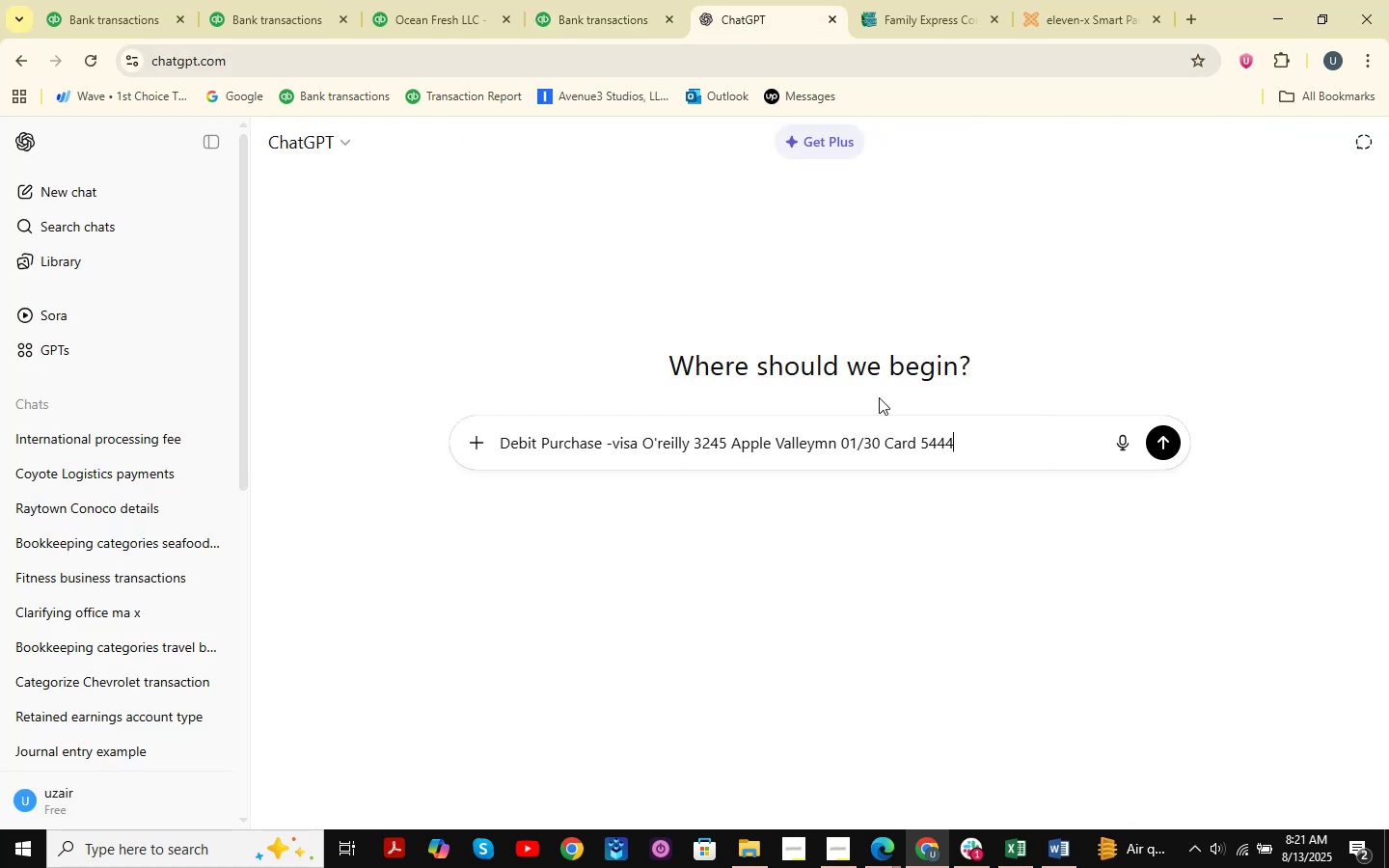 
key(NumpadEnter)
 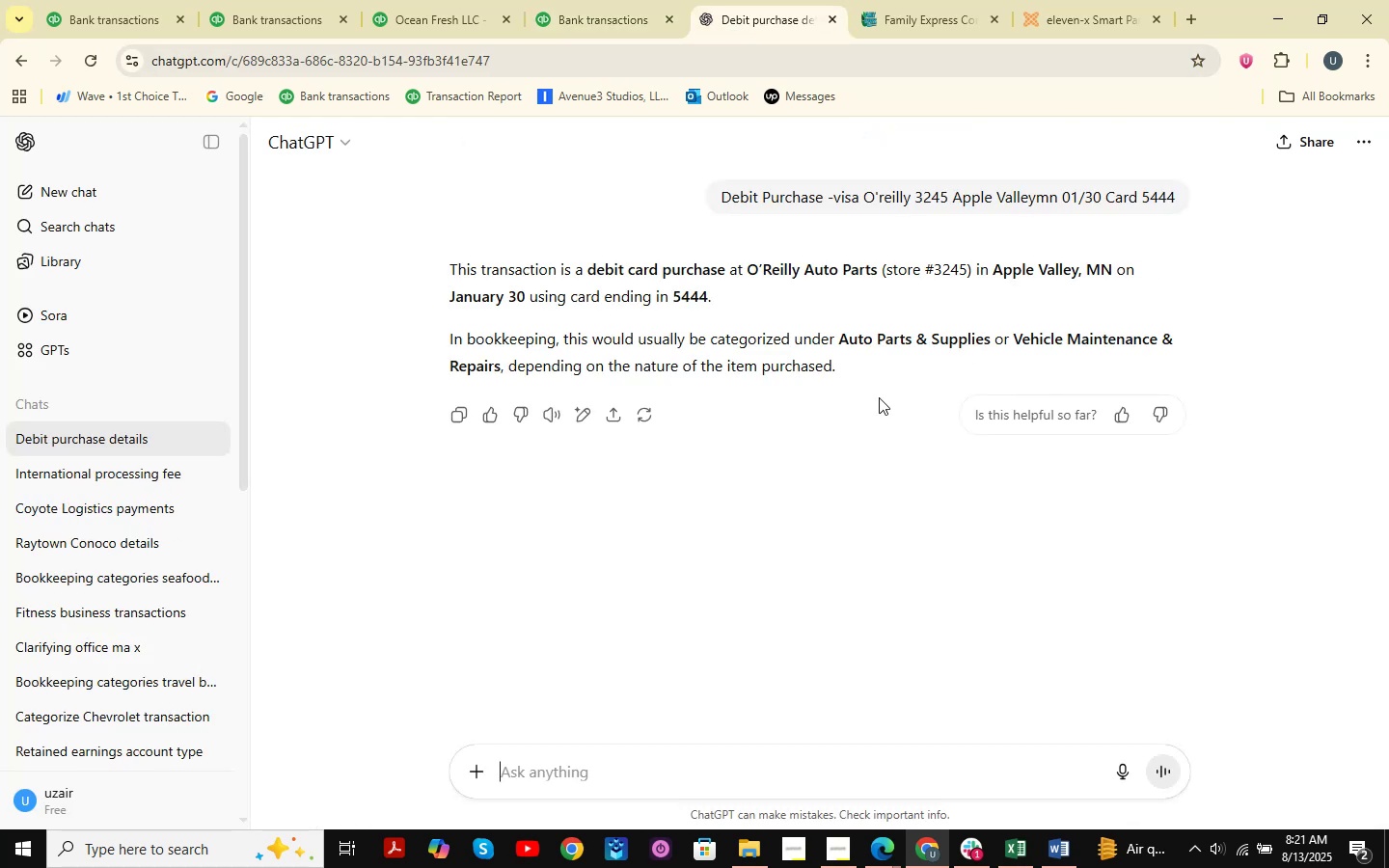 
wait(8.49)
 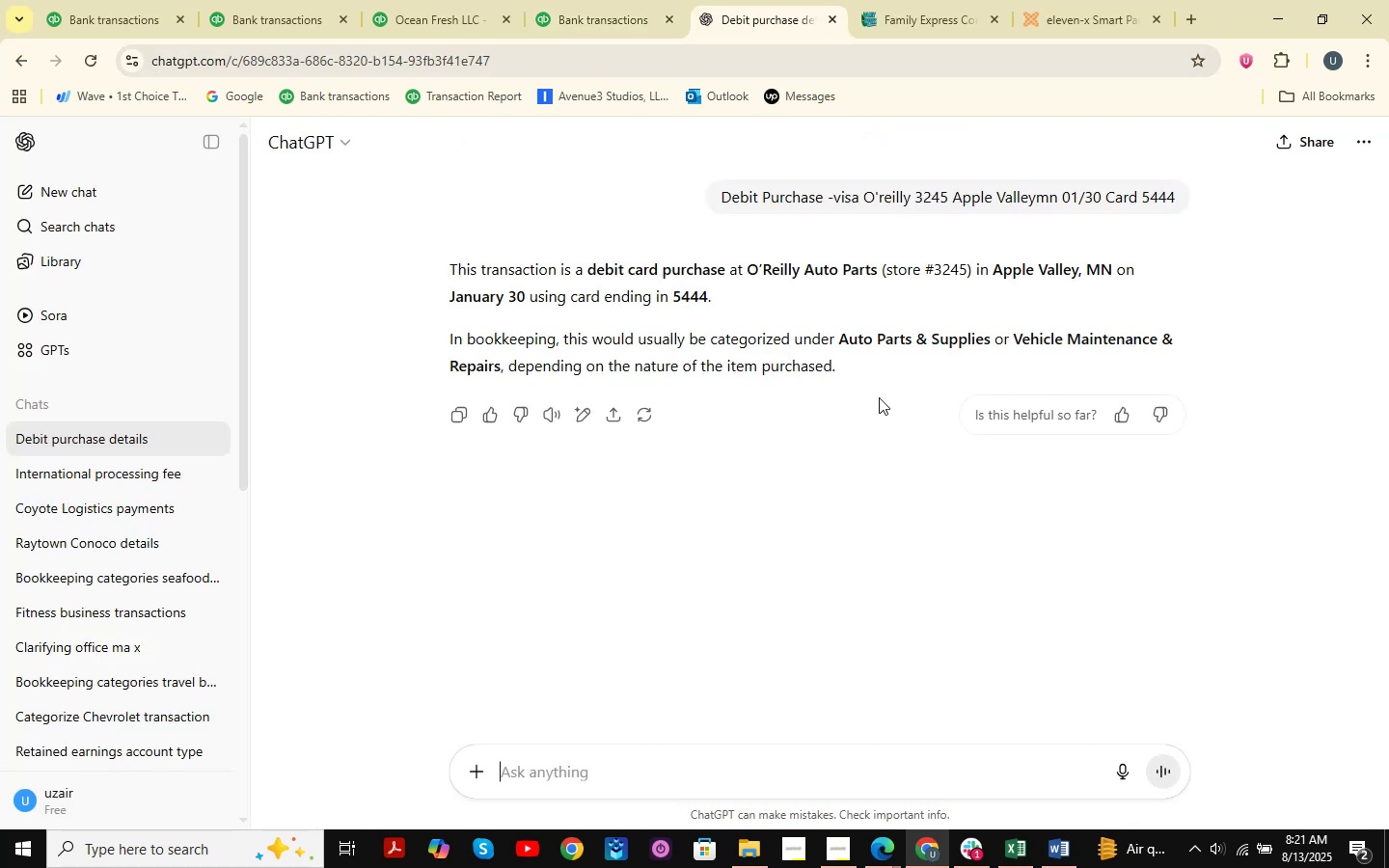 
left_click([267, 0])
 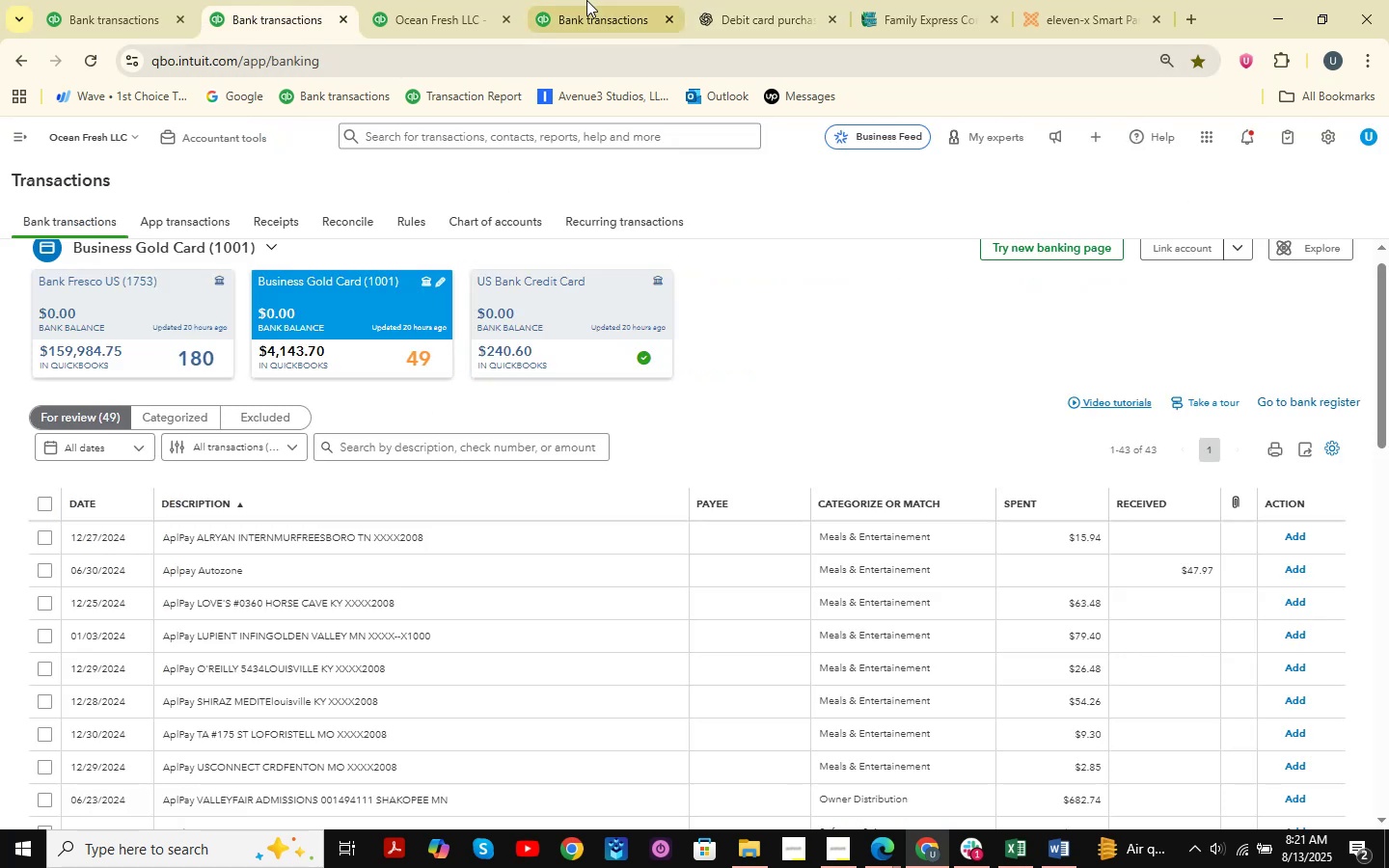 
left_click([586, 0])
 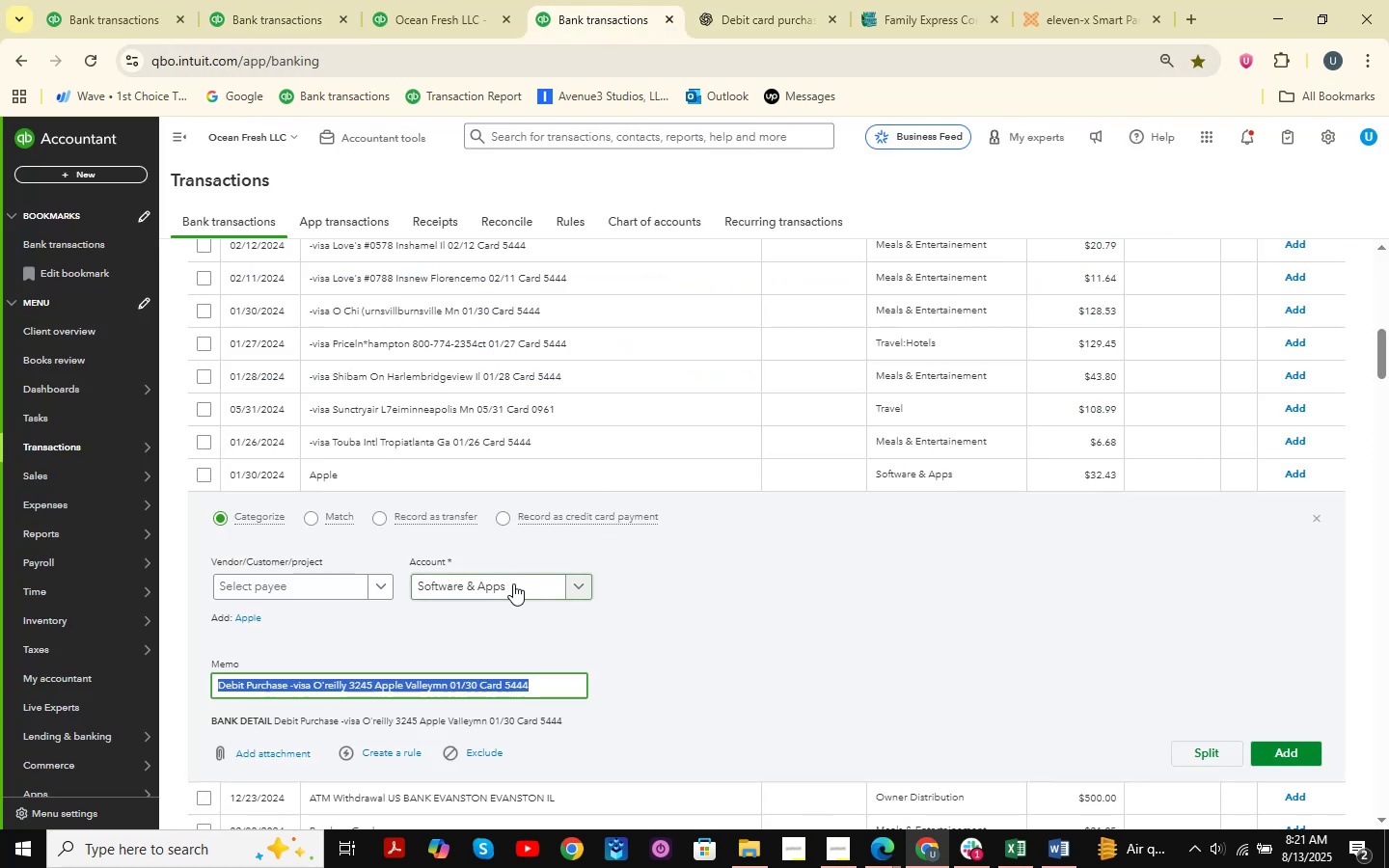 
left_click([513, 583])
 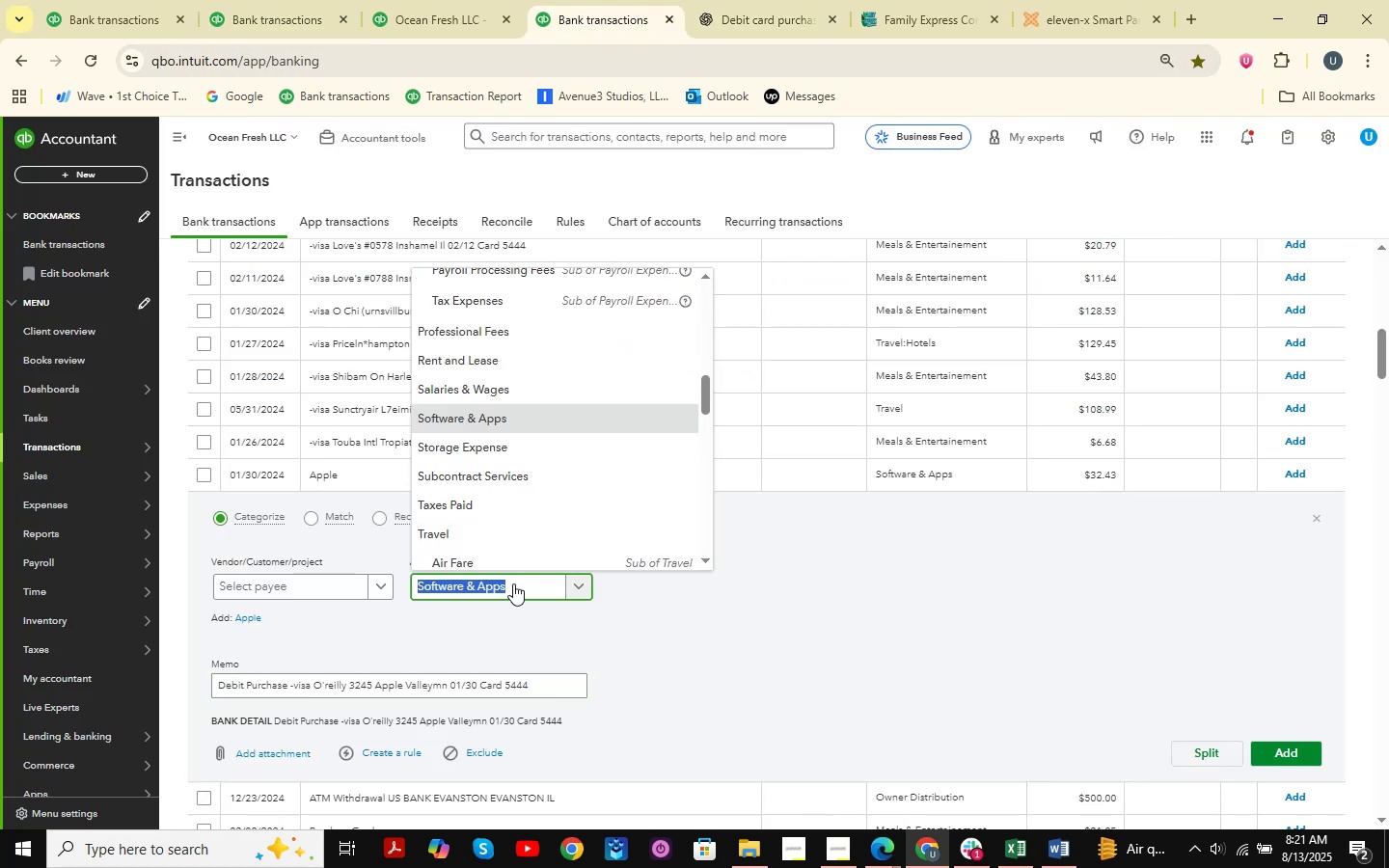 
type(o rall=)
key(Backspace)
type(auto )
key(Backspace)
key(Backspace)
key(Backspace)
key(Backspace)
key(Backspace)
key(Backspace)
 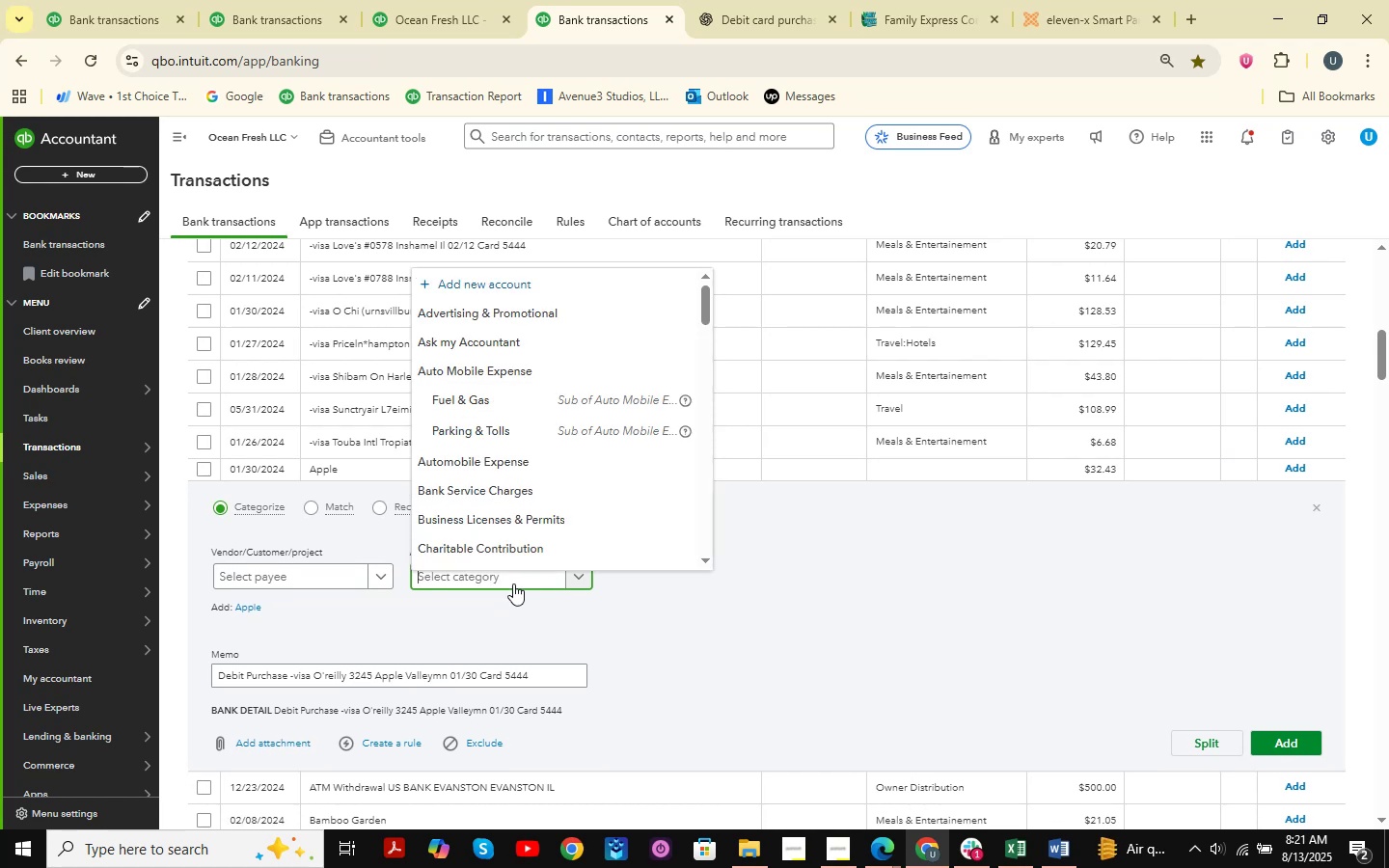 
left_click([301, 579])
 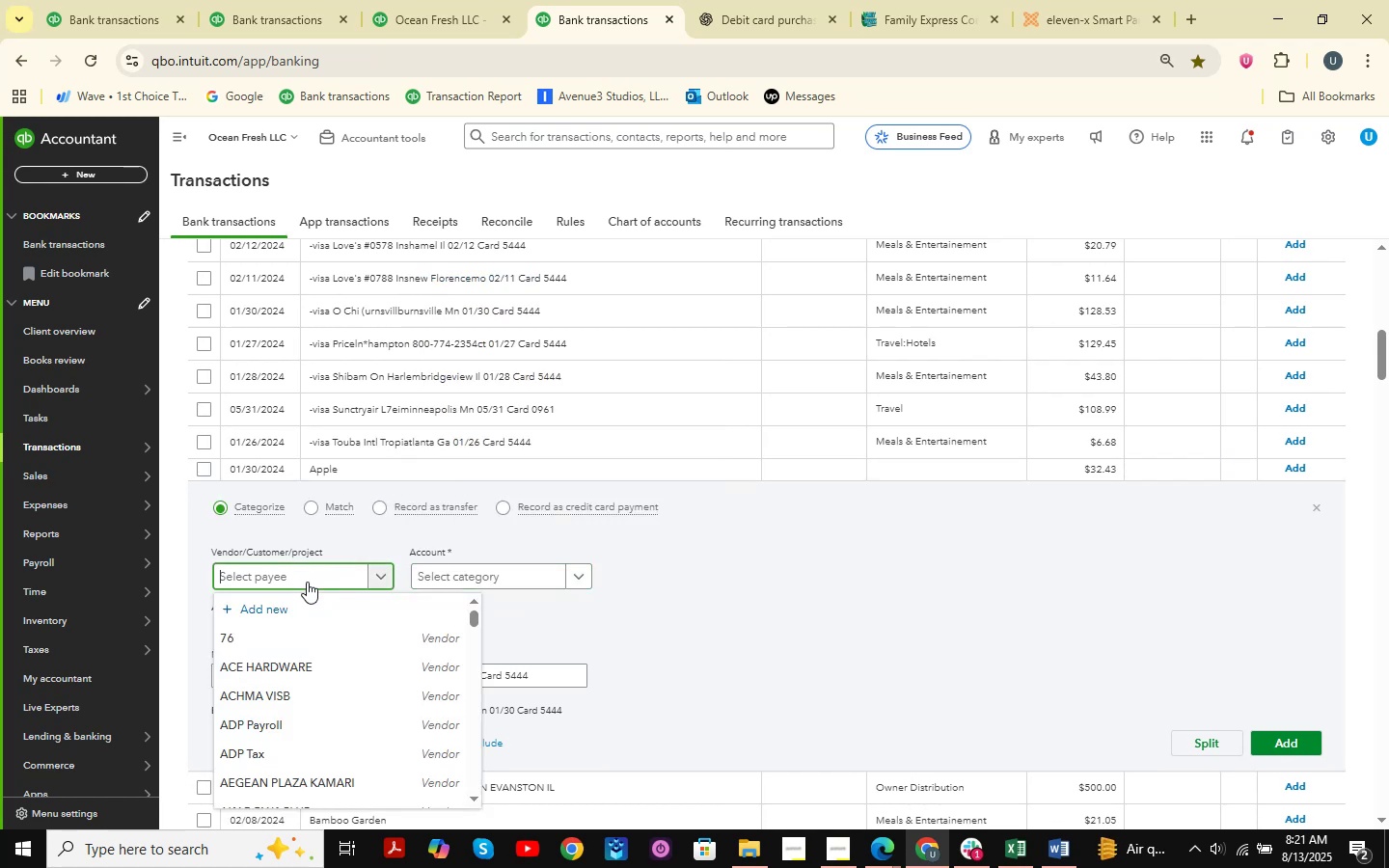 
type(p)
key(Backspace)
type(o rall)
key(Backspace)
key(Backspace)
key(Backspace)
key(Backspace)
key(Backspace)
key(Backspace)
key(Backspace)
type(auto )
 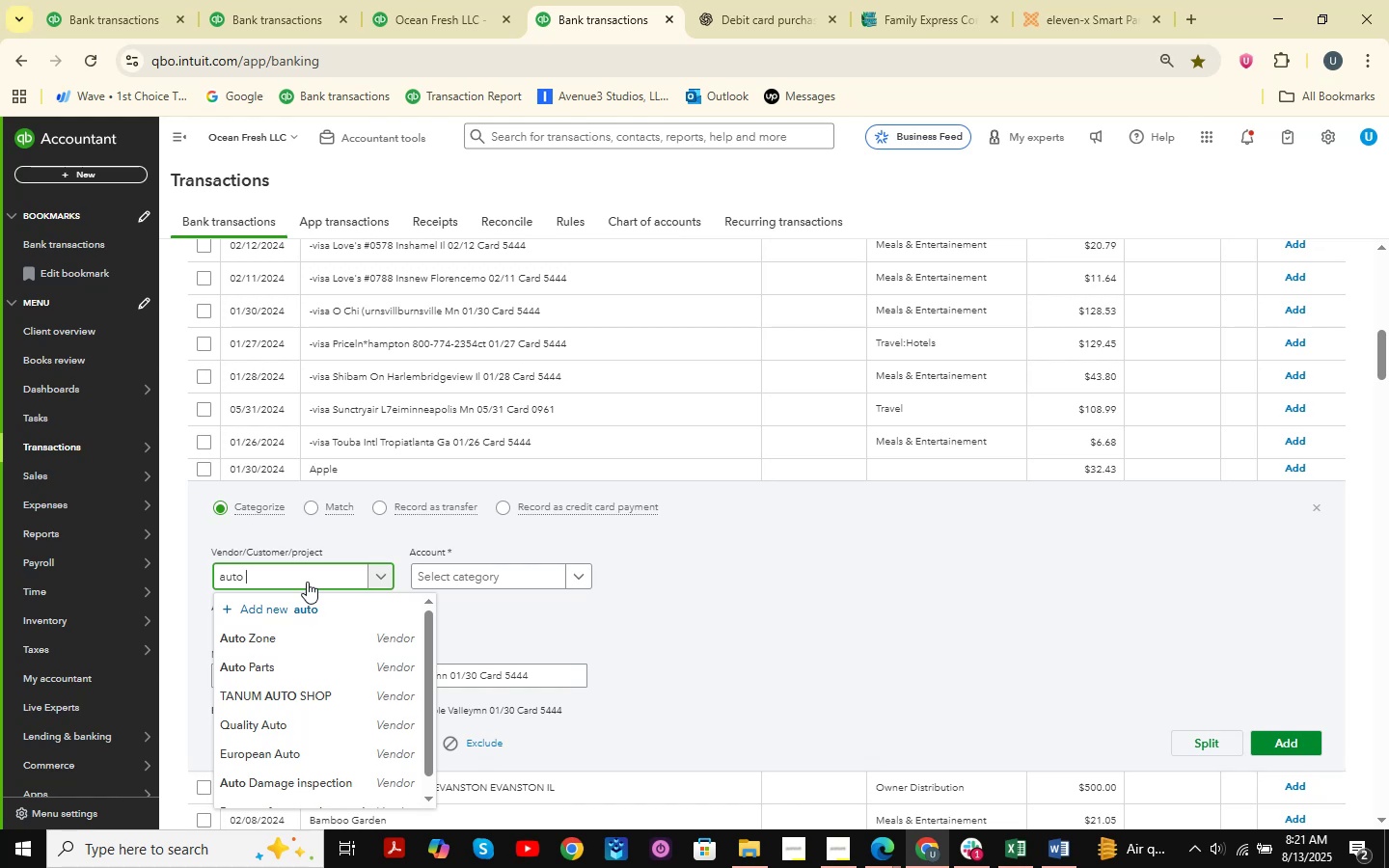 
wait(9.45)
 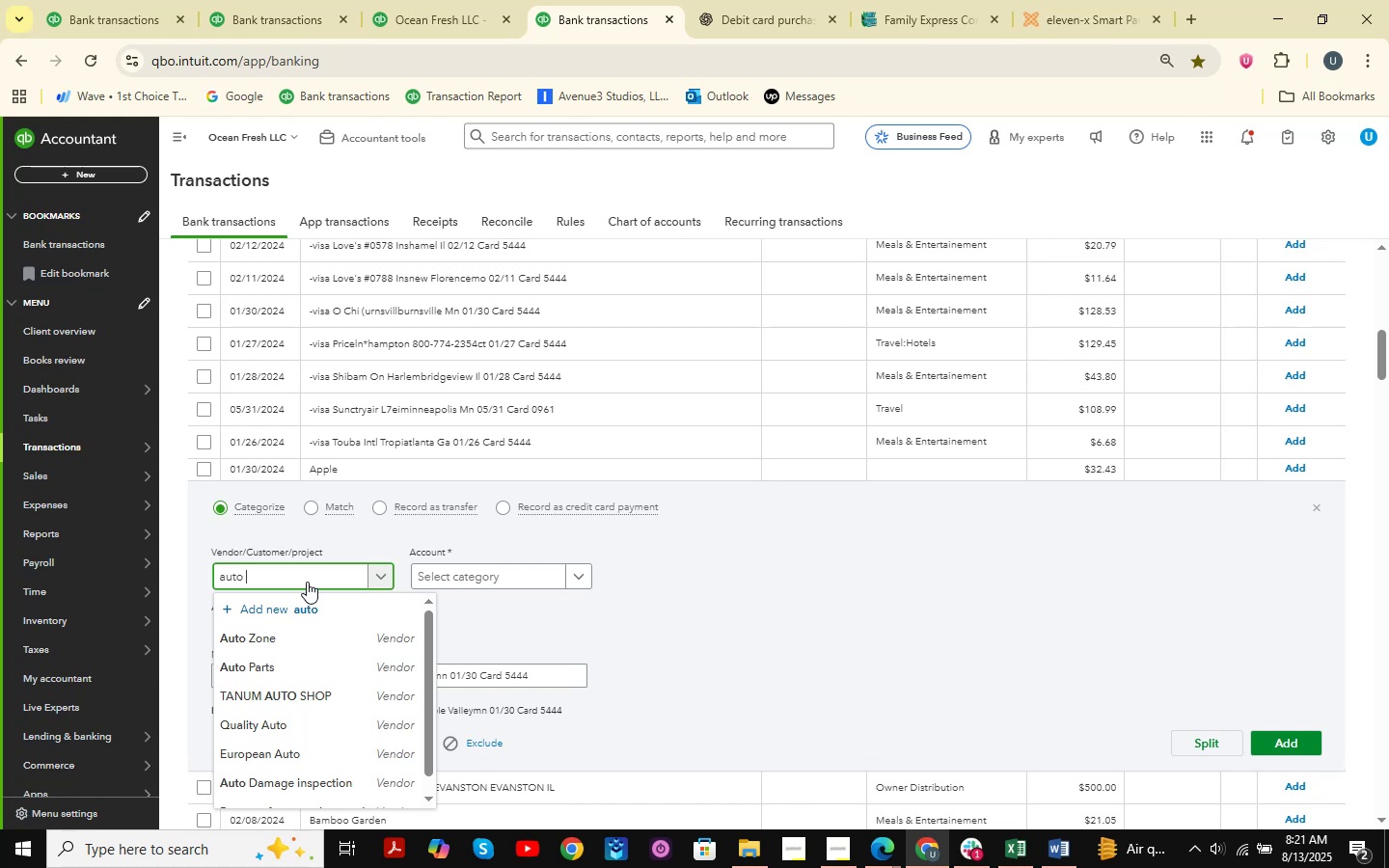 
left_click([659, 595])
 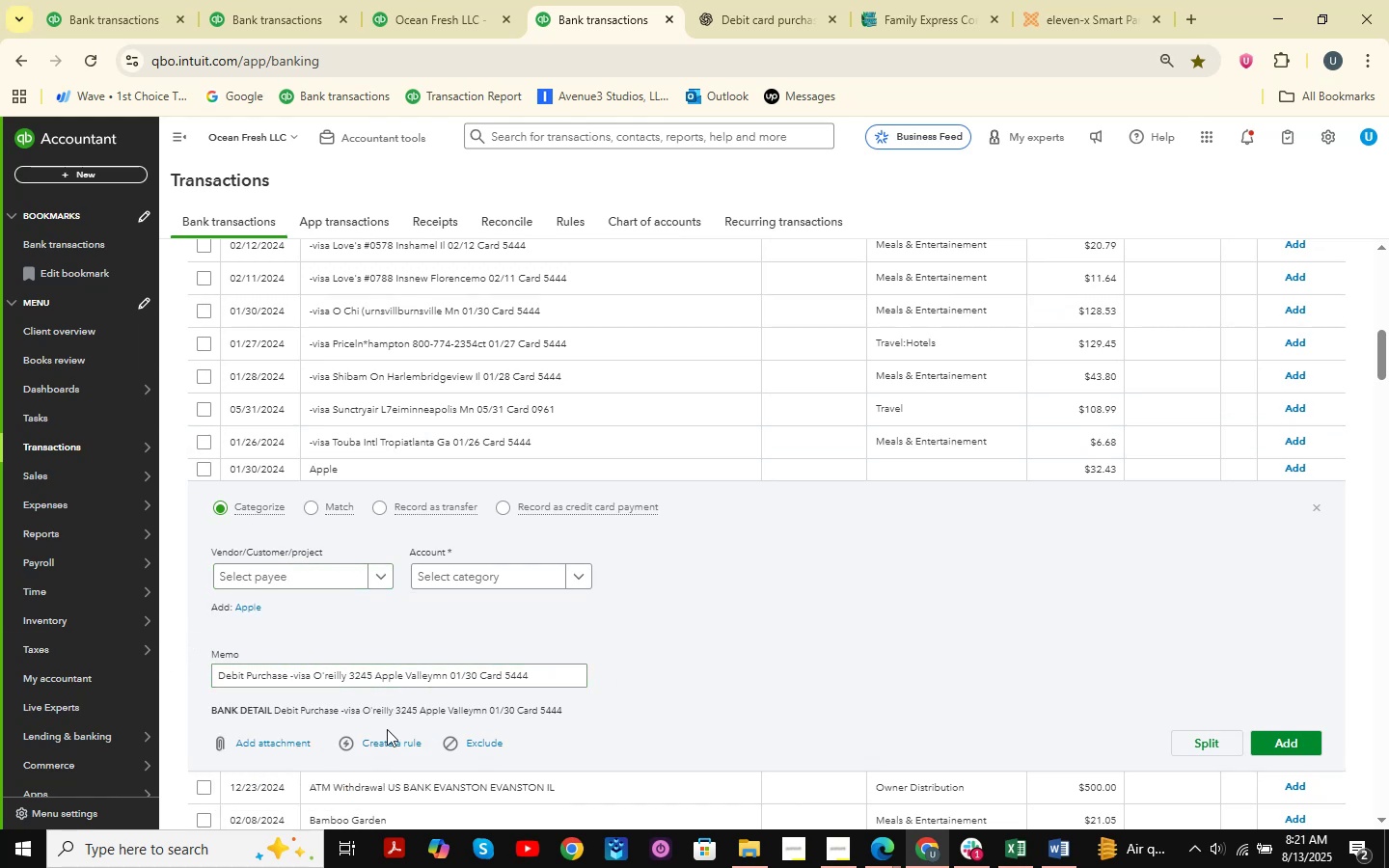 
left_click_drag(start_coordinate=[361, 713], to_coordinate=[392, 713])
 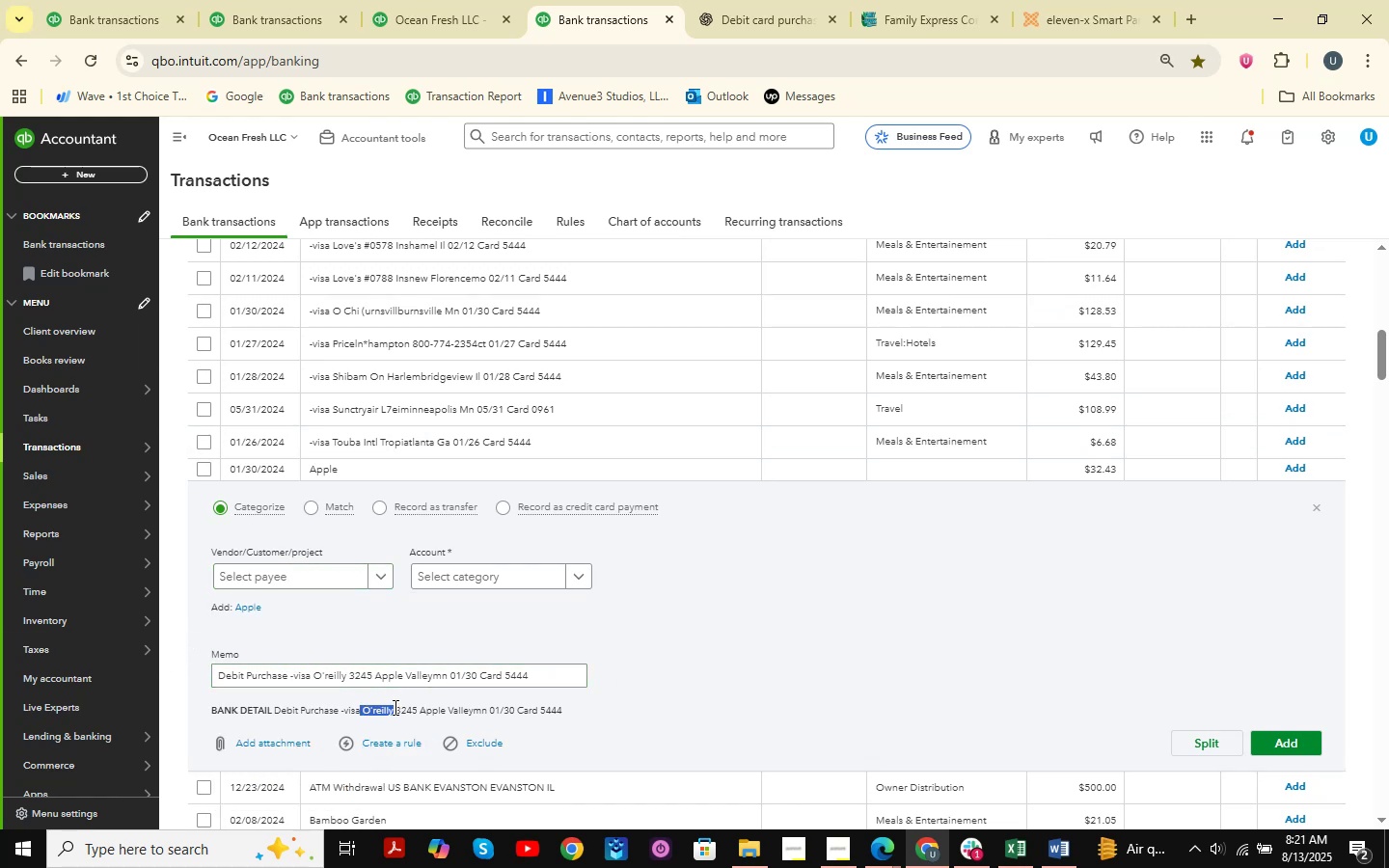 
key(Control+ControlLeft)
 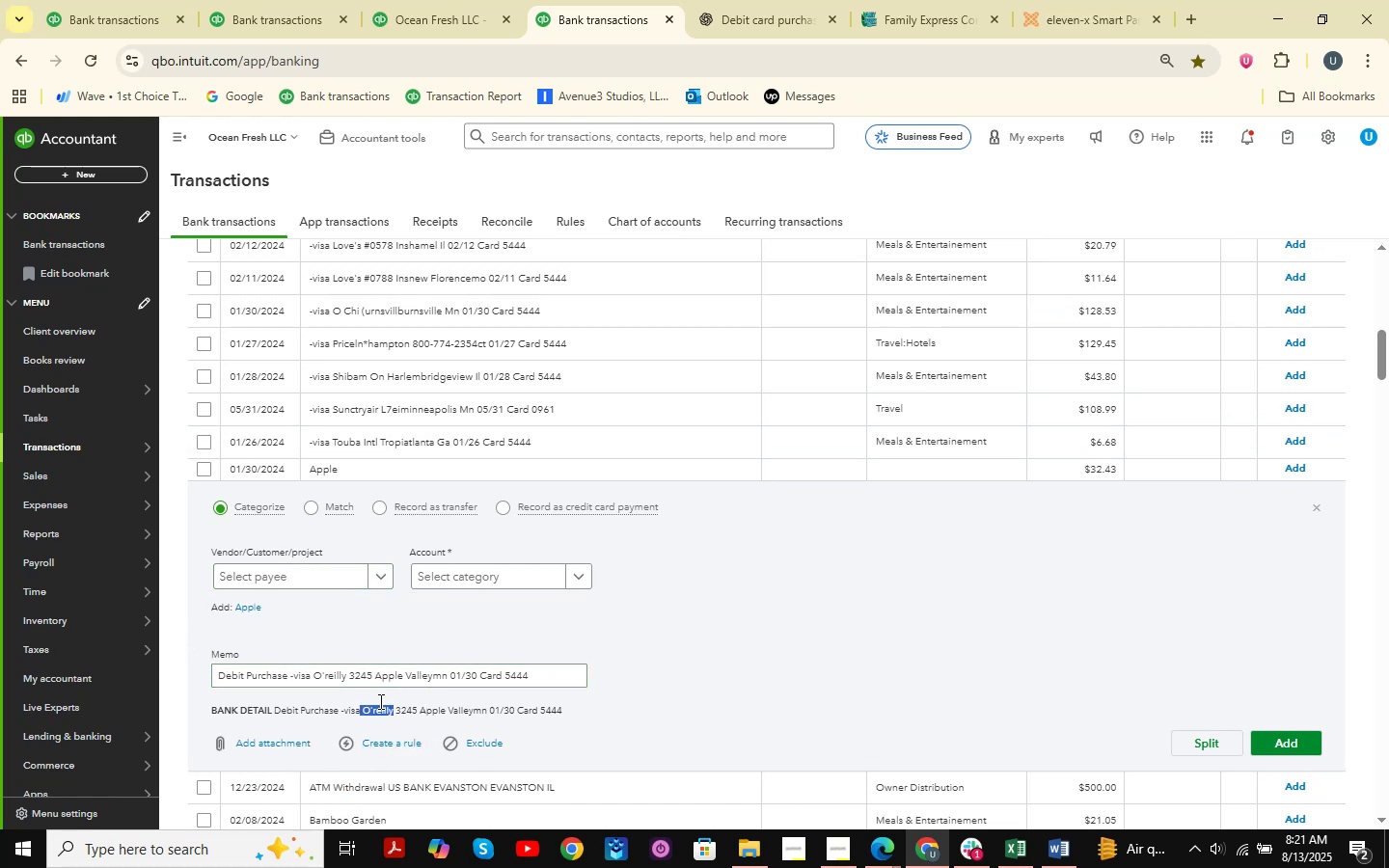 
key(Control+C)
 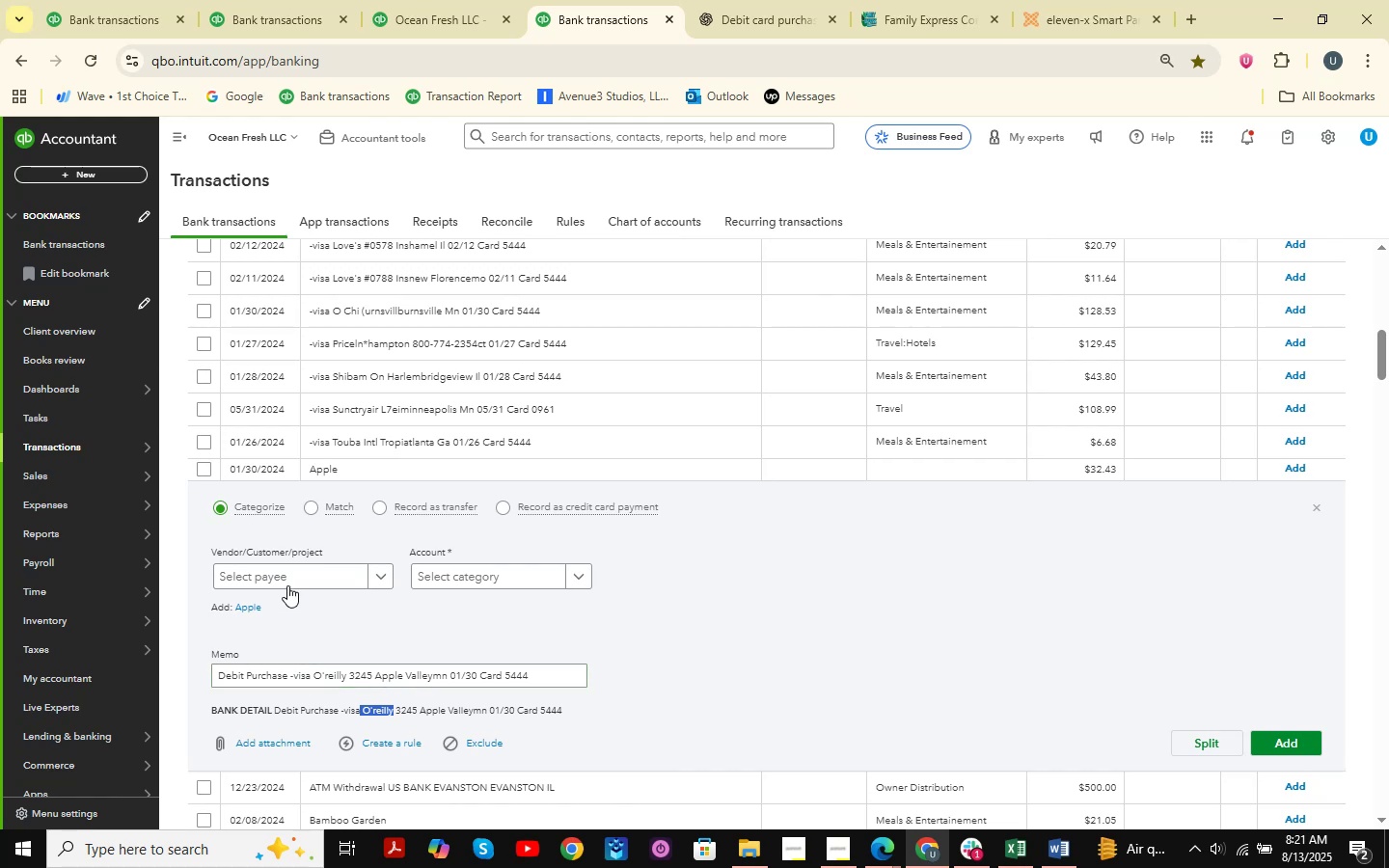 
left_click([289, 583])
 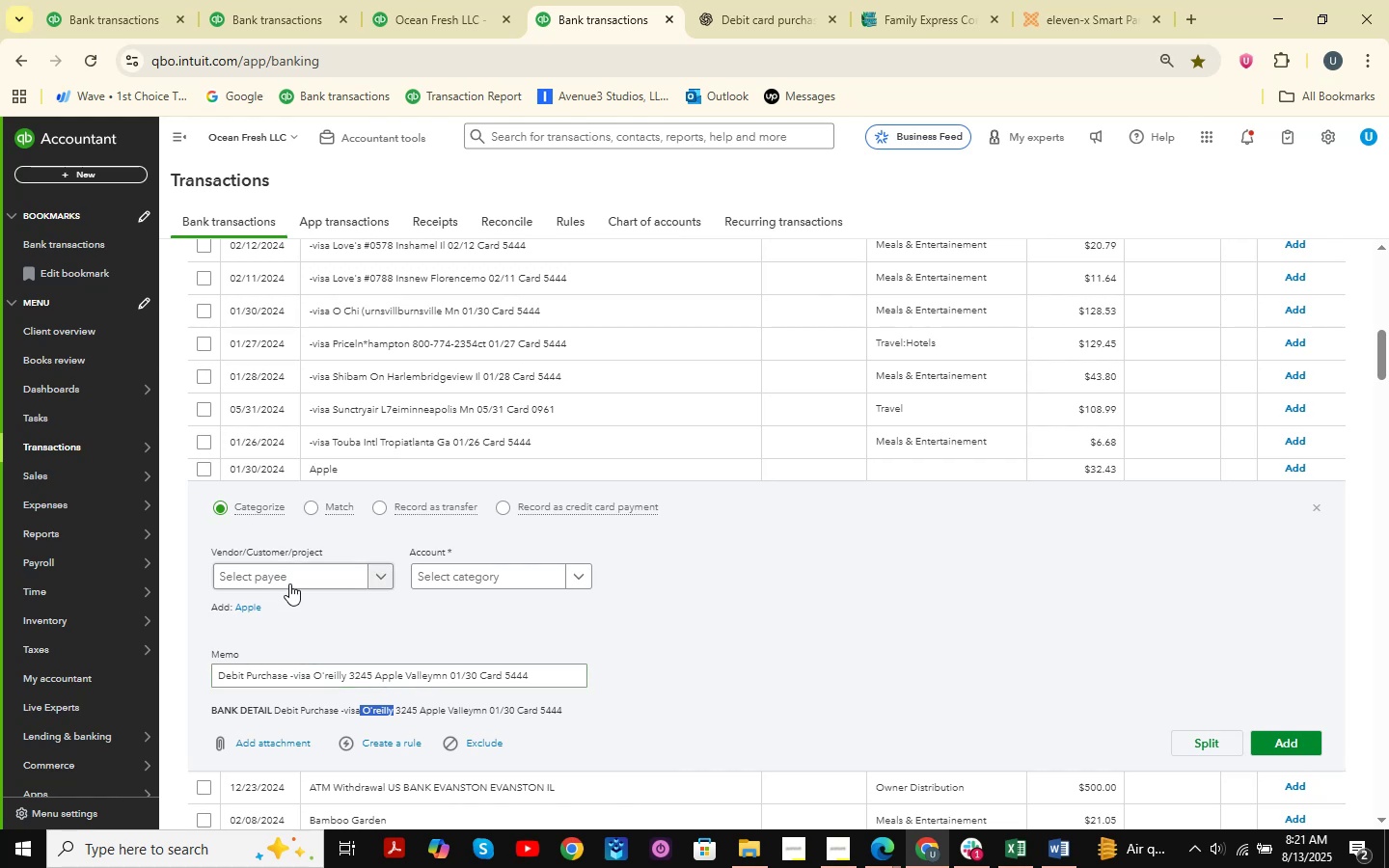 
key(Control+ControlLeft)
 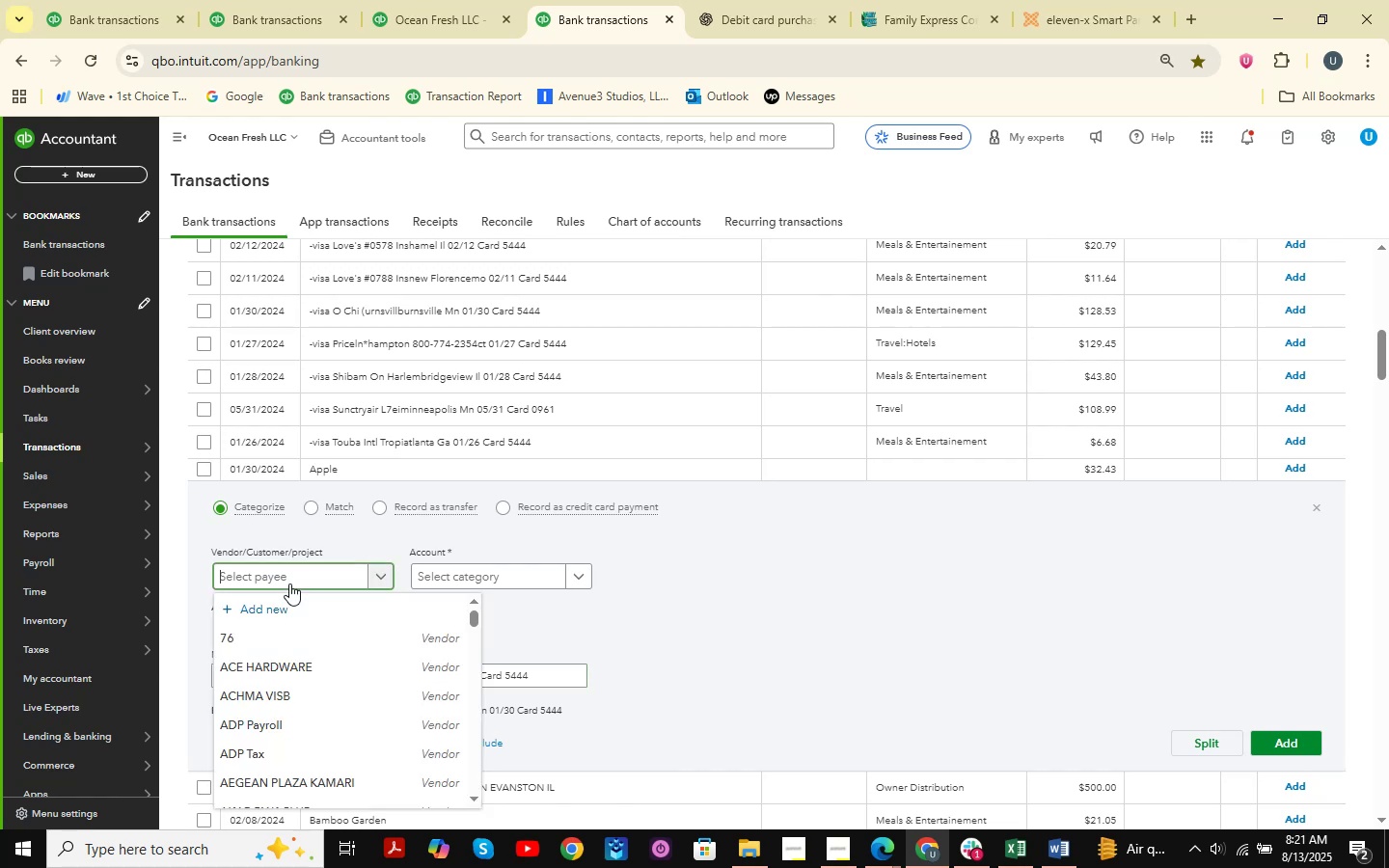 
key(Control+V)
 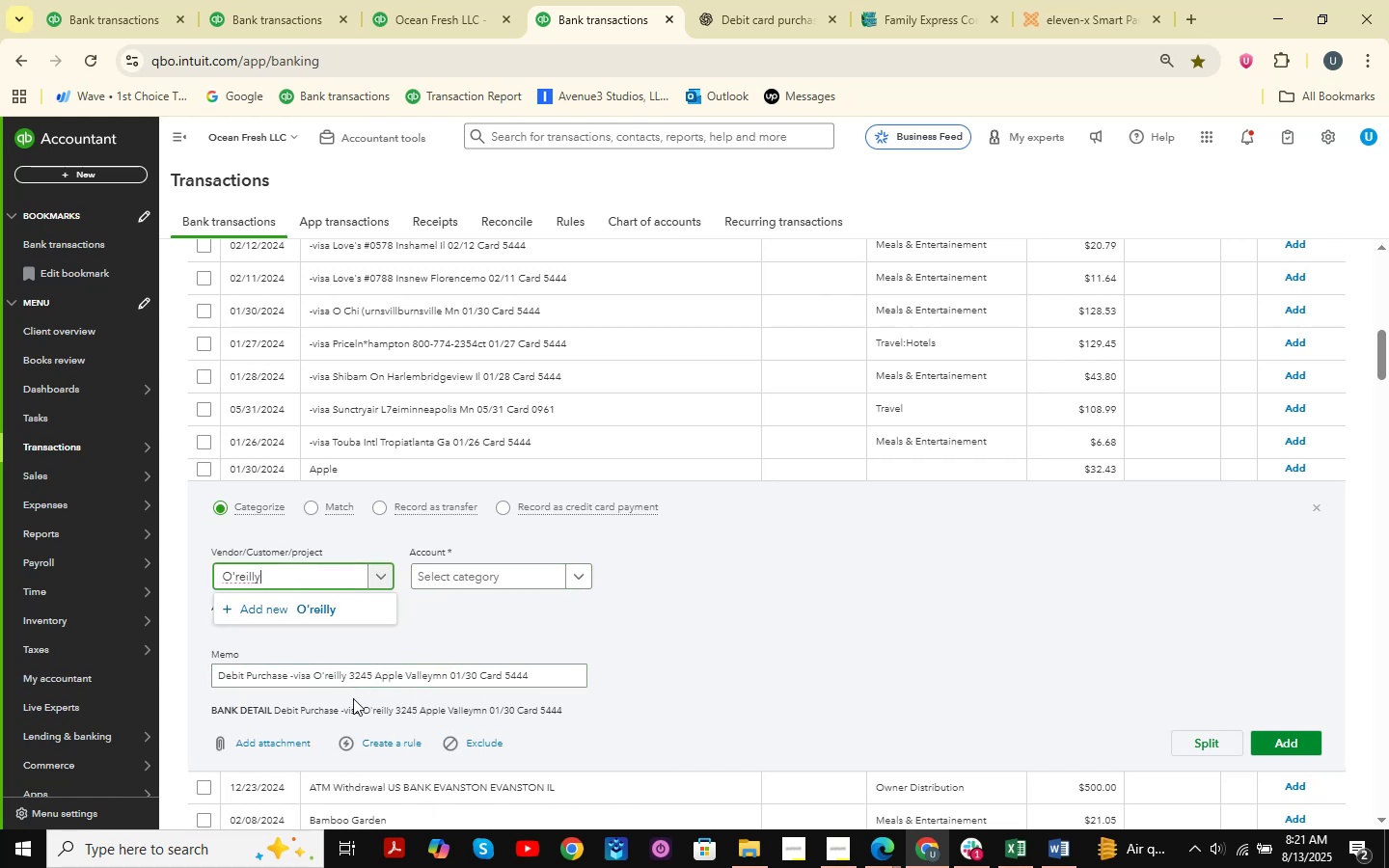 
left_click([396, 684])
 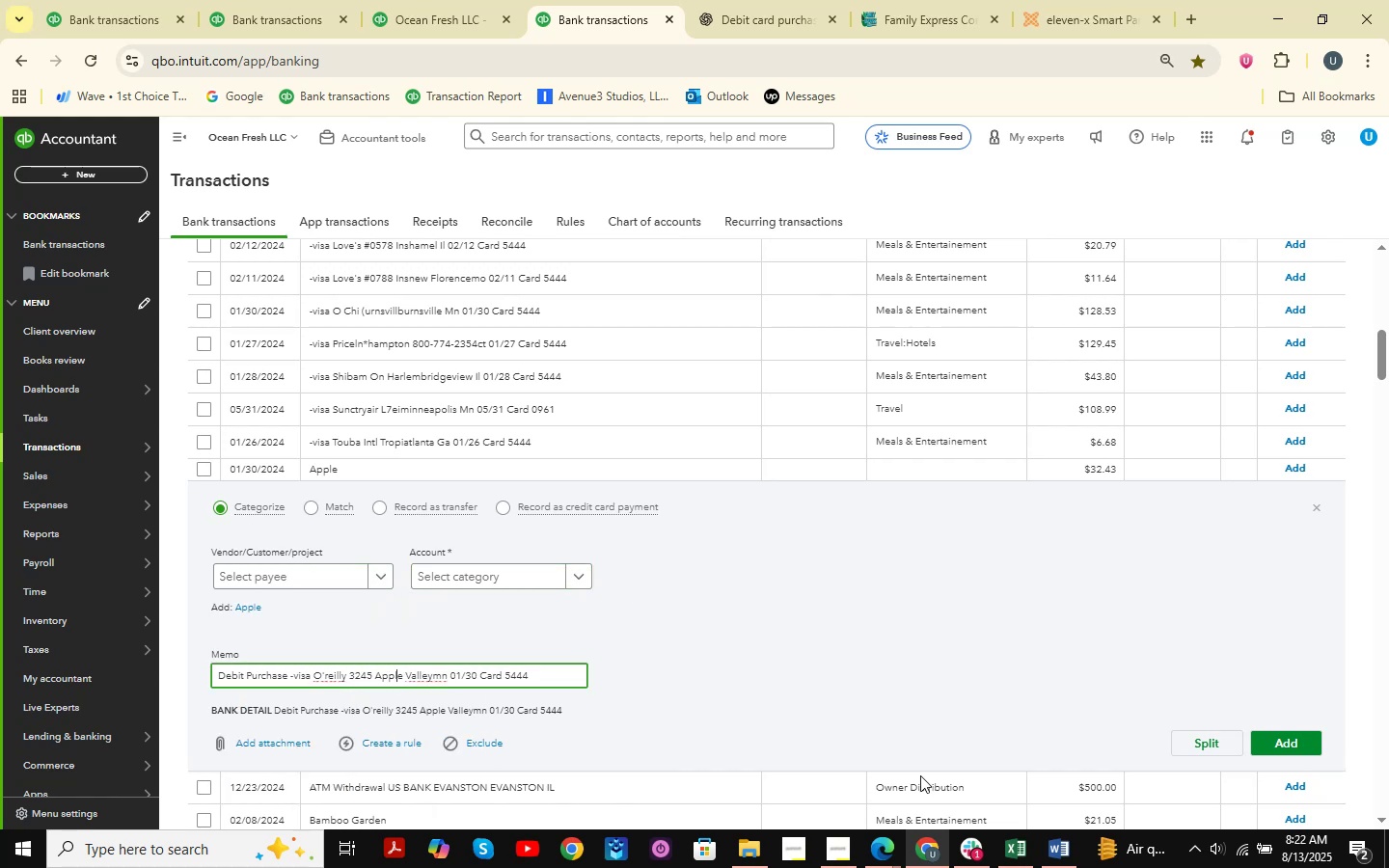 
left_click_drag(start_coordinate=[989, 837], to_coordinate=[989, 843])
 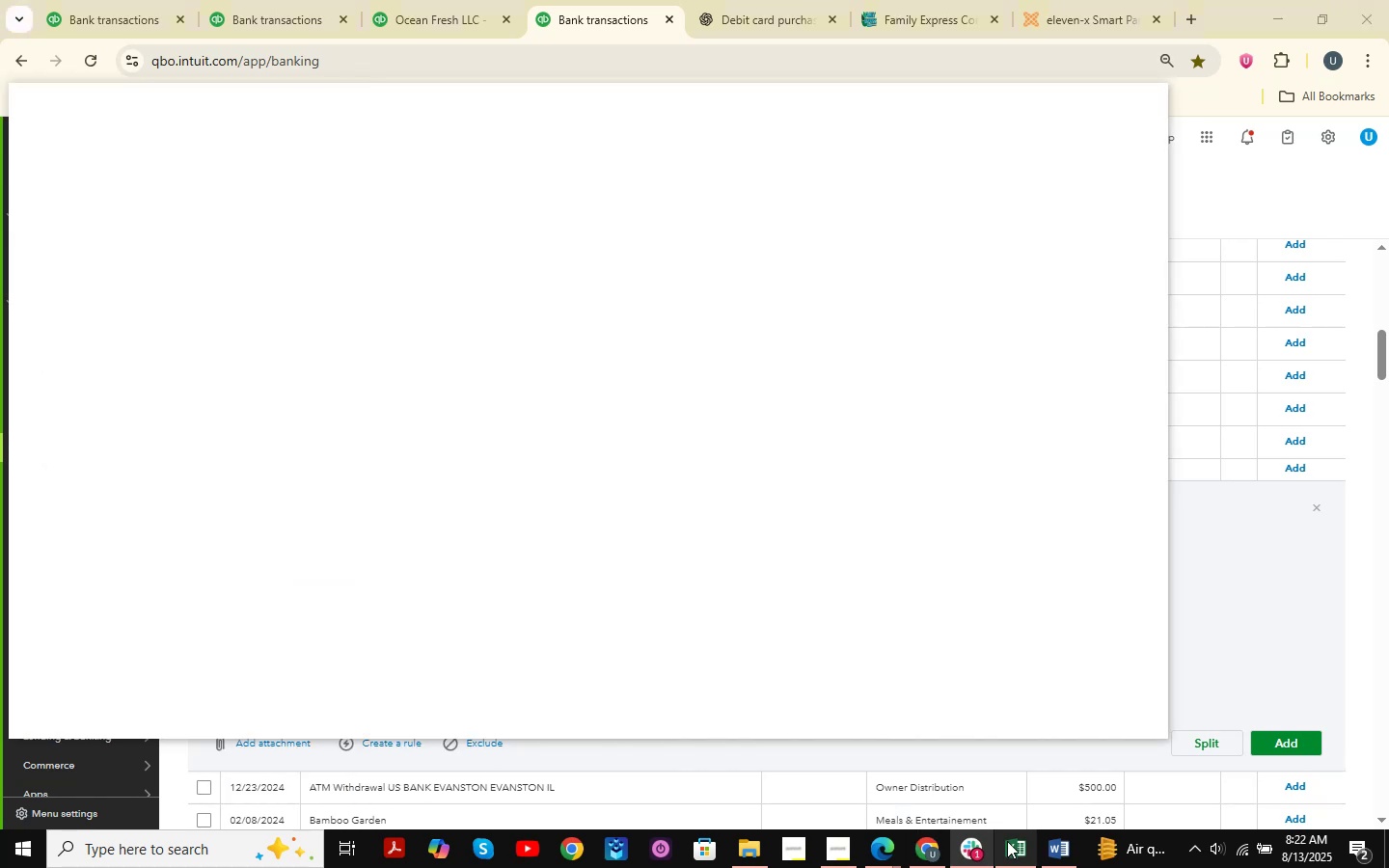 
double_click([1008, 841])
 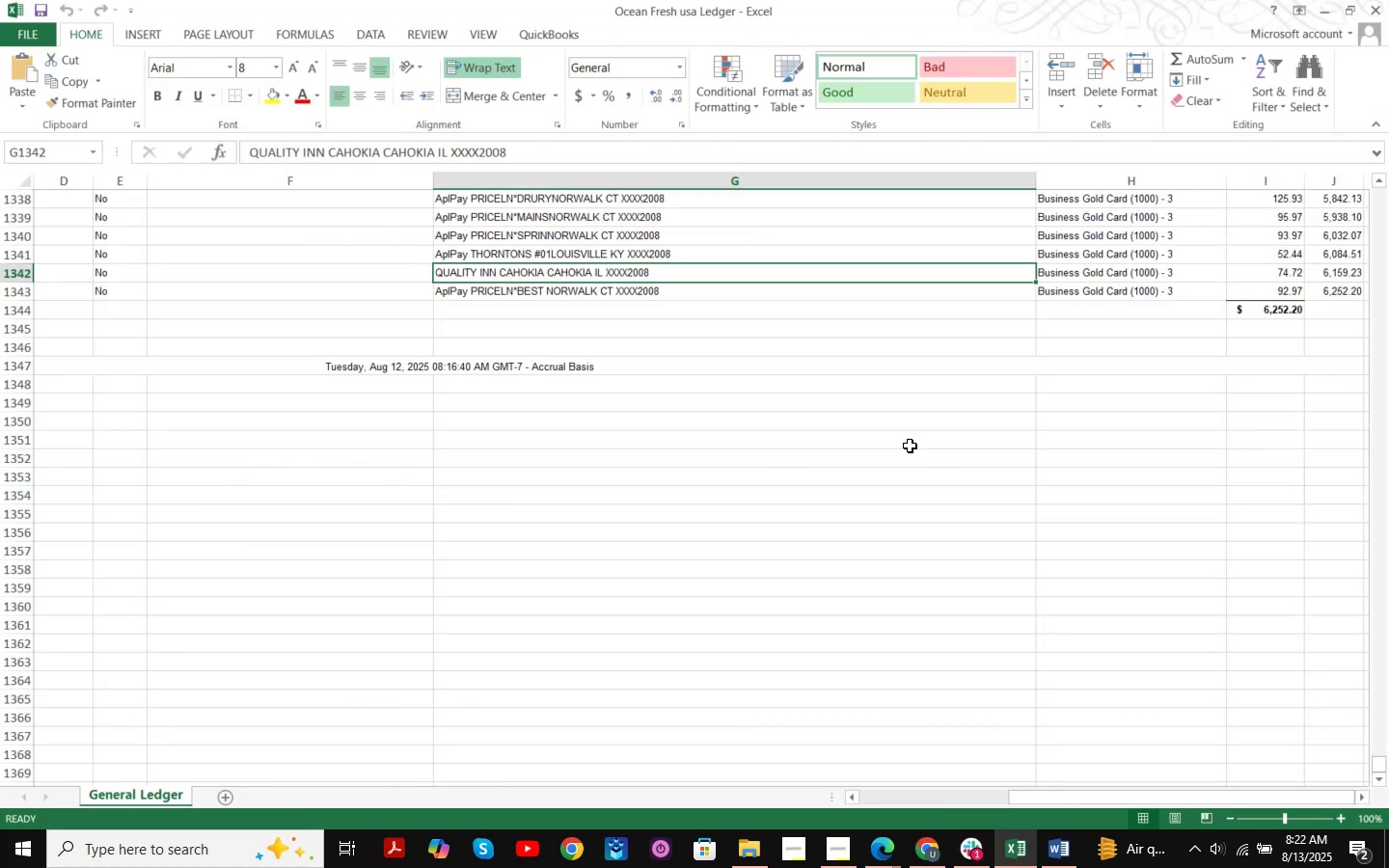 
key(Control+F)
 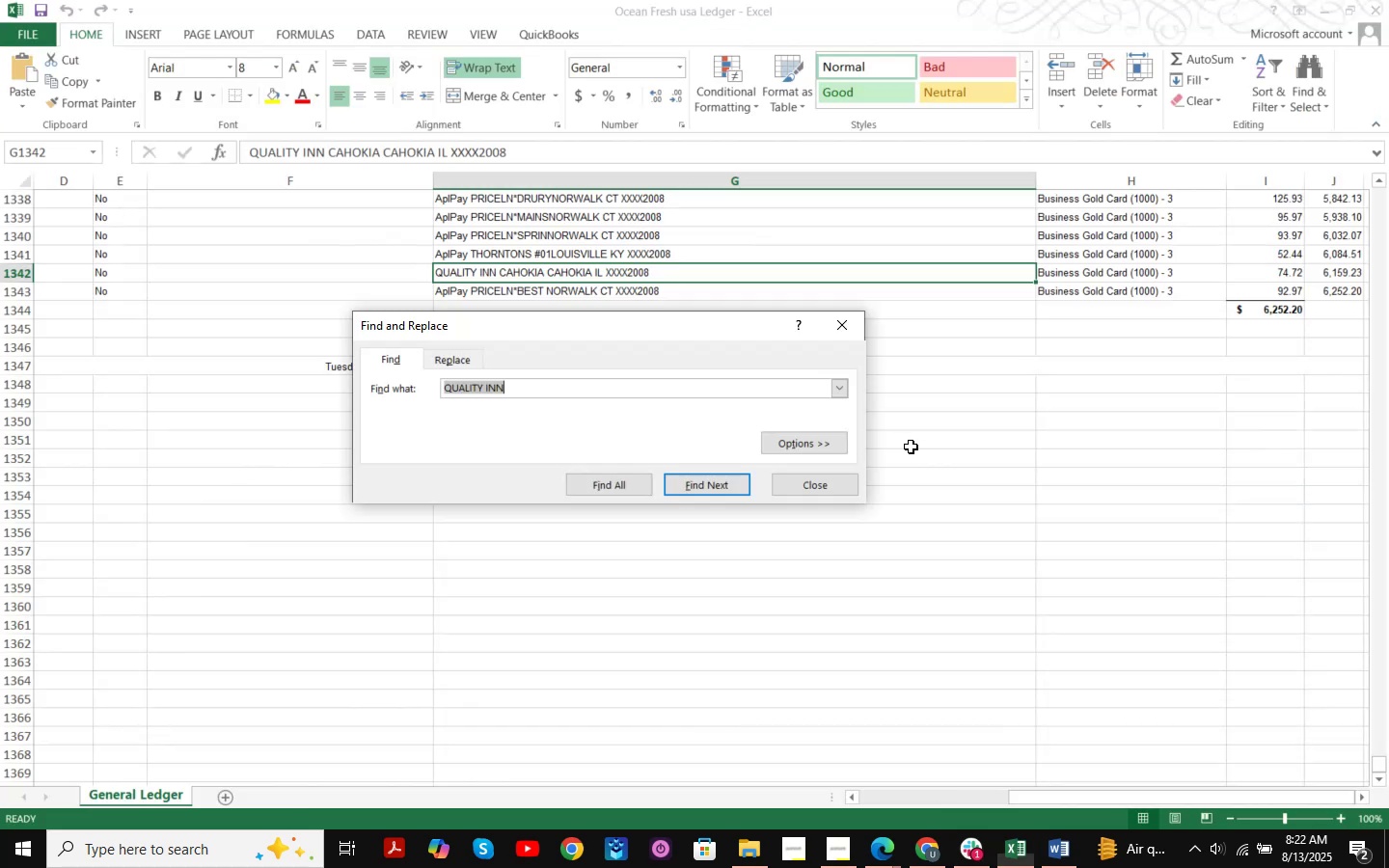 
key(Control+ControlLeft)
 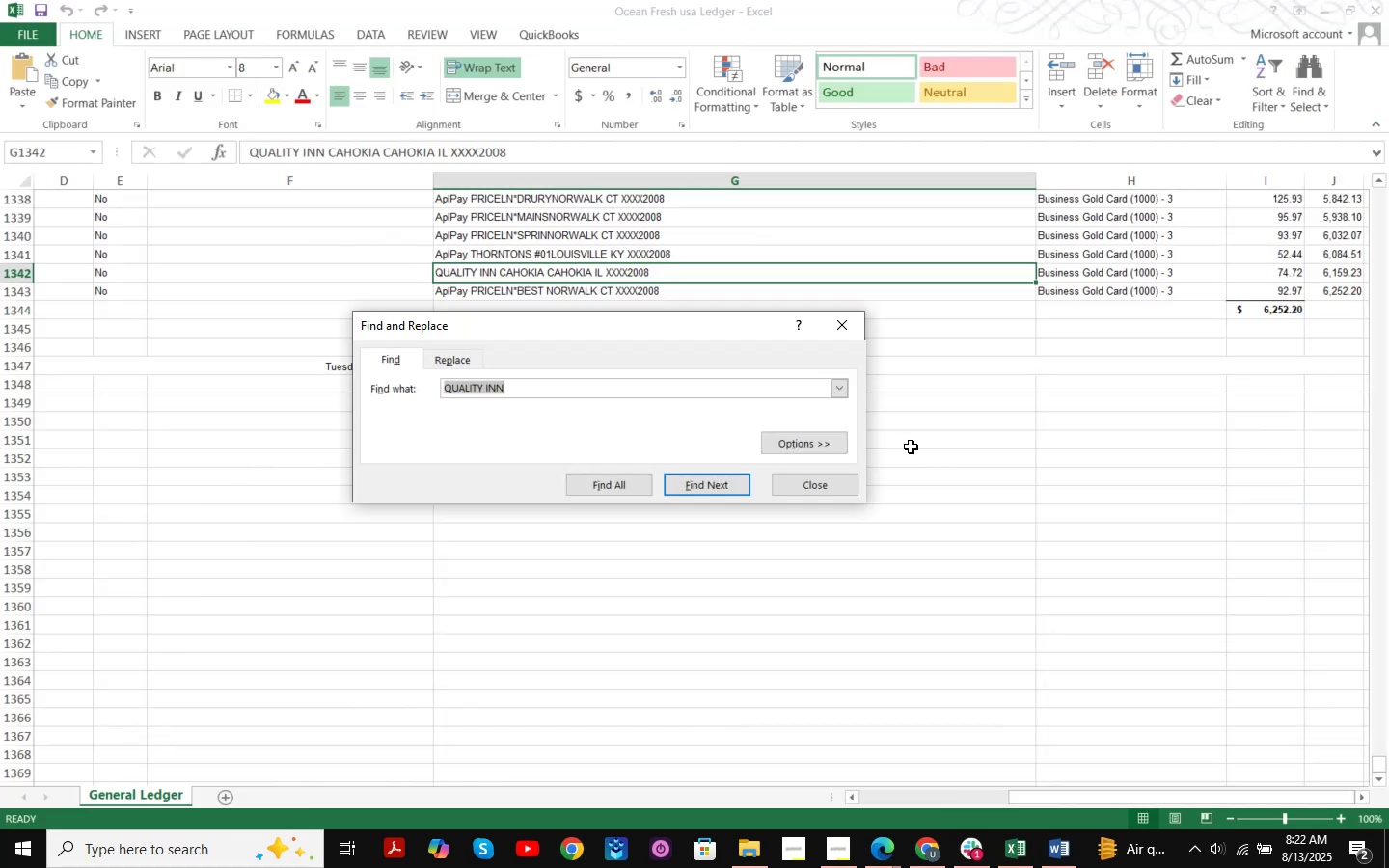 
key(Control+V)
 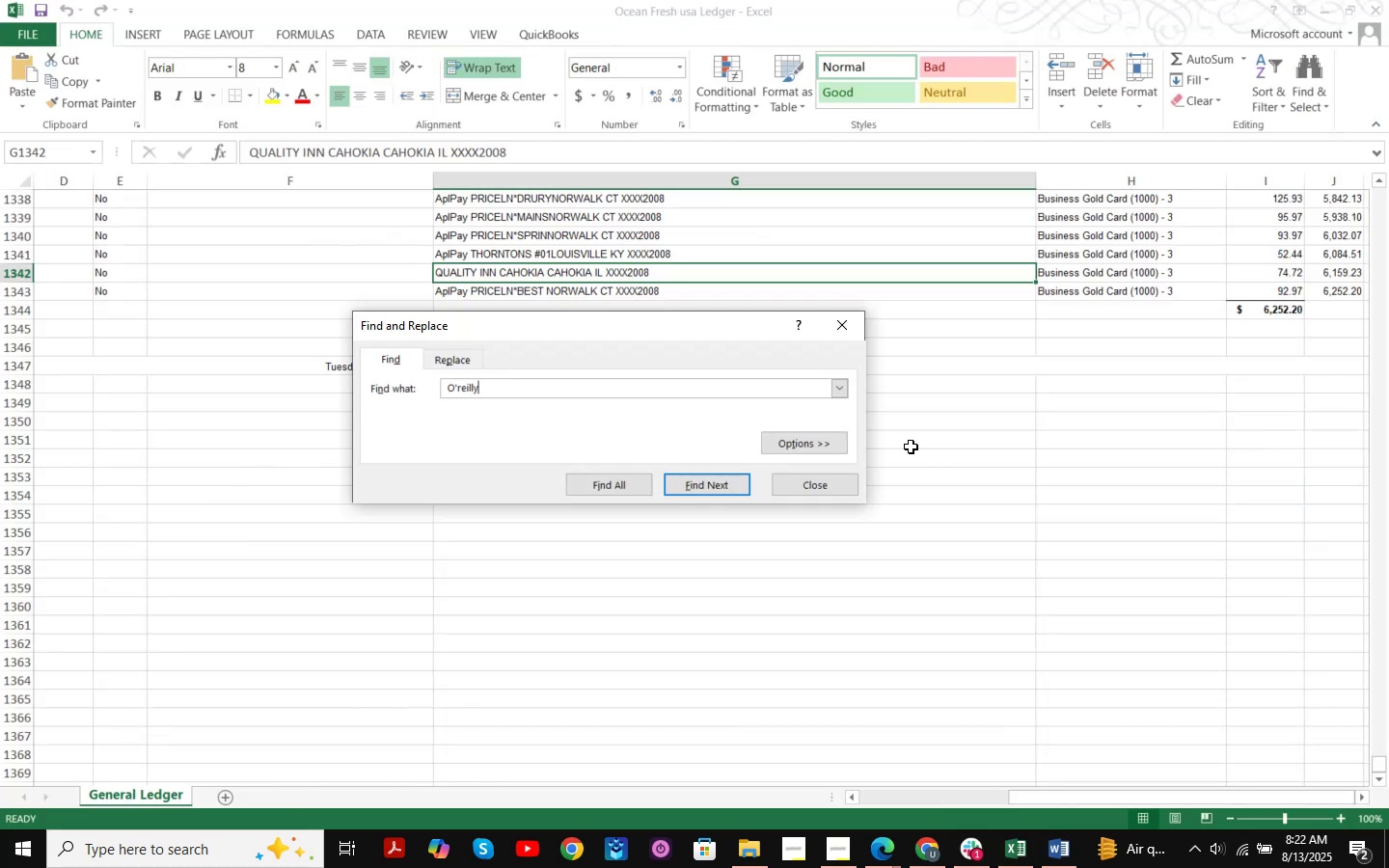 
key(NumpadEnter)
 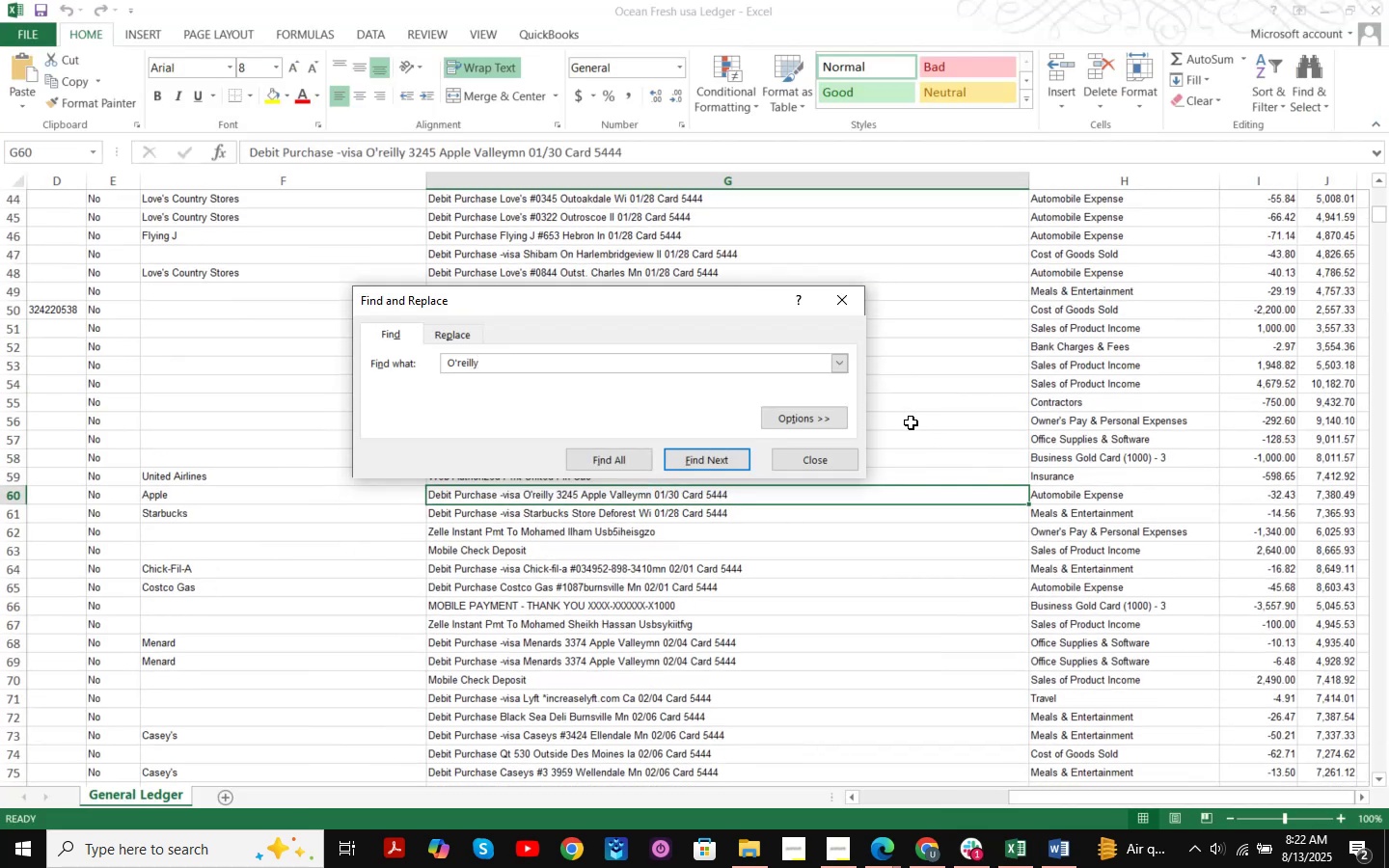 
key(NumpadEnter)
 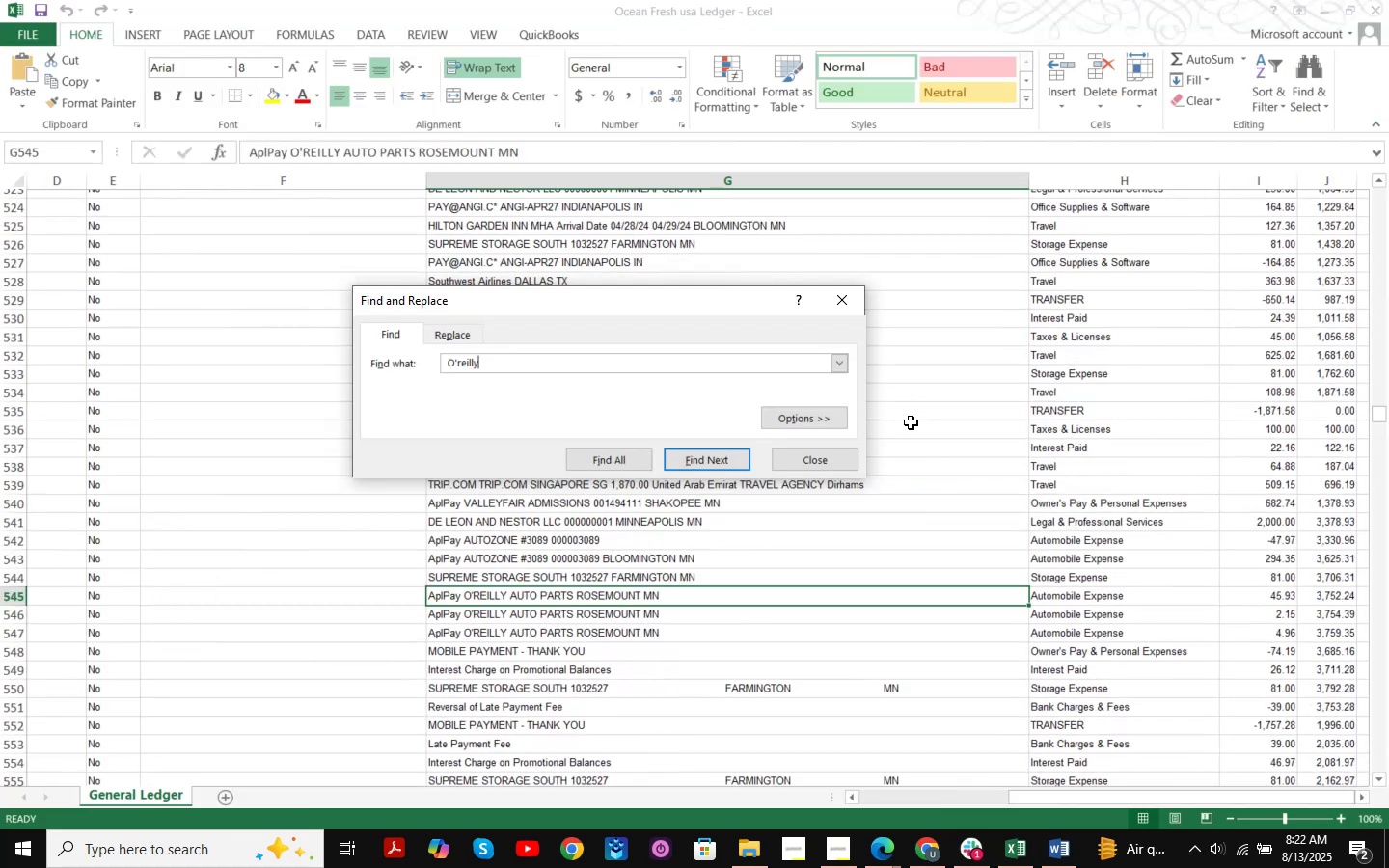 
key(NumpadEnter)
 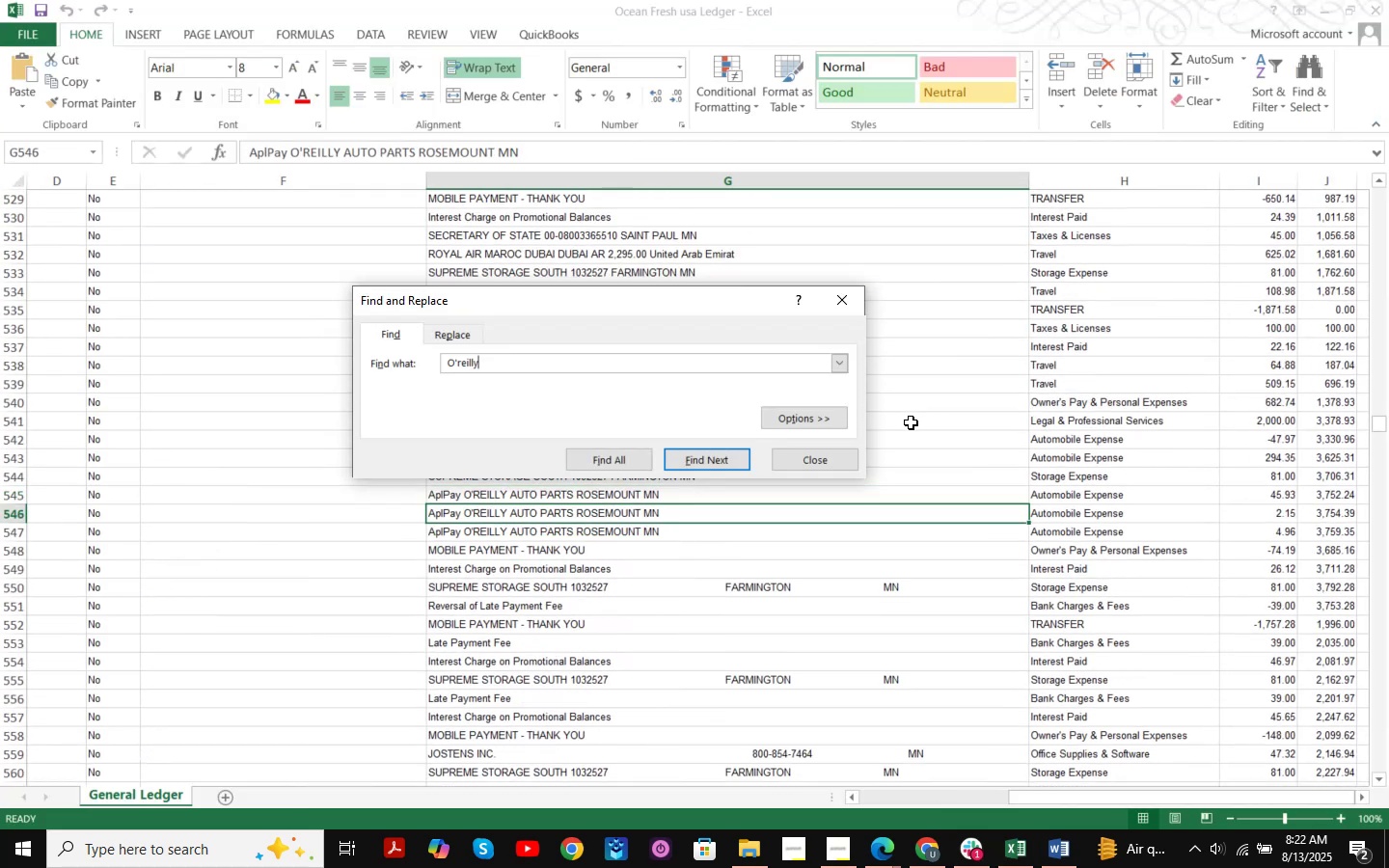 
key(NumpadEnter)
 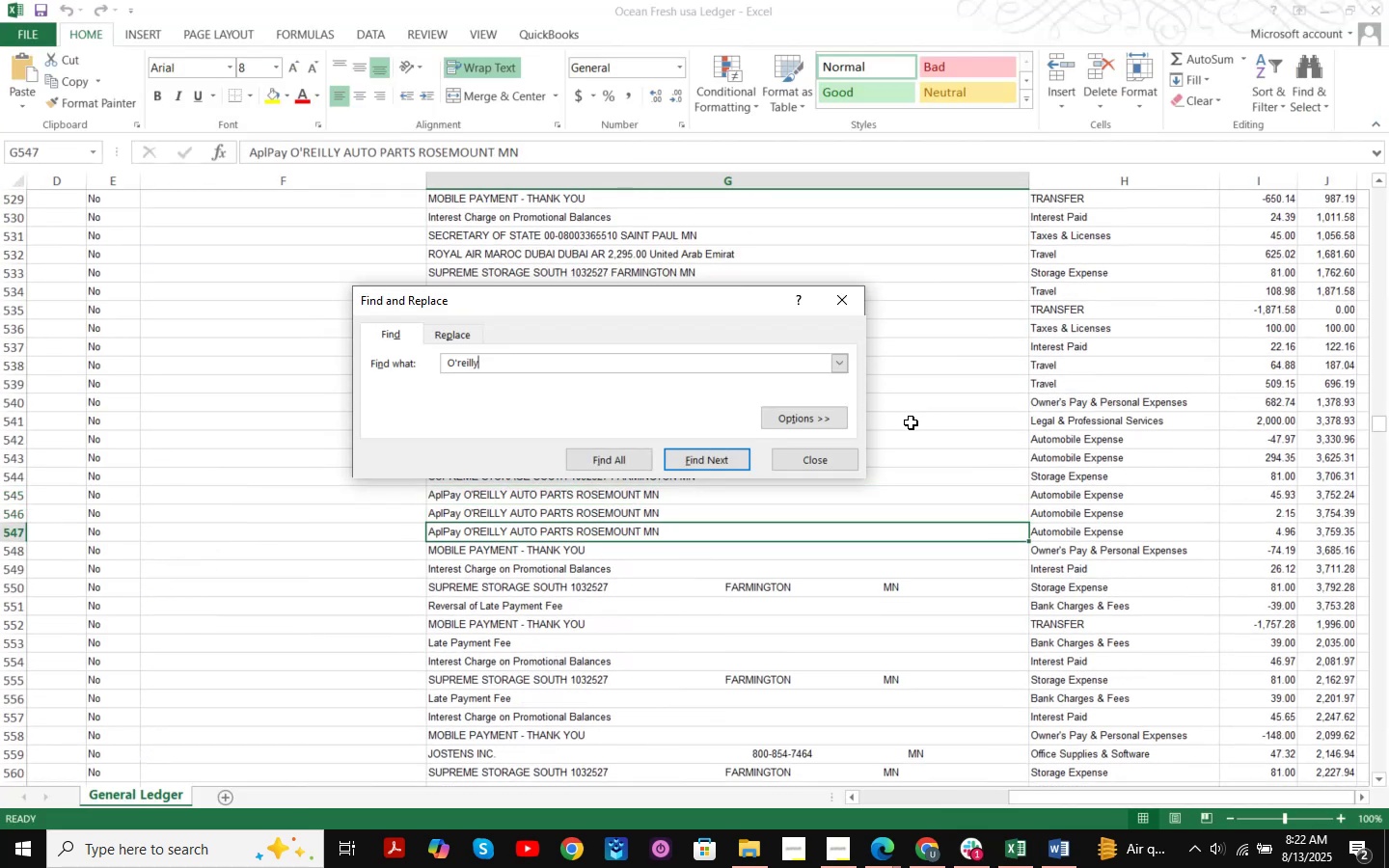 
key(NumpadEnter)
 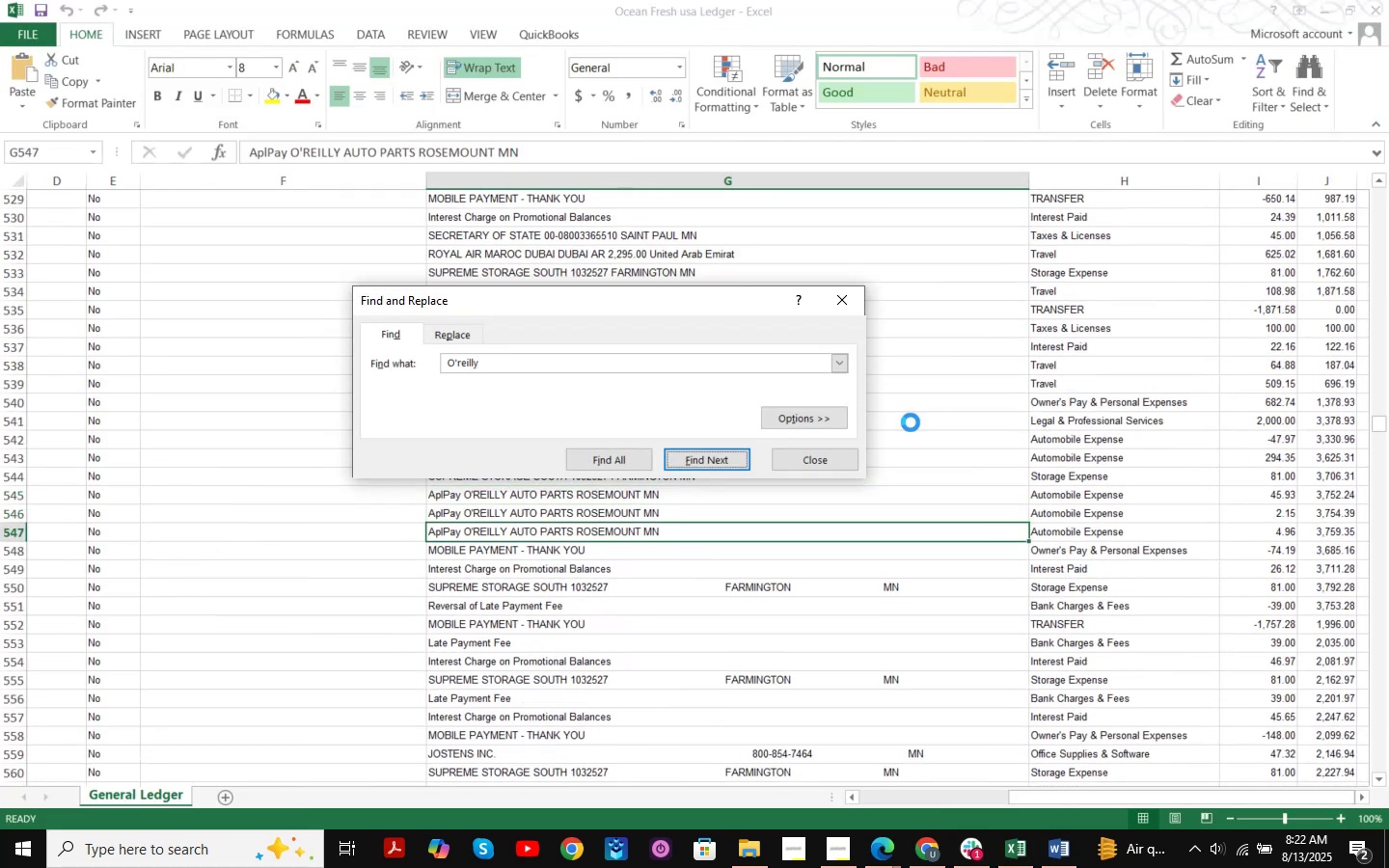 
key(NumpadEnter)
 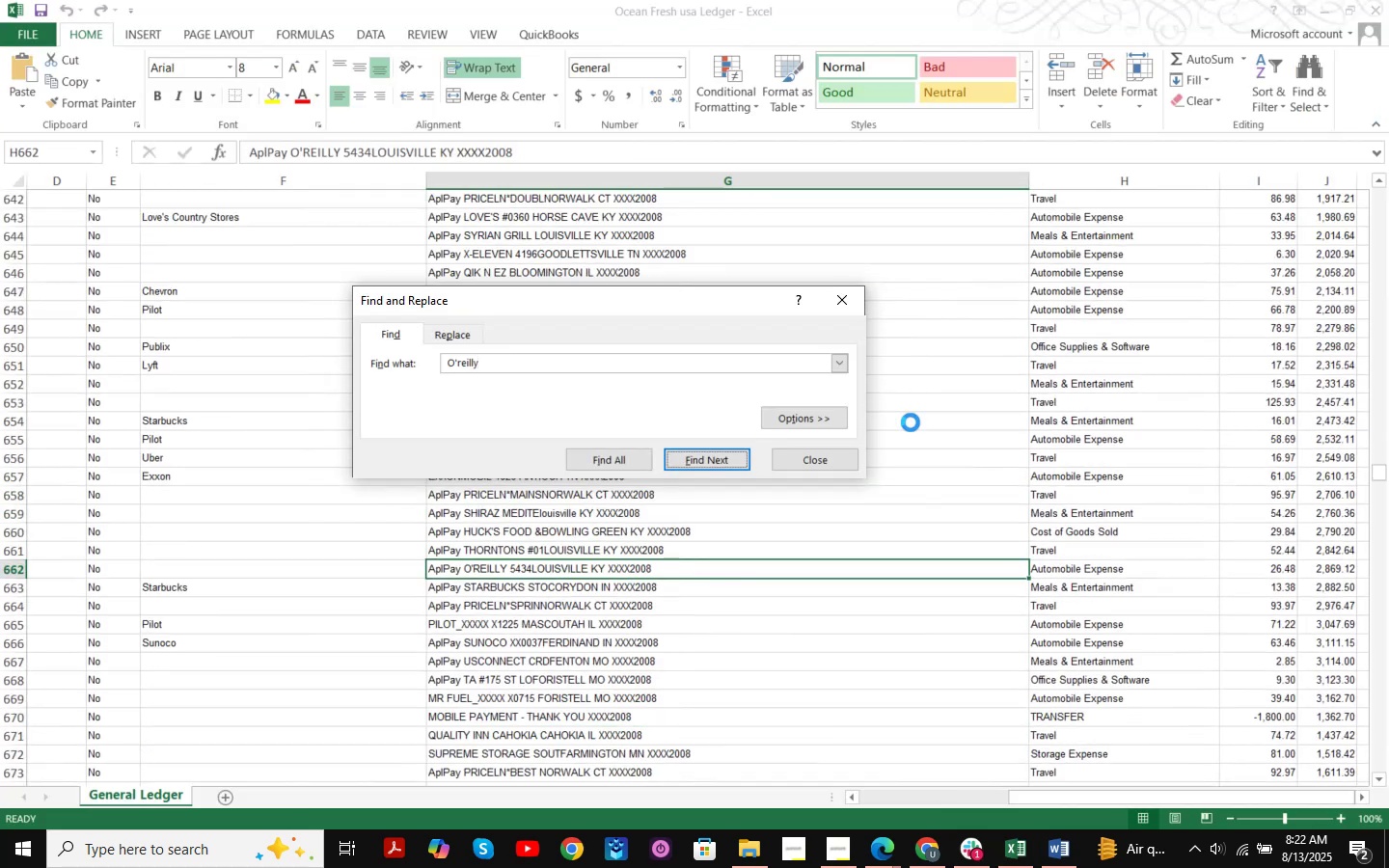 
key(NumpadEnter)
 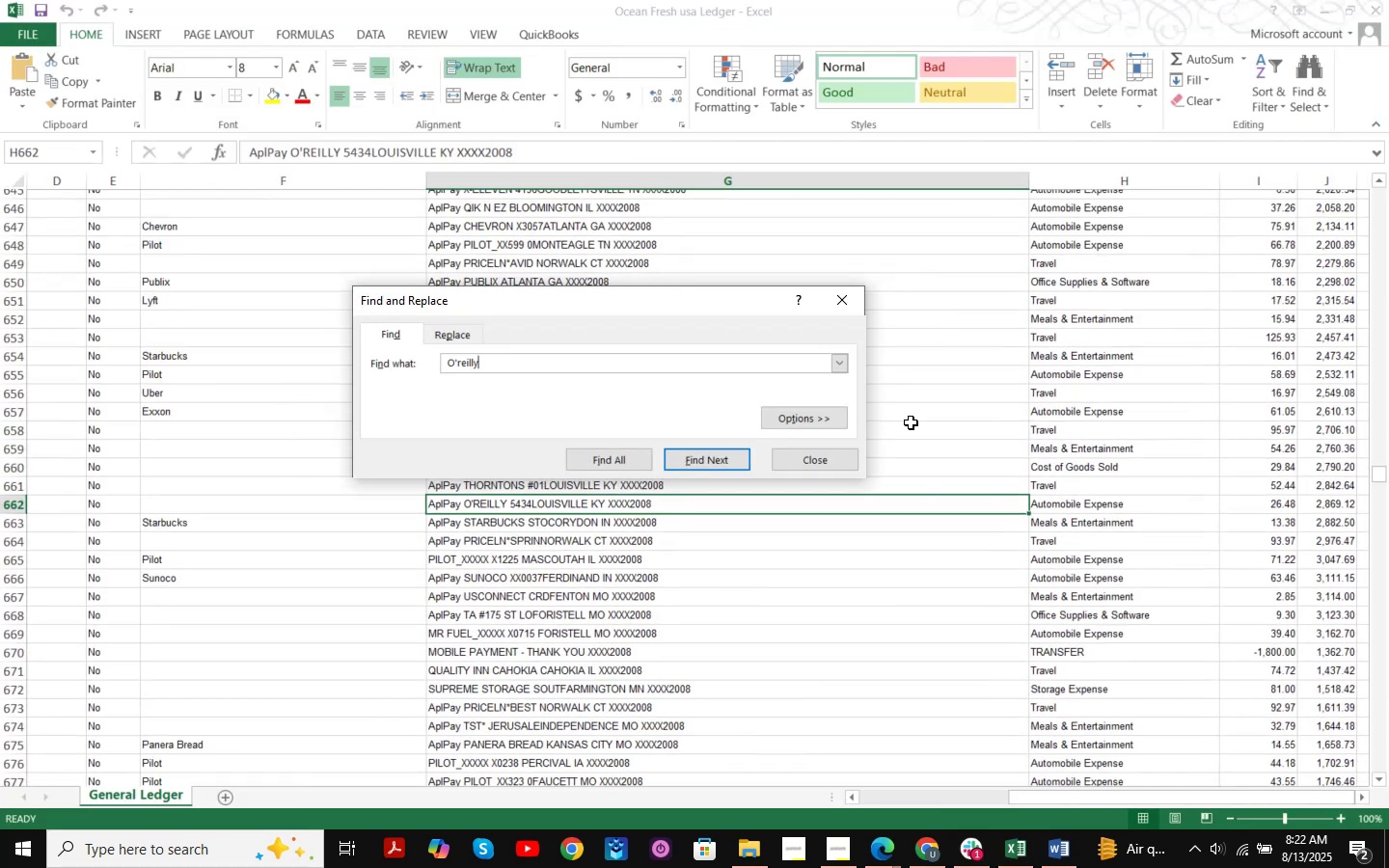 
key(NumpadEnter)
 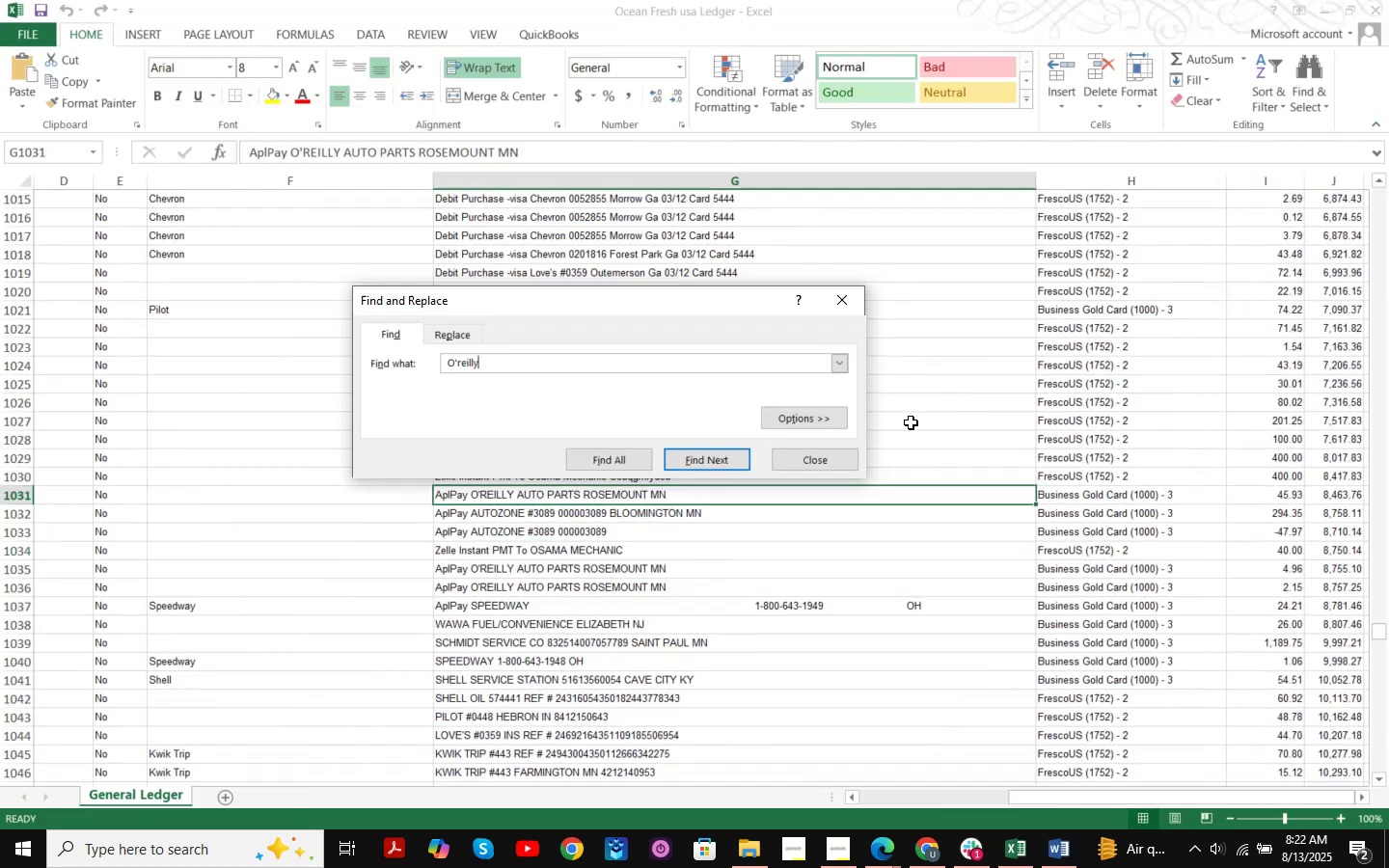 
key(NumpadEnter)
 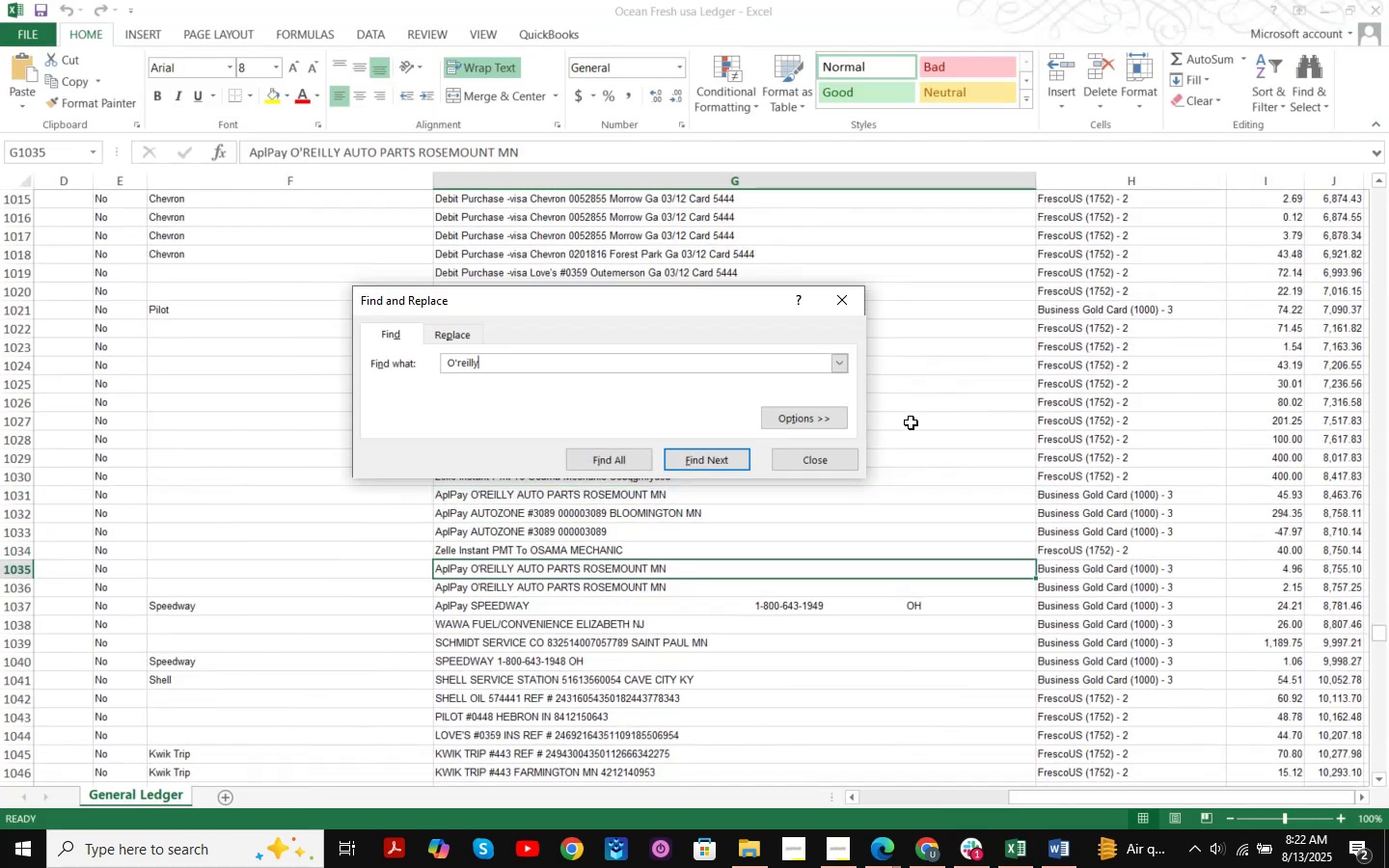 
key(NumpadEnter)
 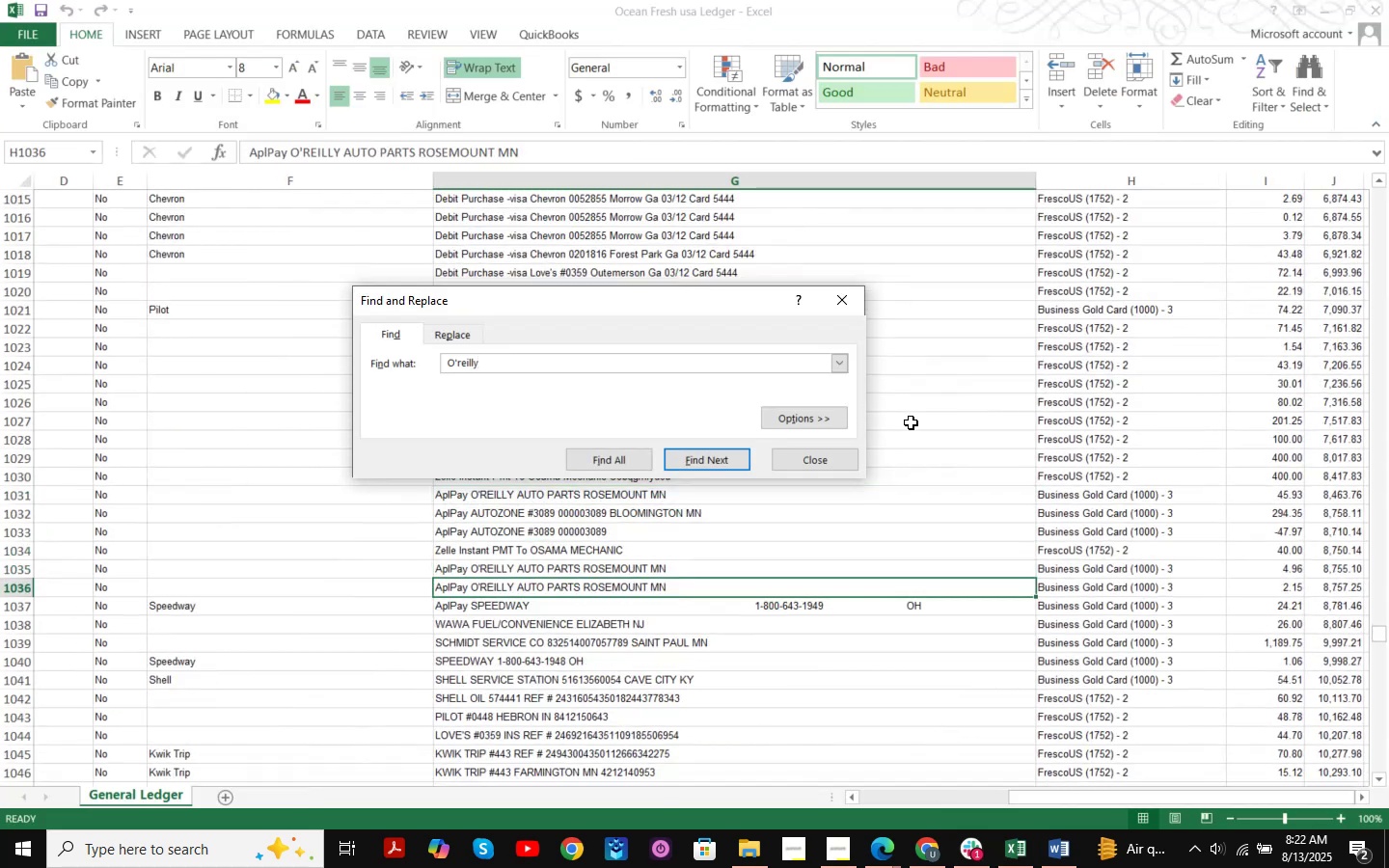 
key(NumpadEnter)
 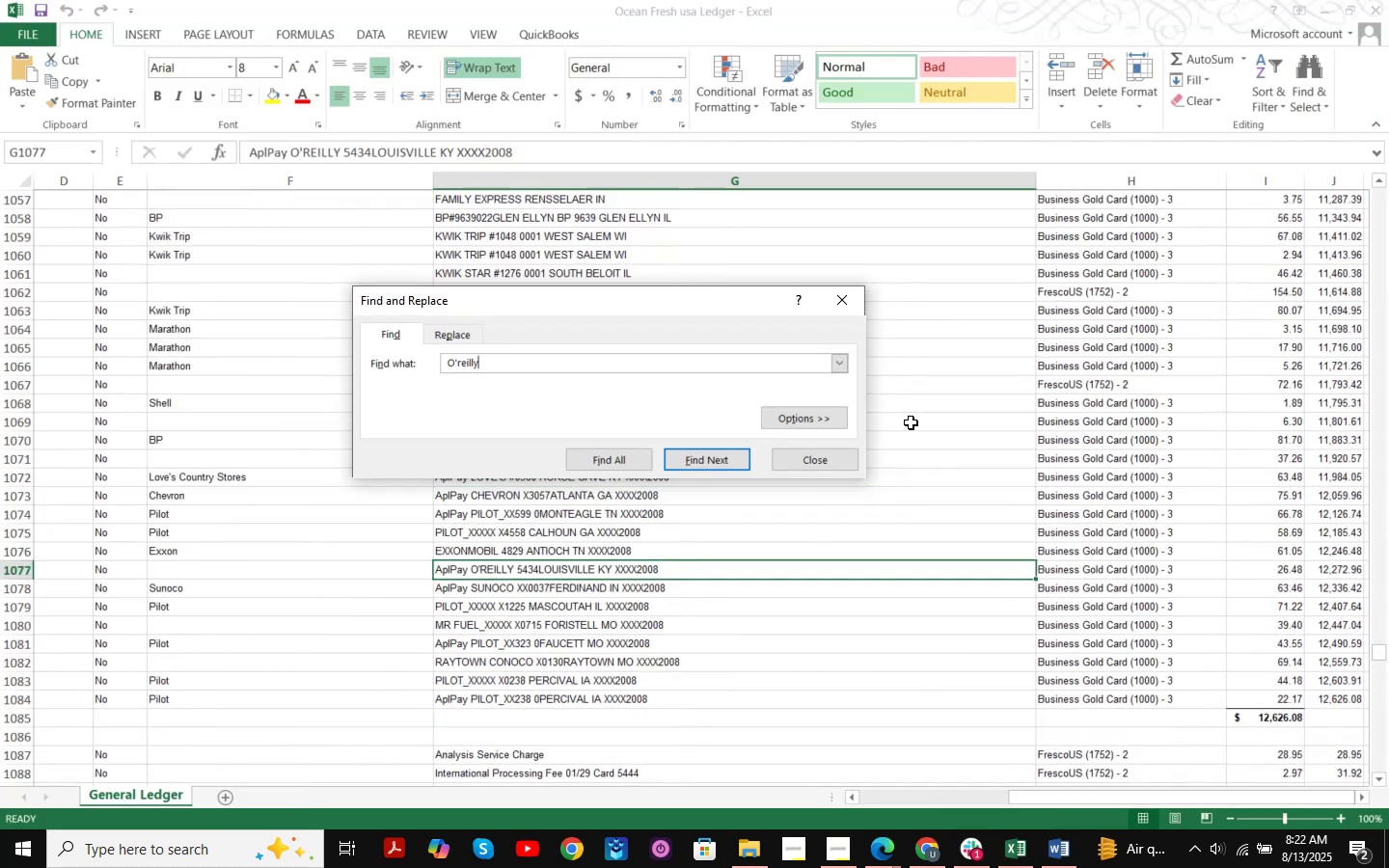 
key(NumpadEnter)
 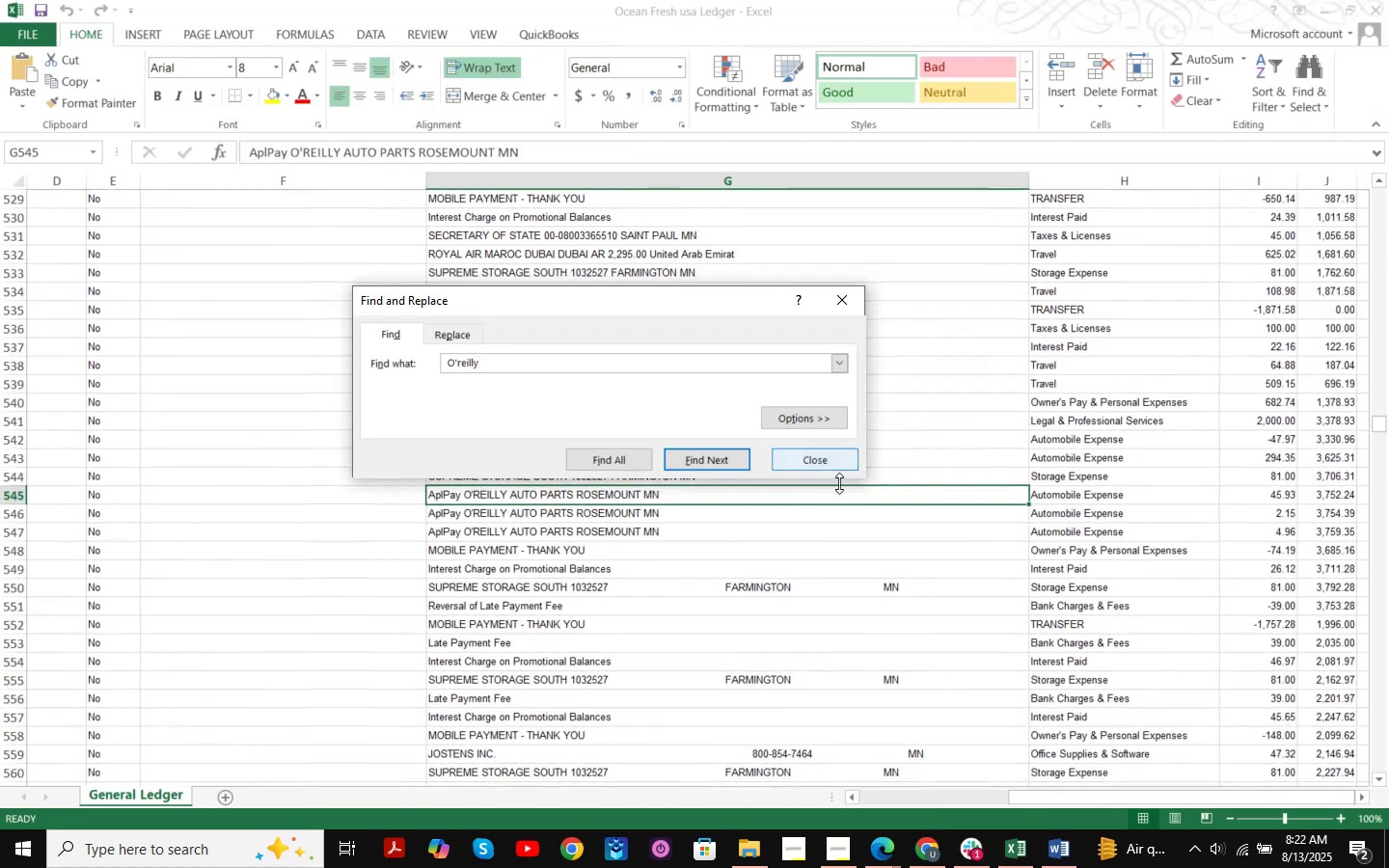 
left_click([840, 472])
 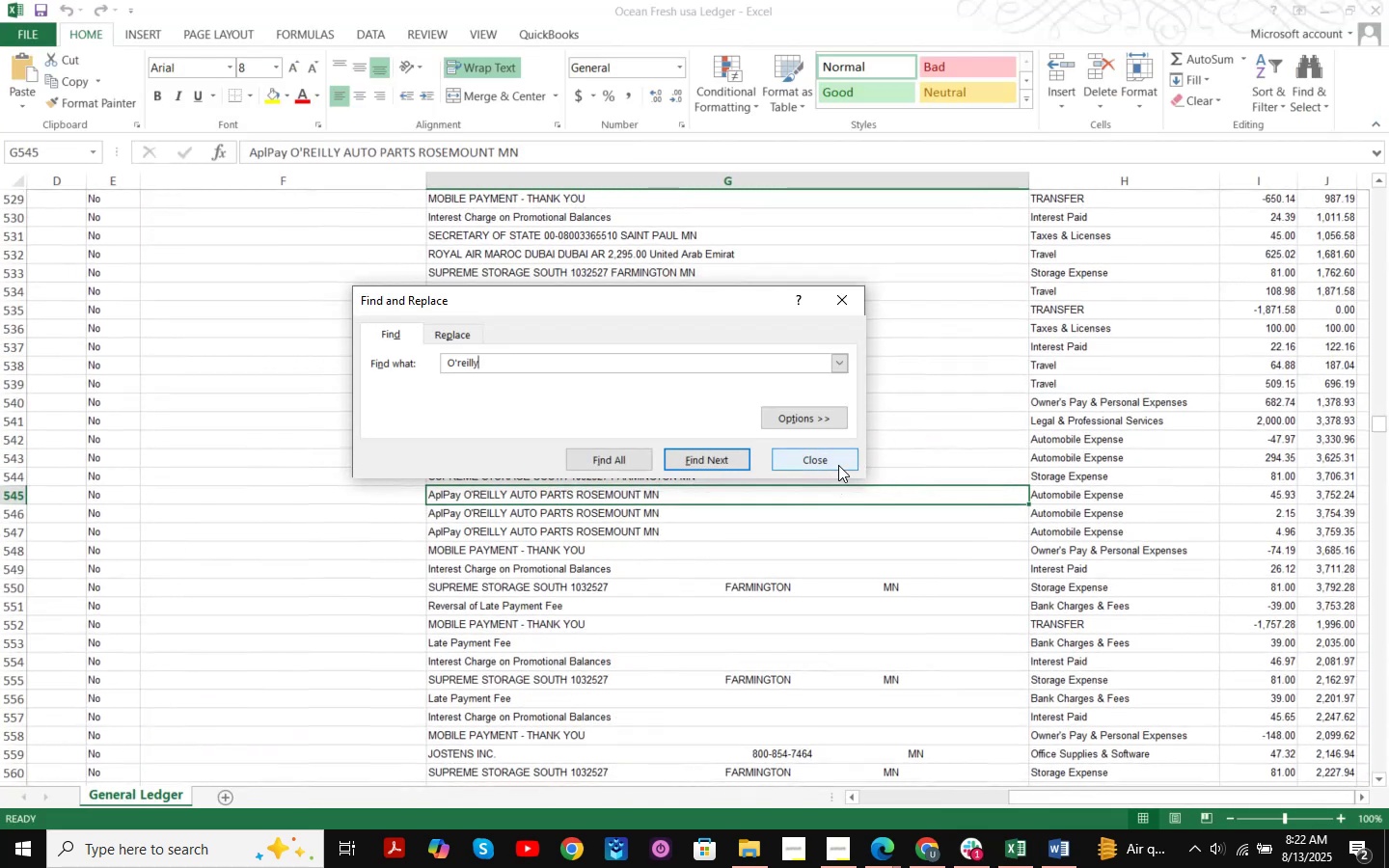 
left_click([838, 465])
 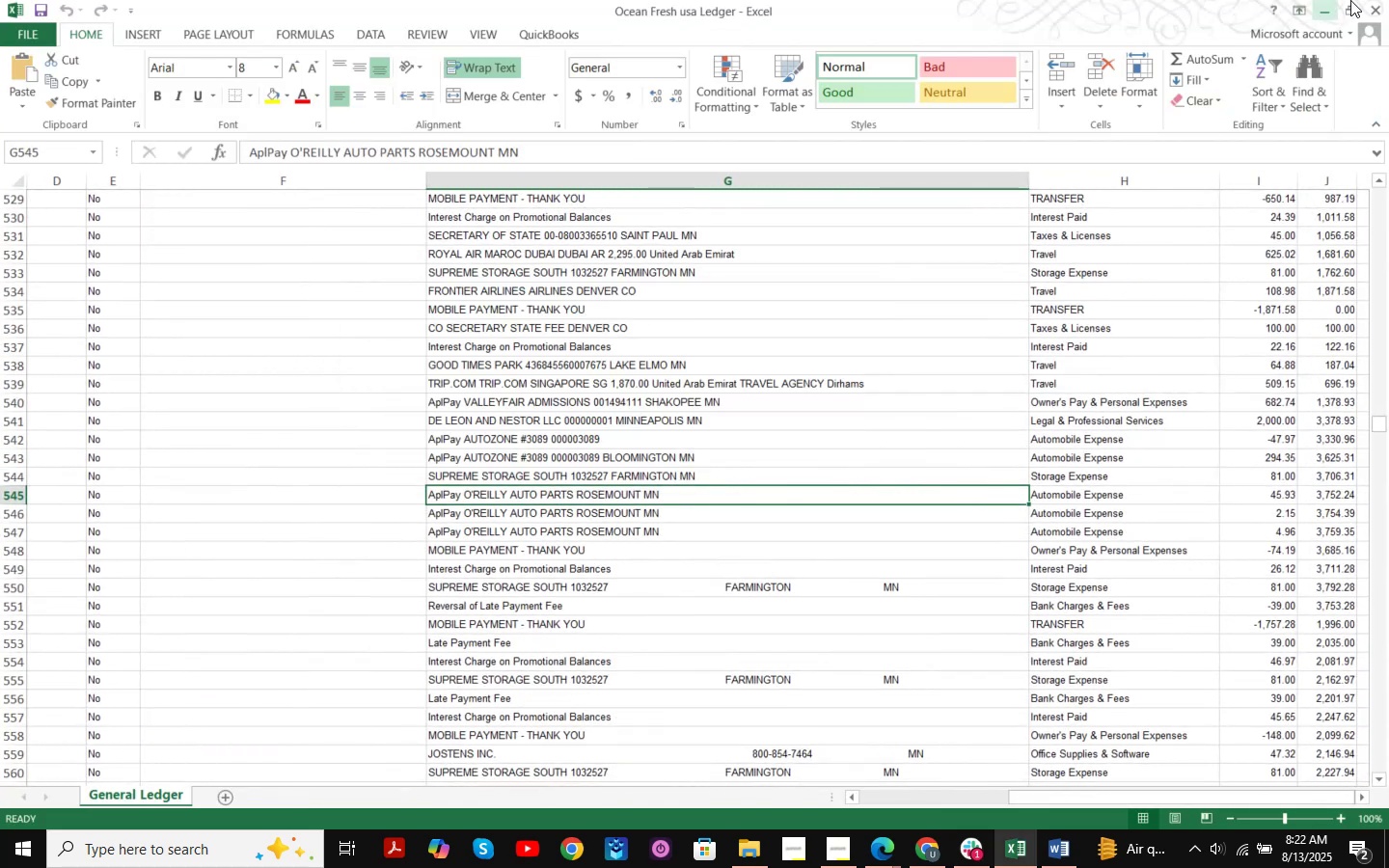 
left_click([1334, 0])
 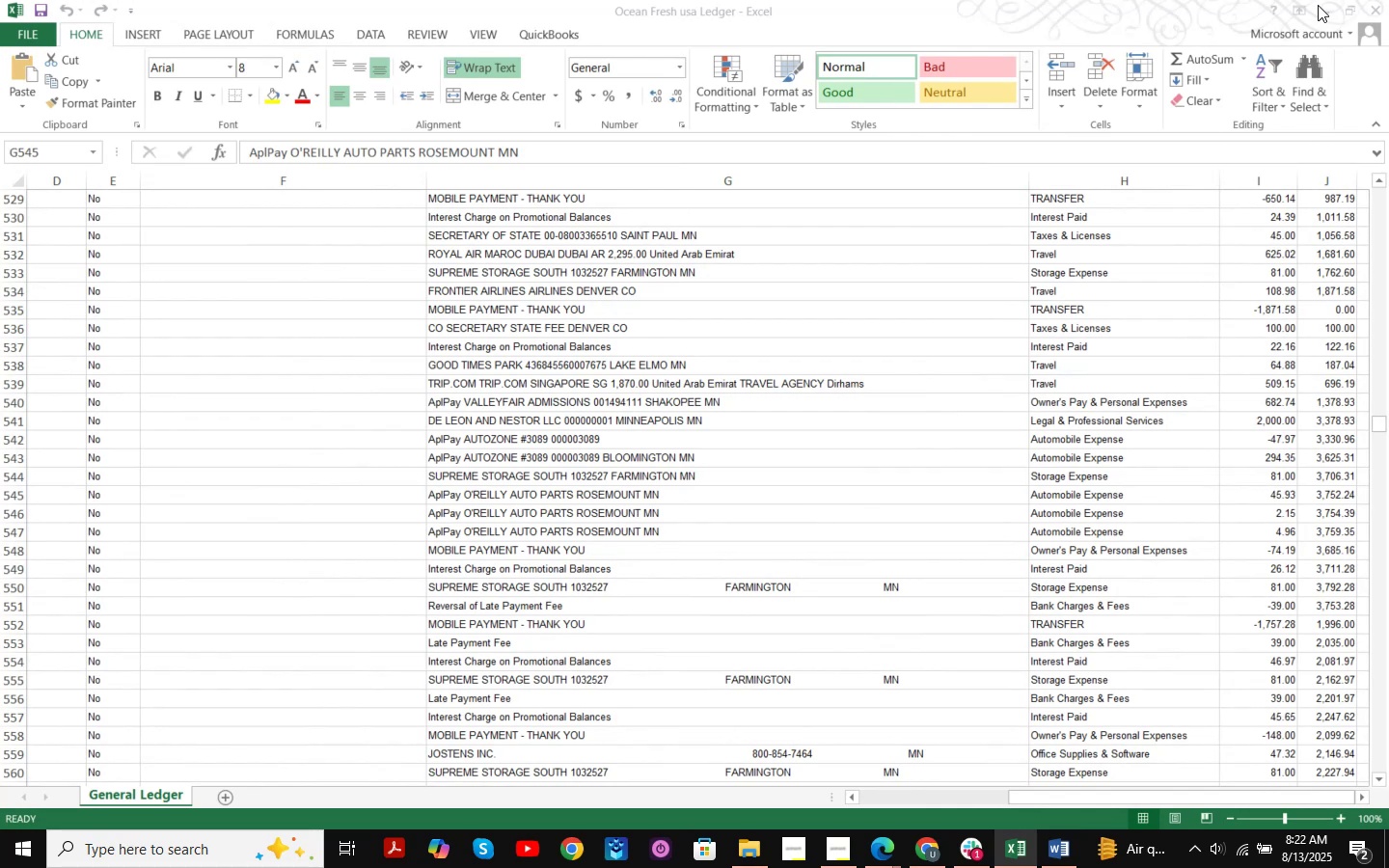 
left_click([1321, 5])
 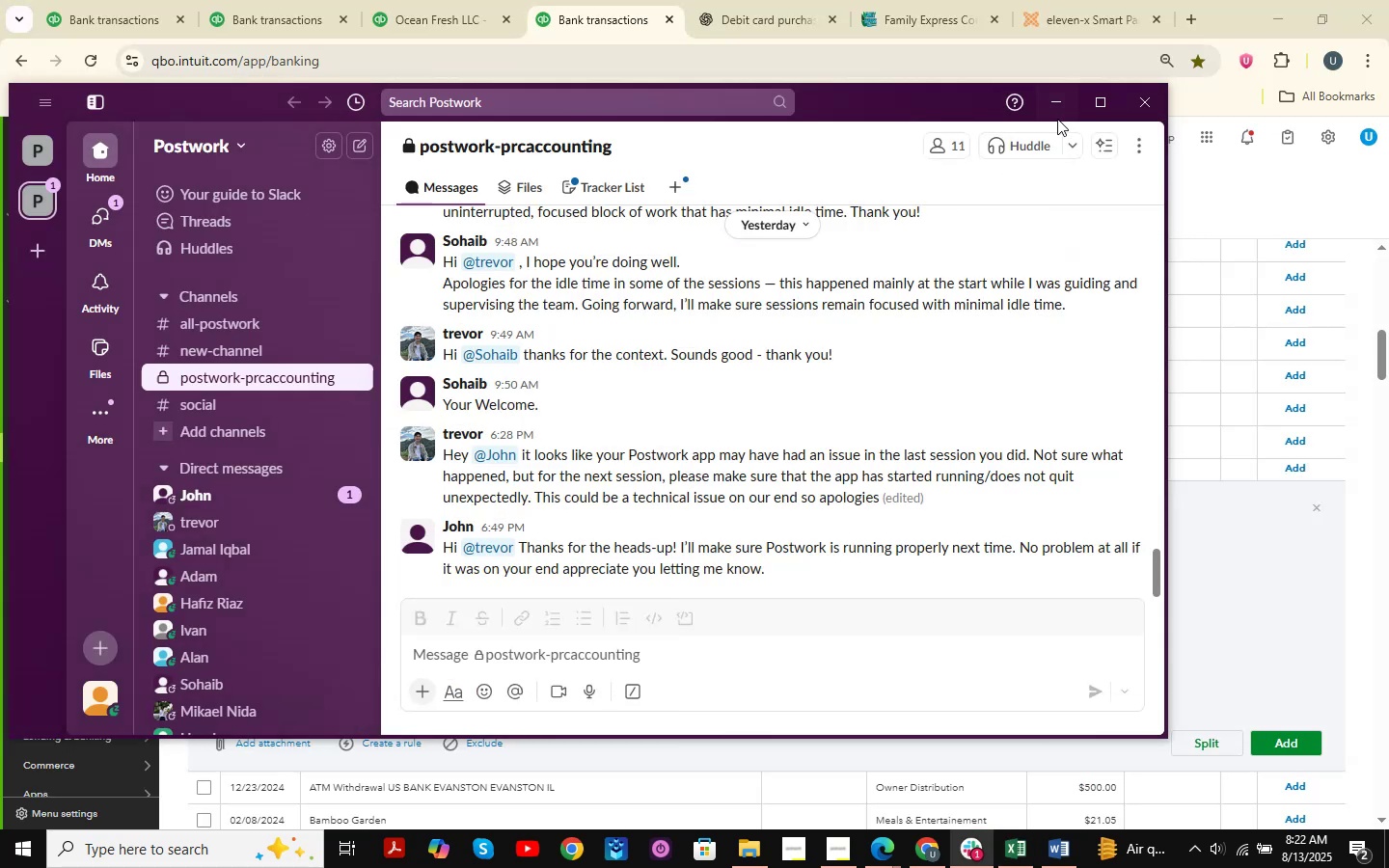 
left_click([1057, 86])
 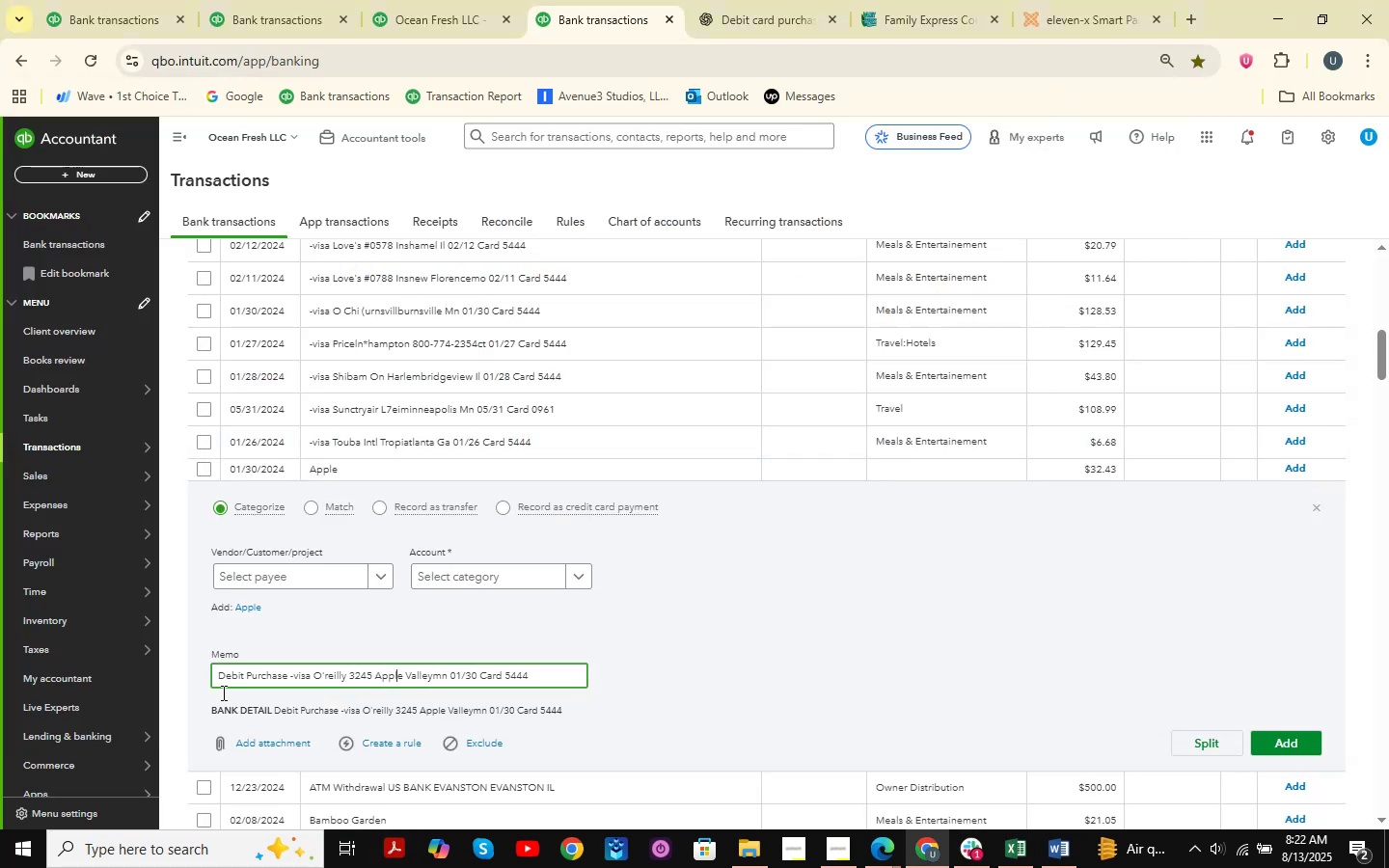 
left_click([339, 678])
 